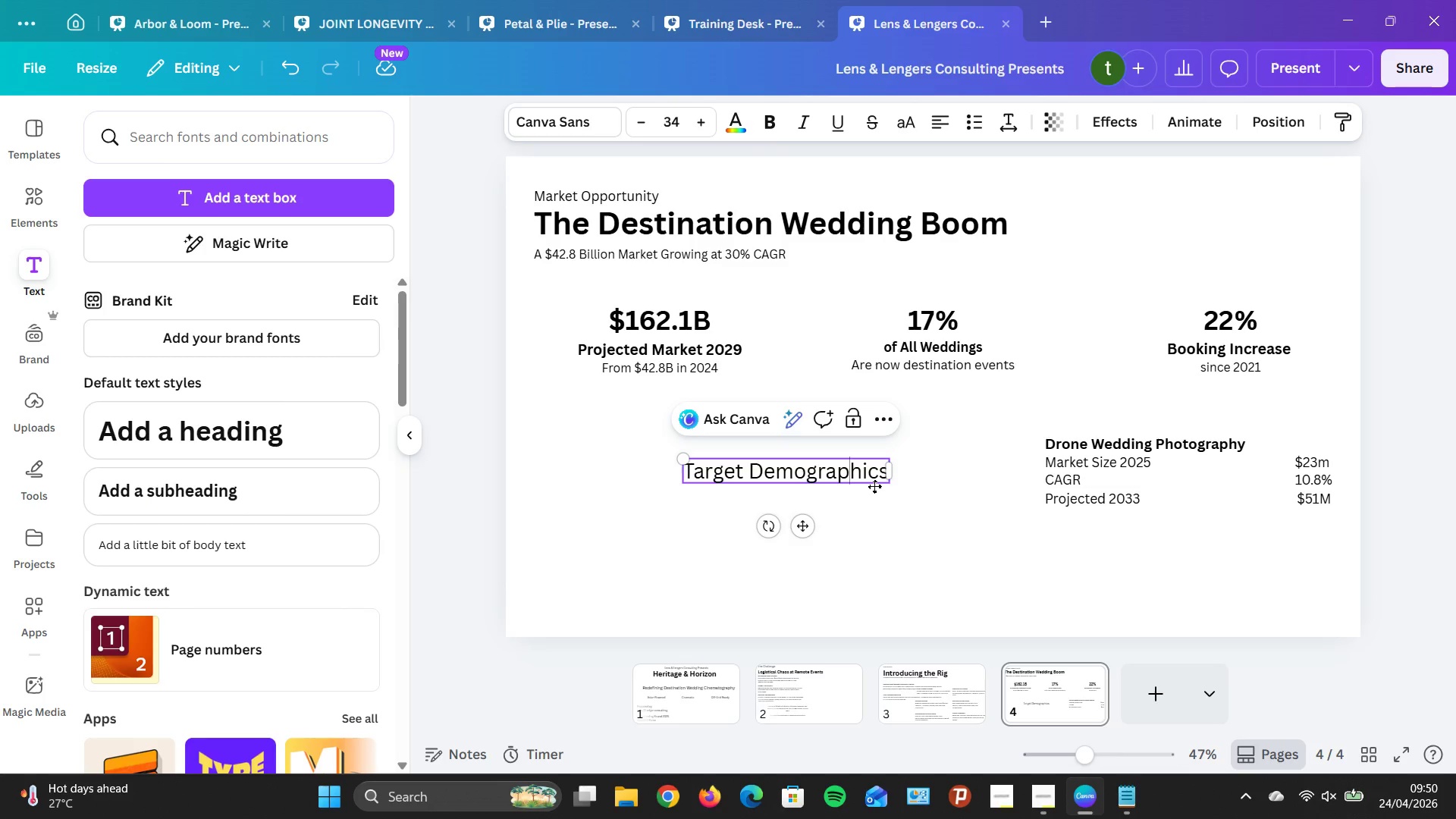 
key(ArrowRight)
 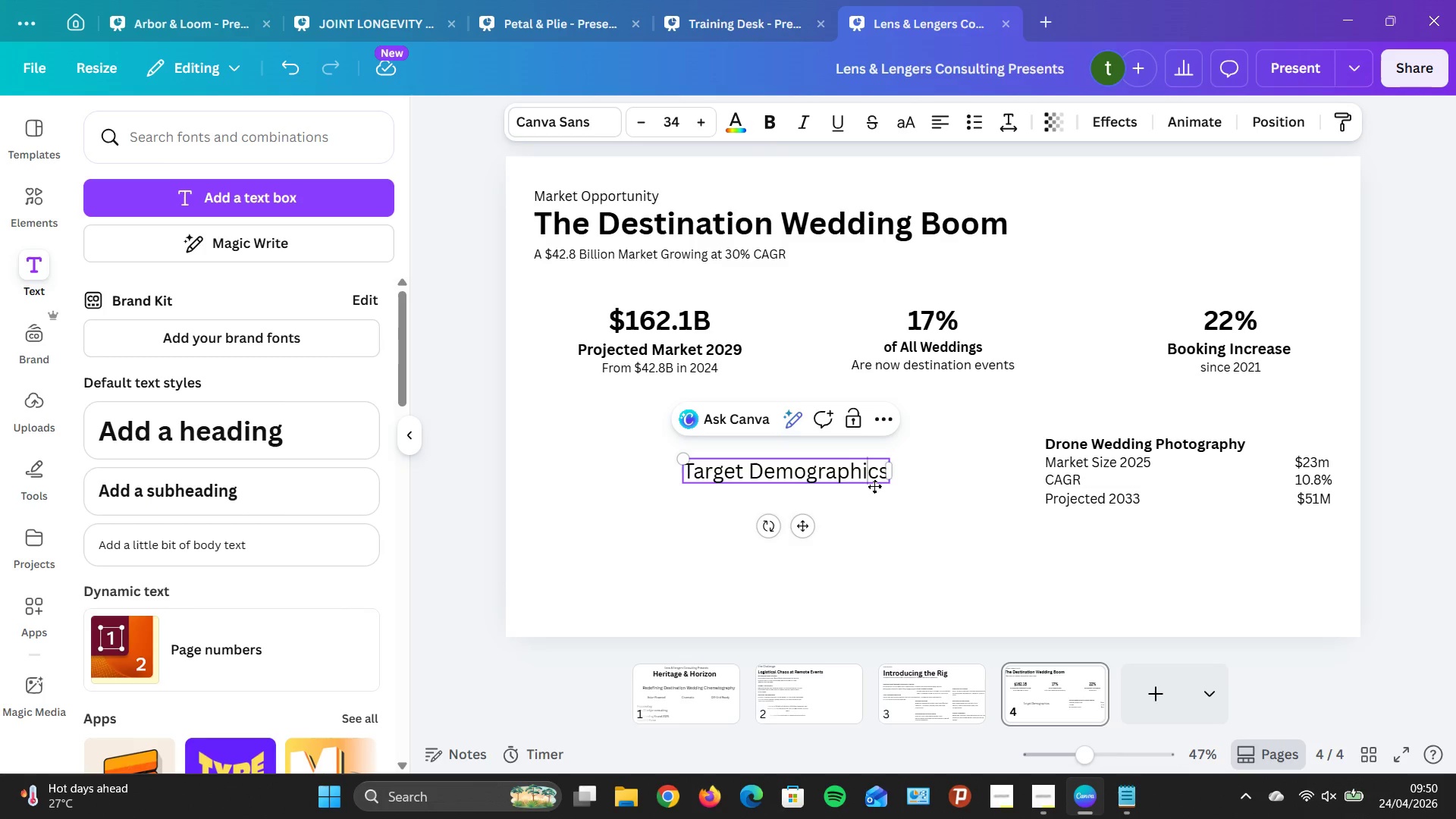 
key(ArrowRight)
 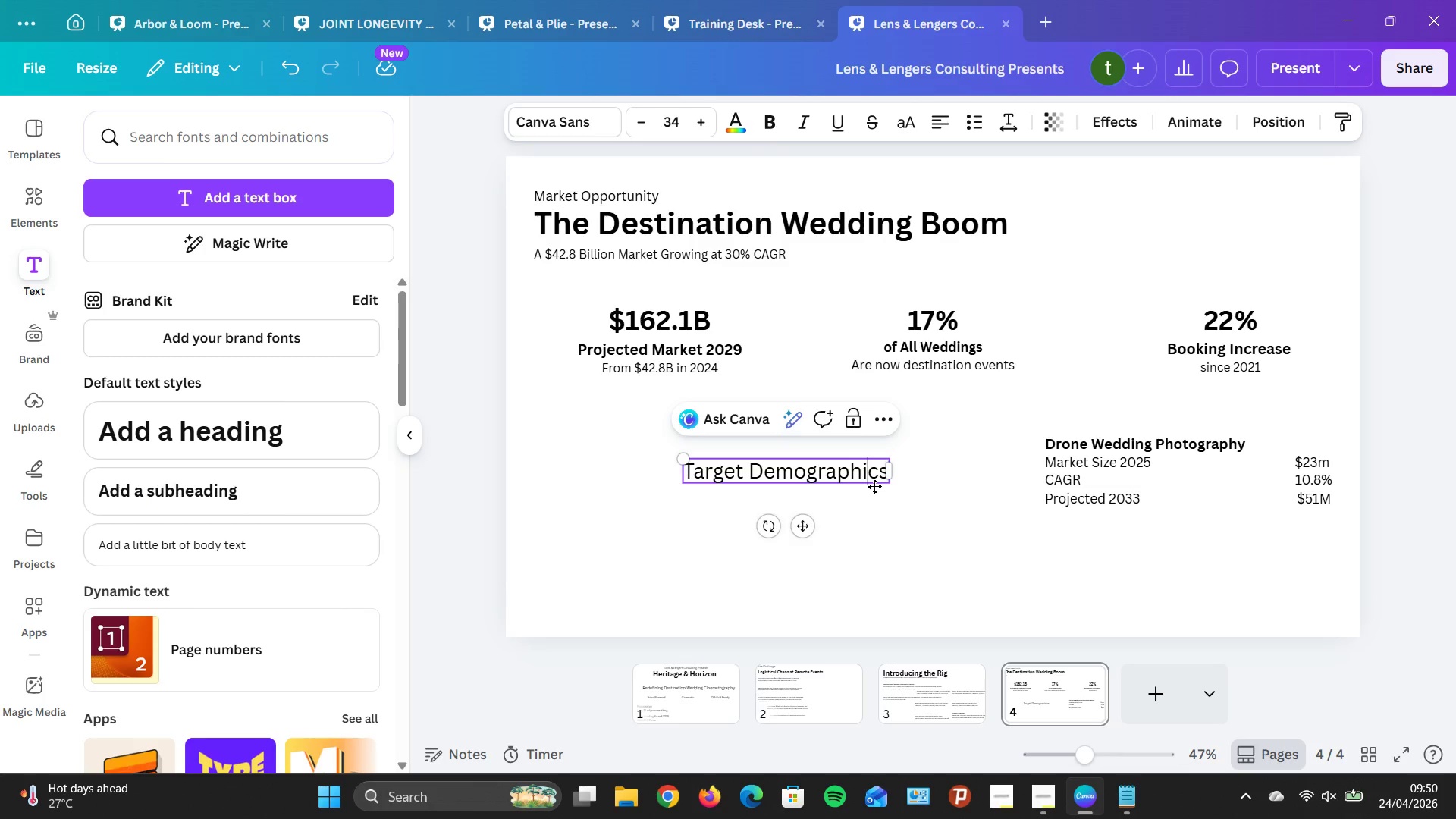 
key(ArrowRight)
 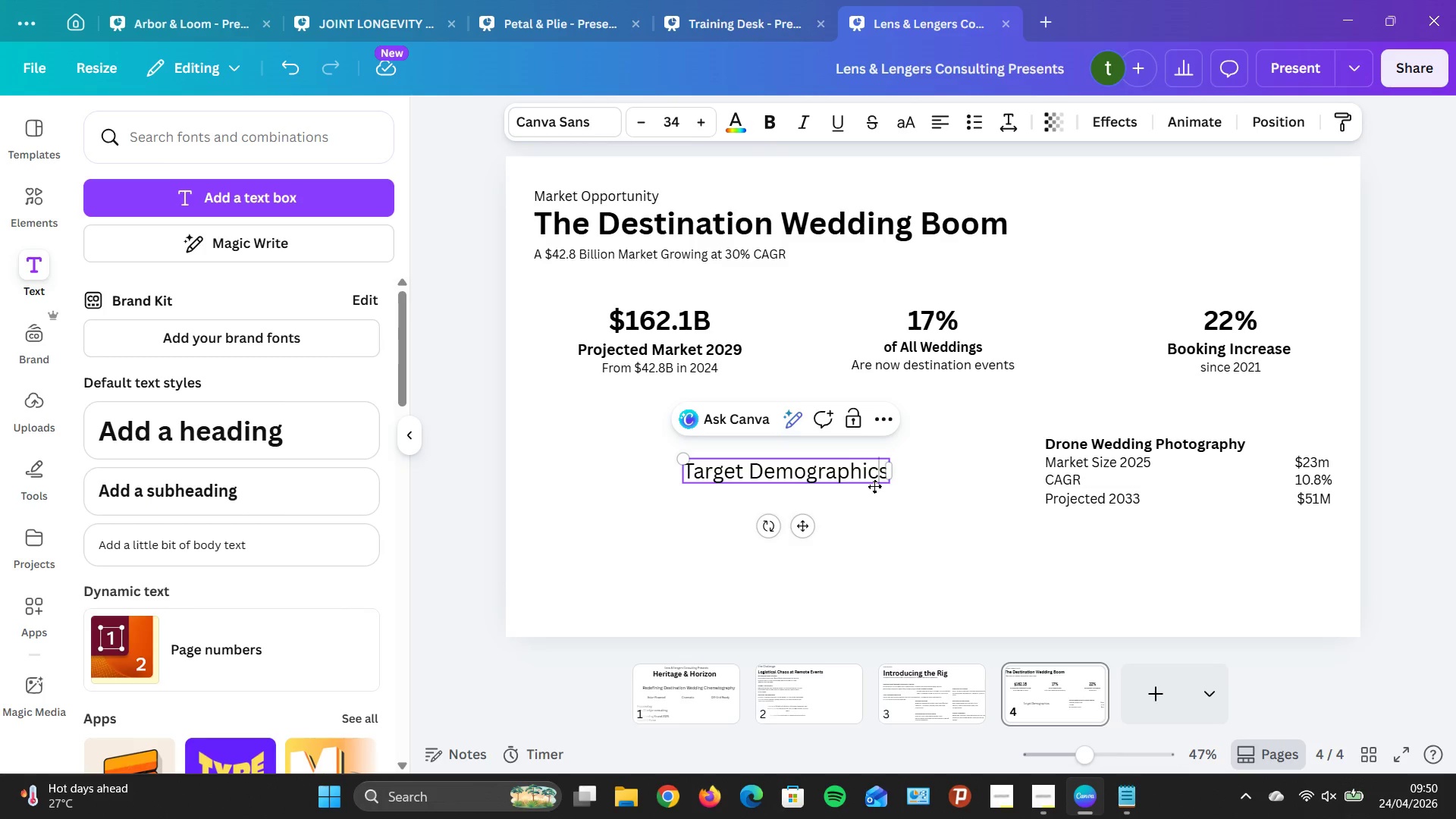 
key(ArrowRight)
 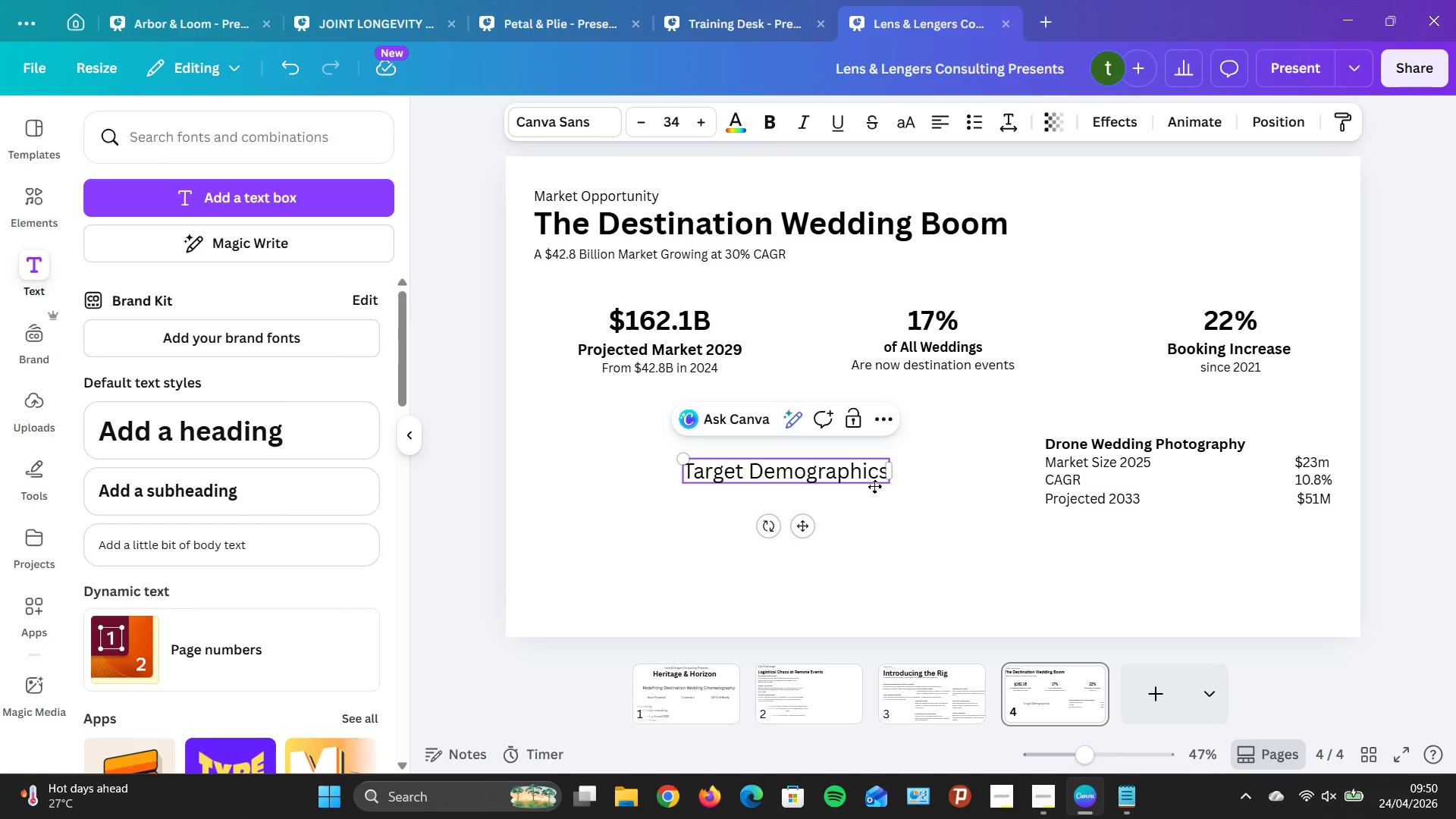 
key(Enter)
 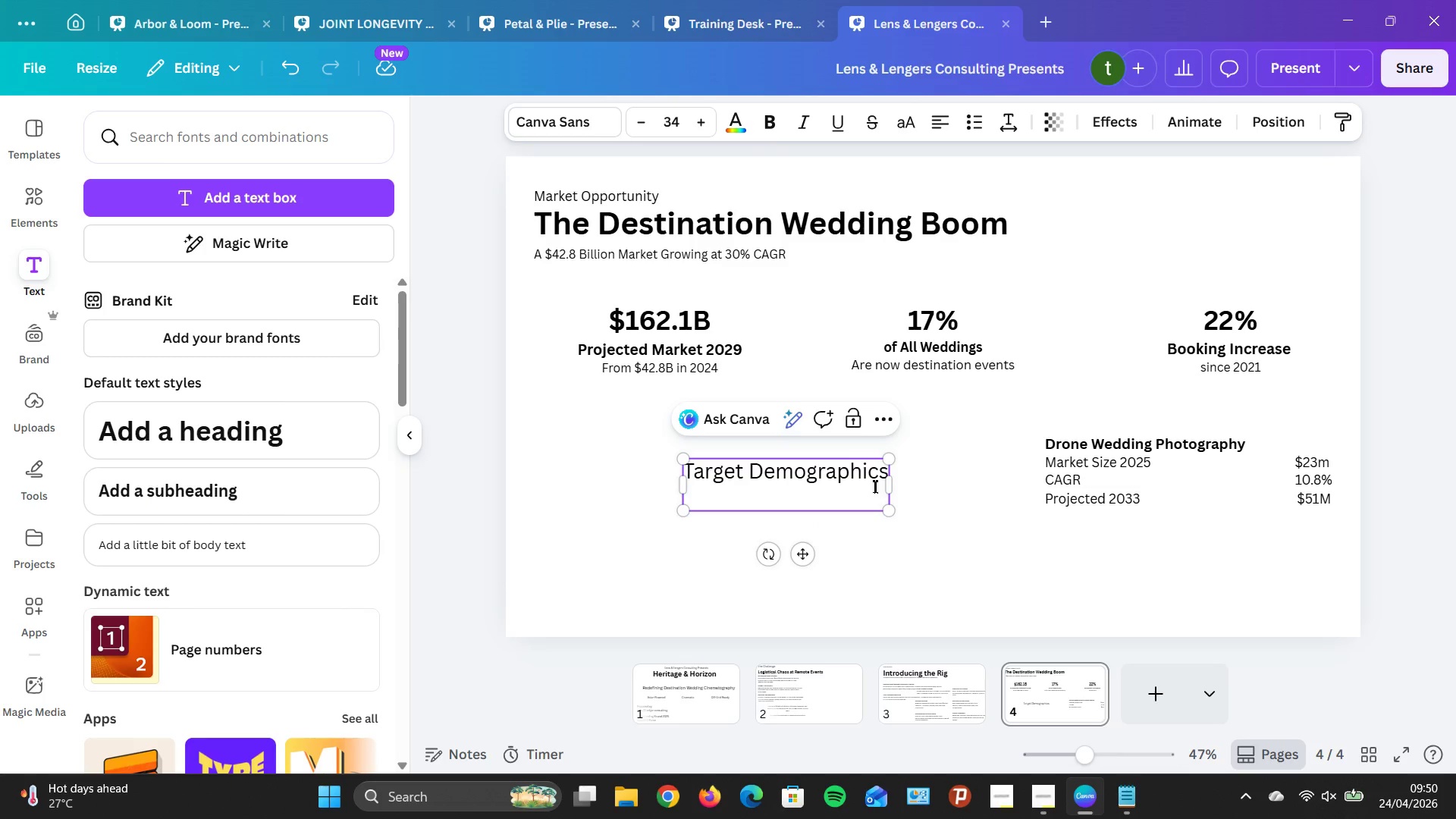 
type(Afflucent couple aged 28-40 seetin)
key(Backspace)
key(Backspace)
key(Backspace)
type(king unique outdoor exerience, Averag)
 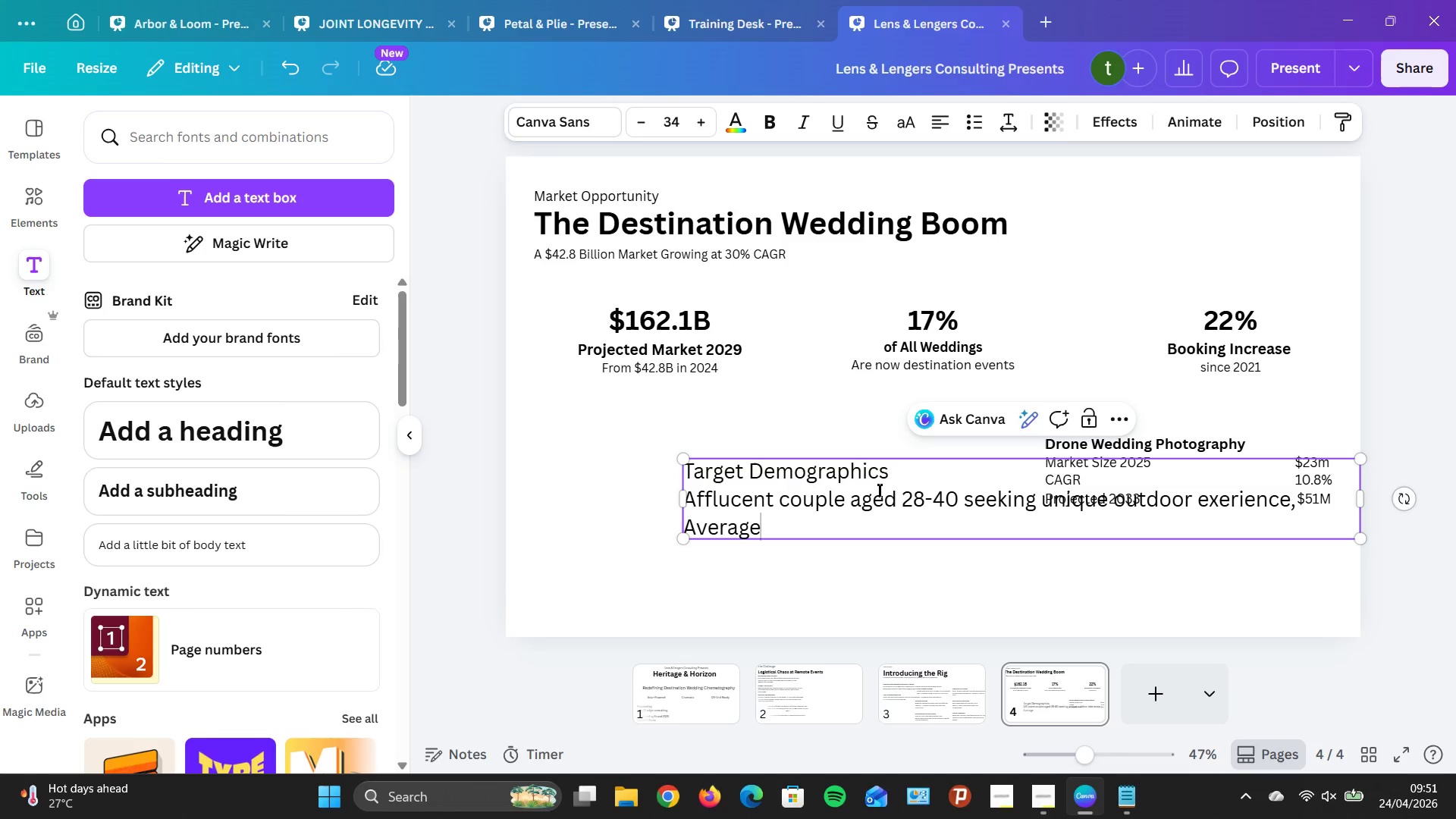 
key(E)
 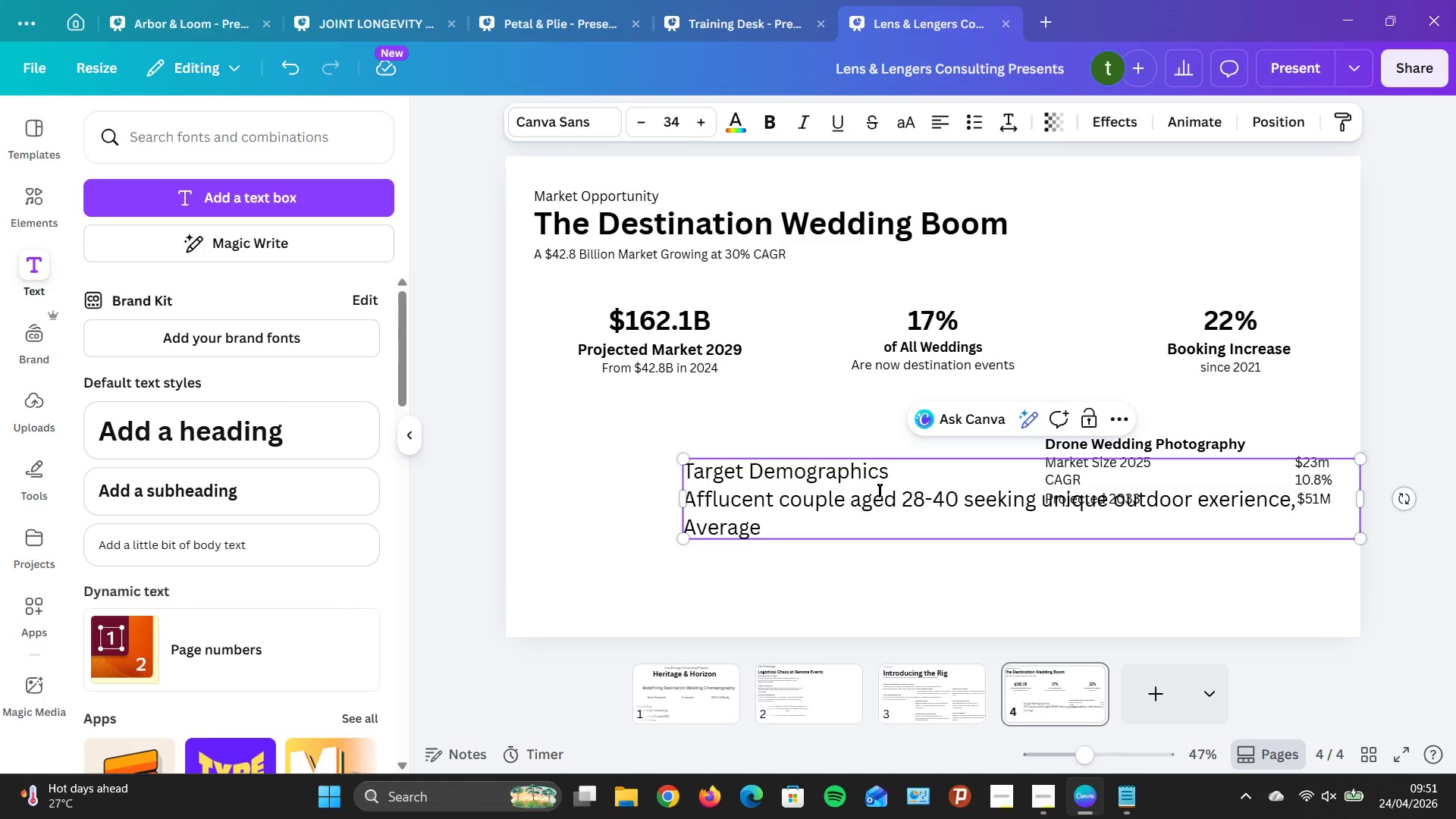 
key(Space)
 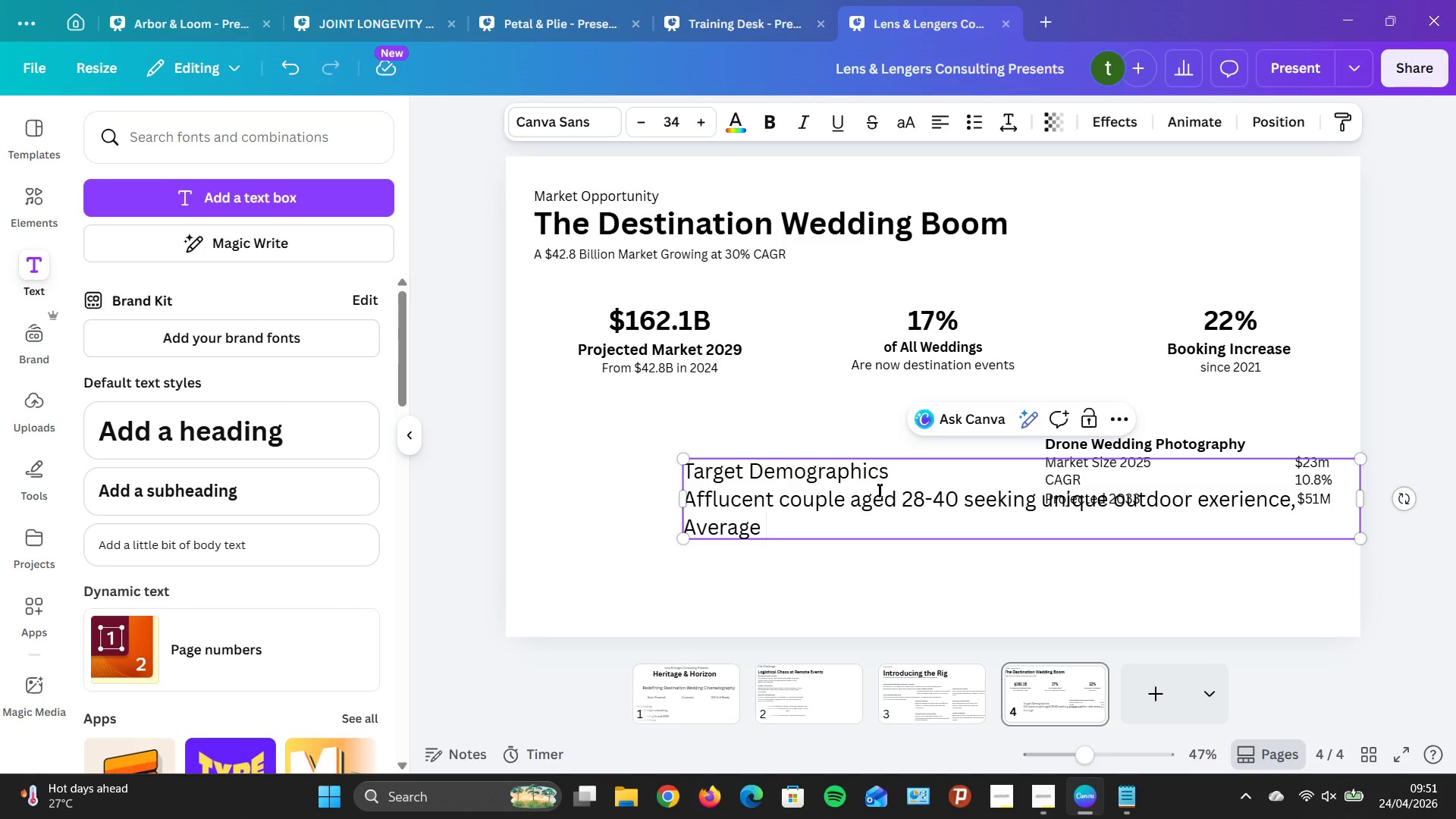 
wait(6.64)
 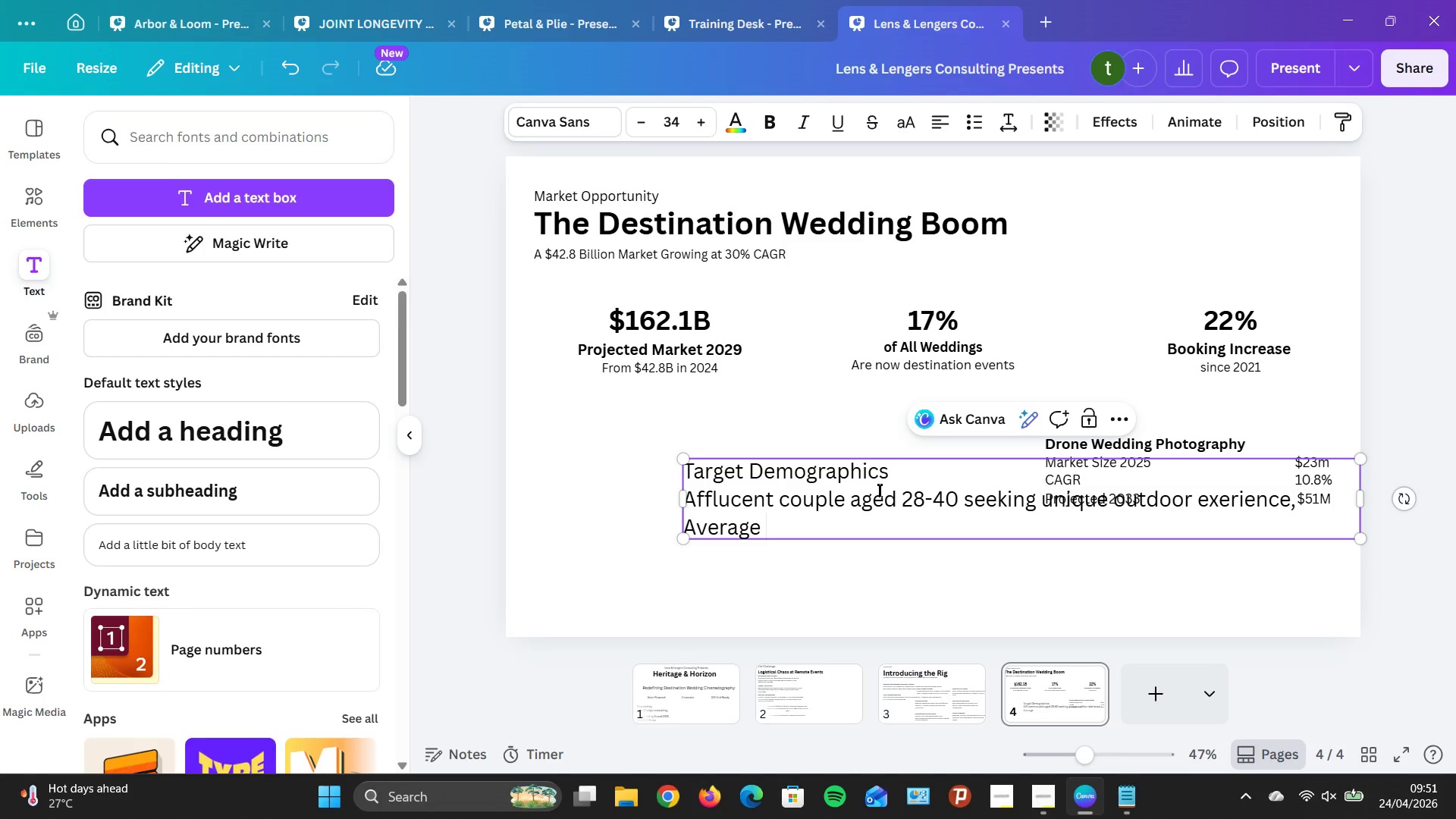 
type(bud)
 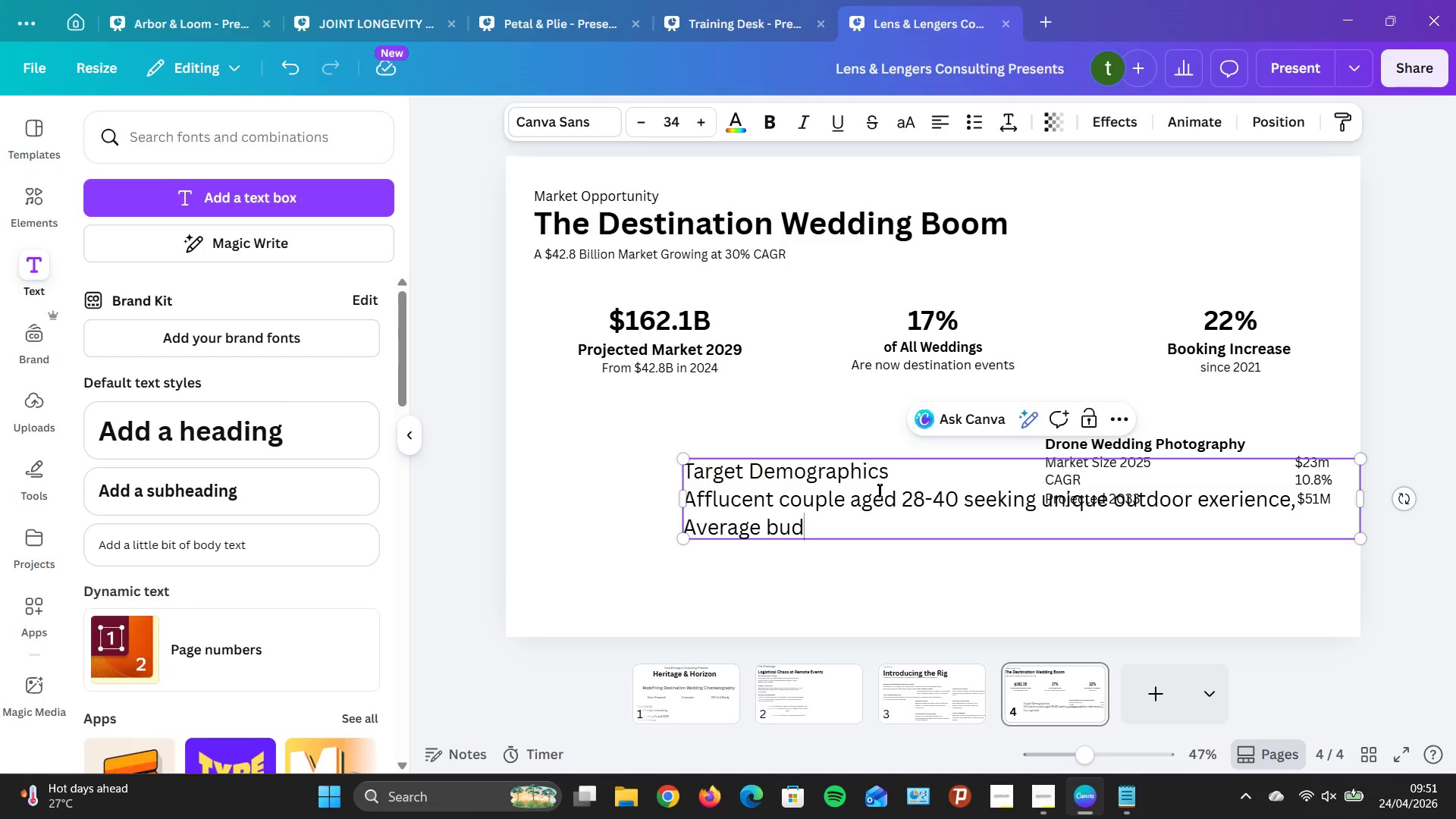 
type(get )
 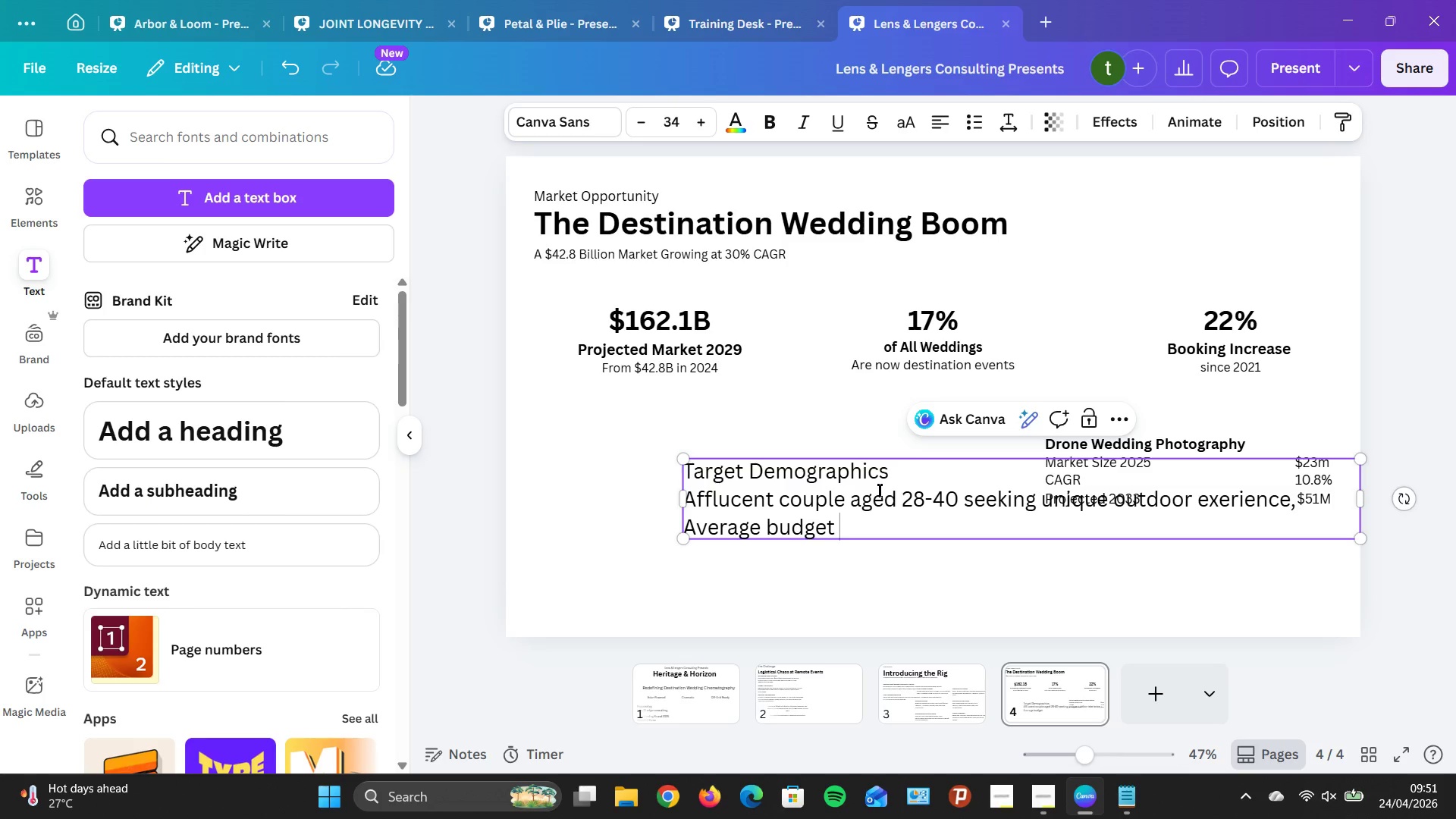 
key(Control+ControlLeft)
 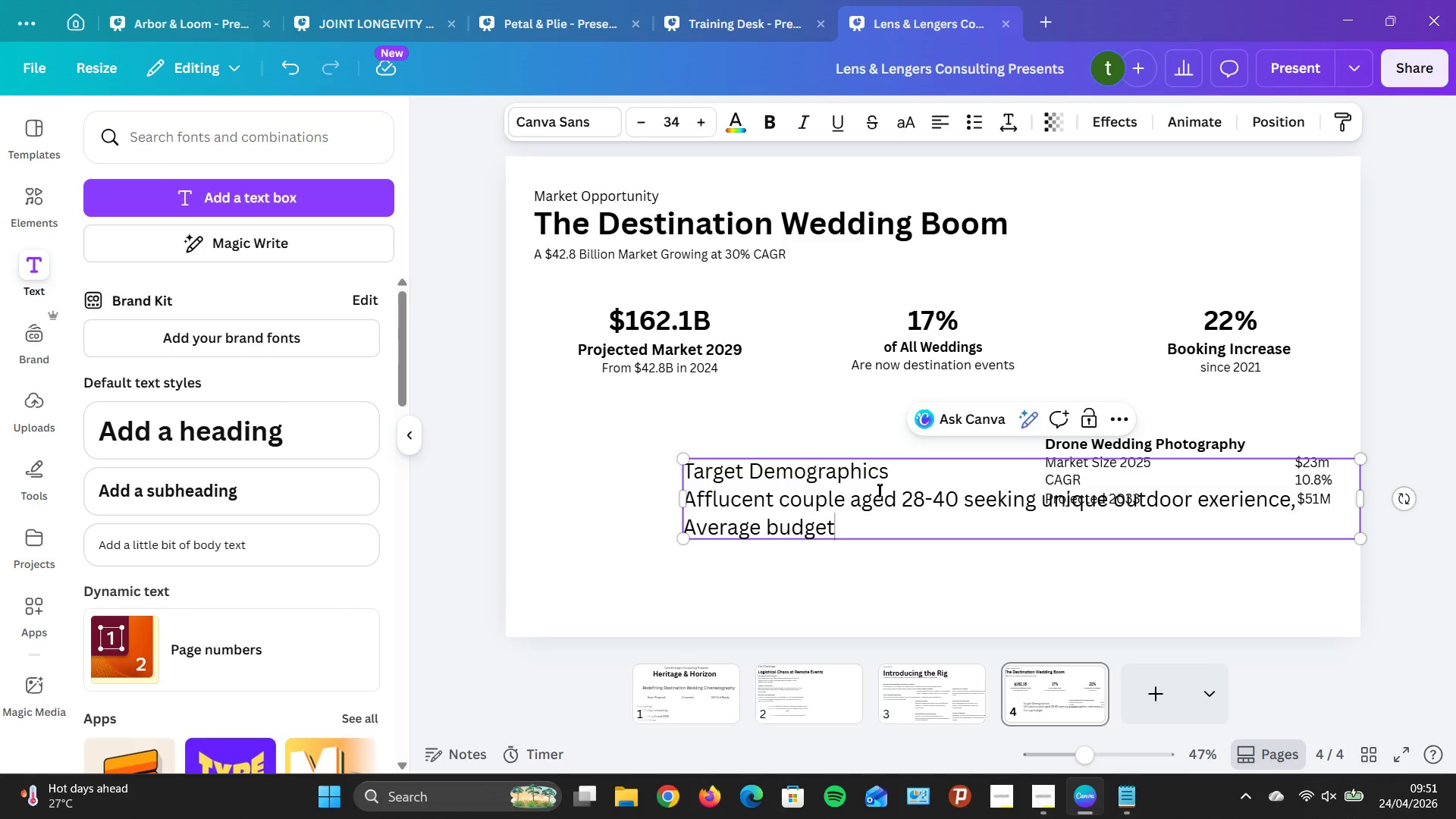 
key(Alt+Control+F14)
 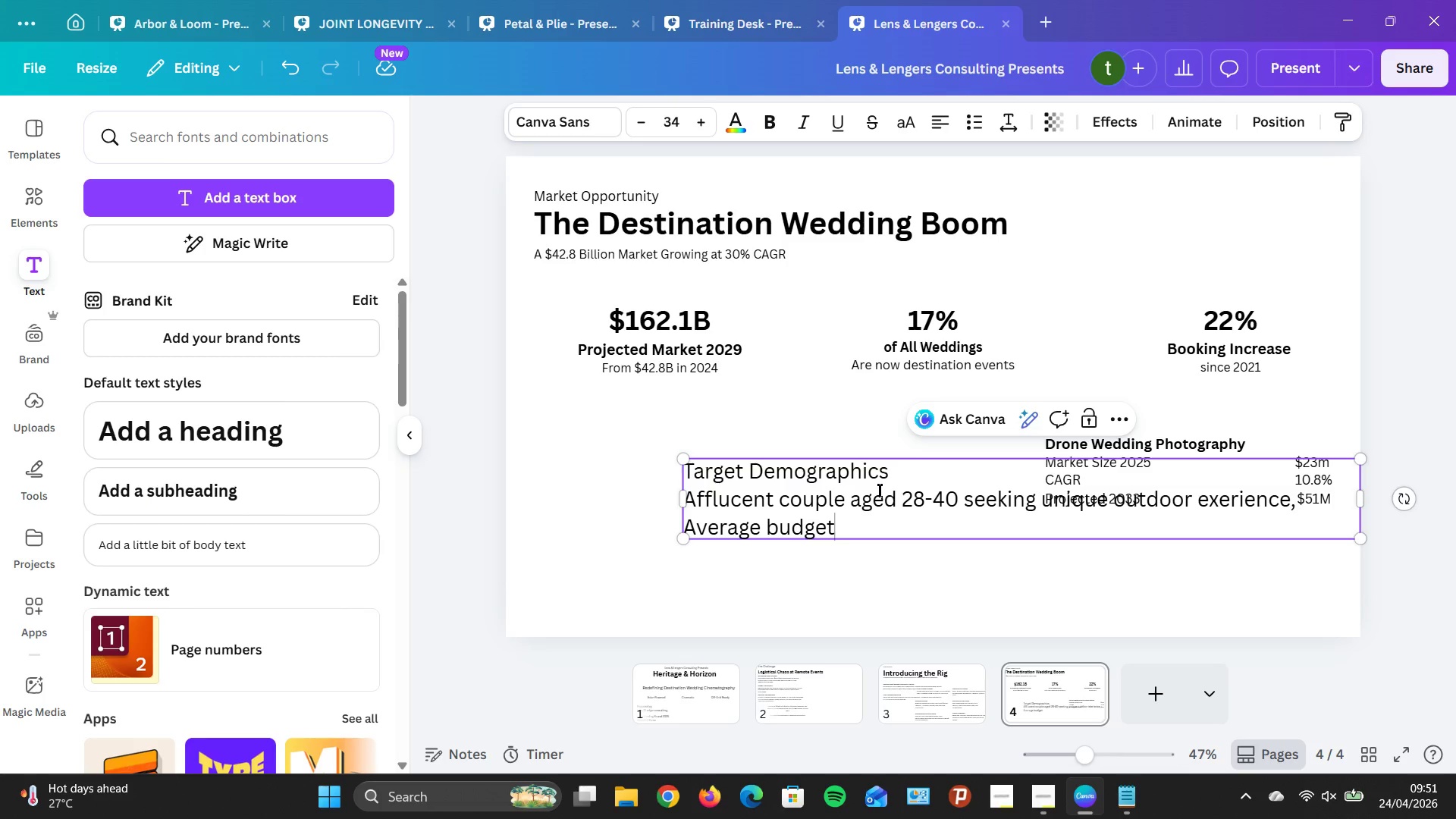 
key(Alt+Control+AltLeft)
 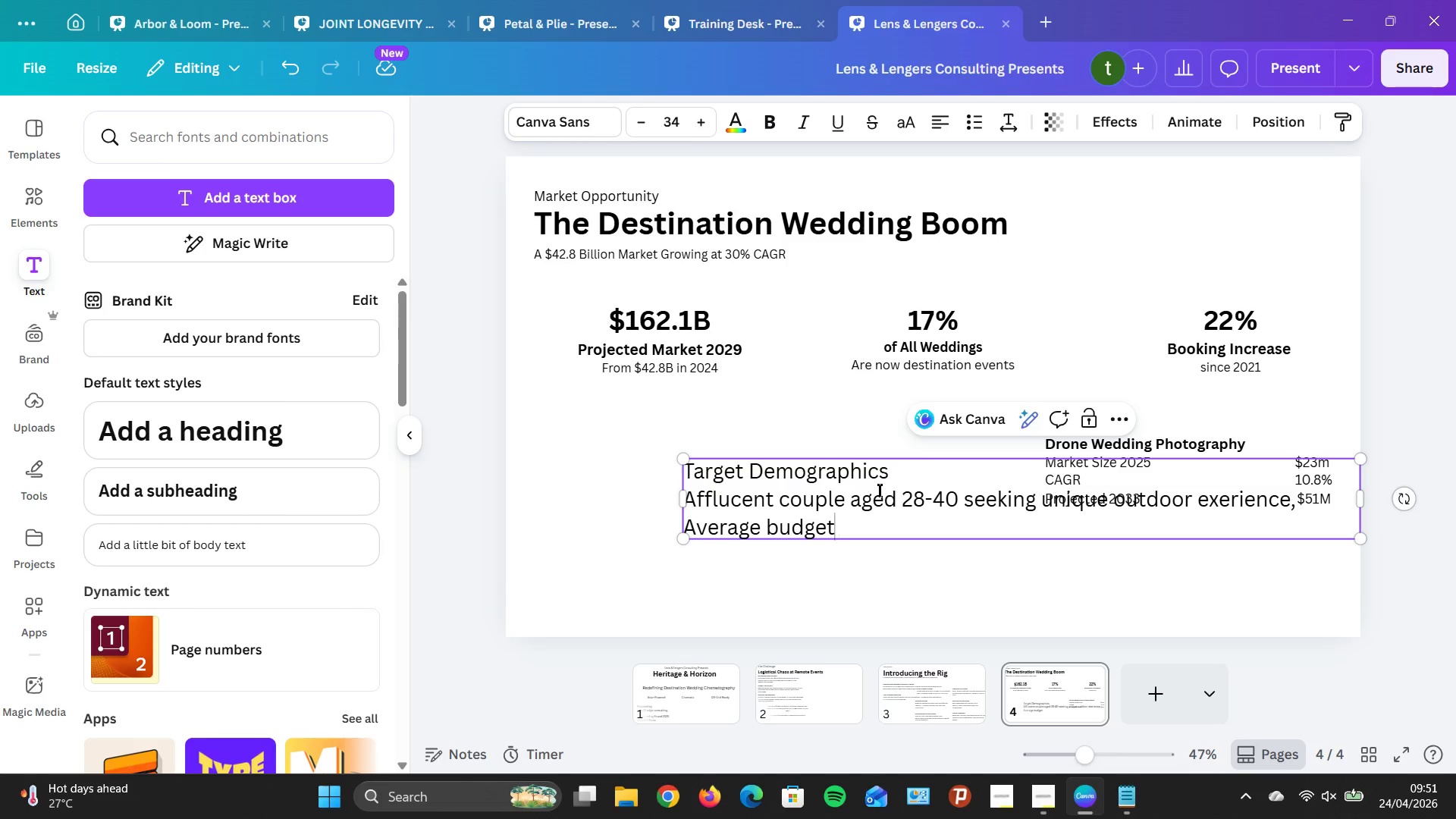 
key(Backspace)
type(: $15k)
key(Backspace)
type(K-$50K for photogra)
 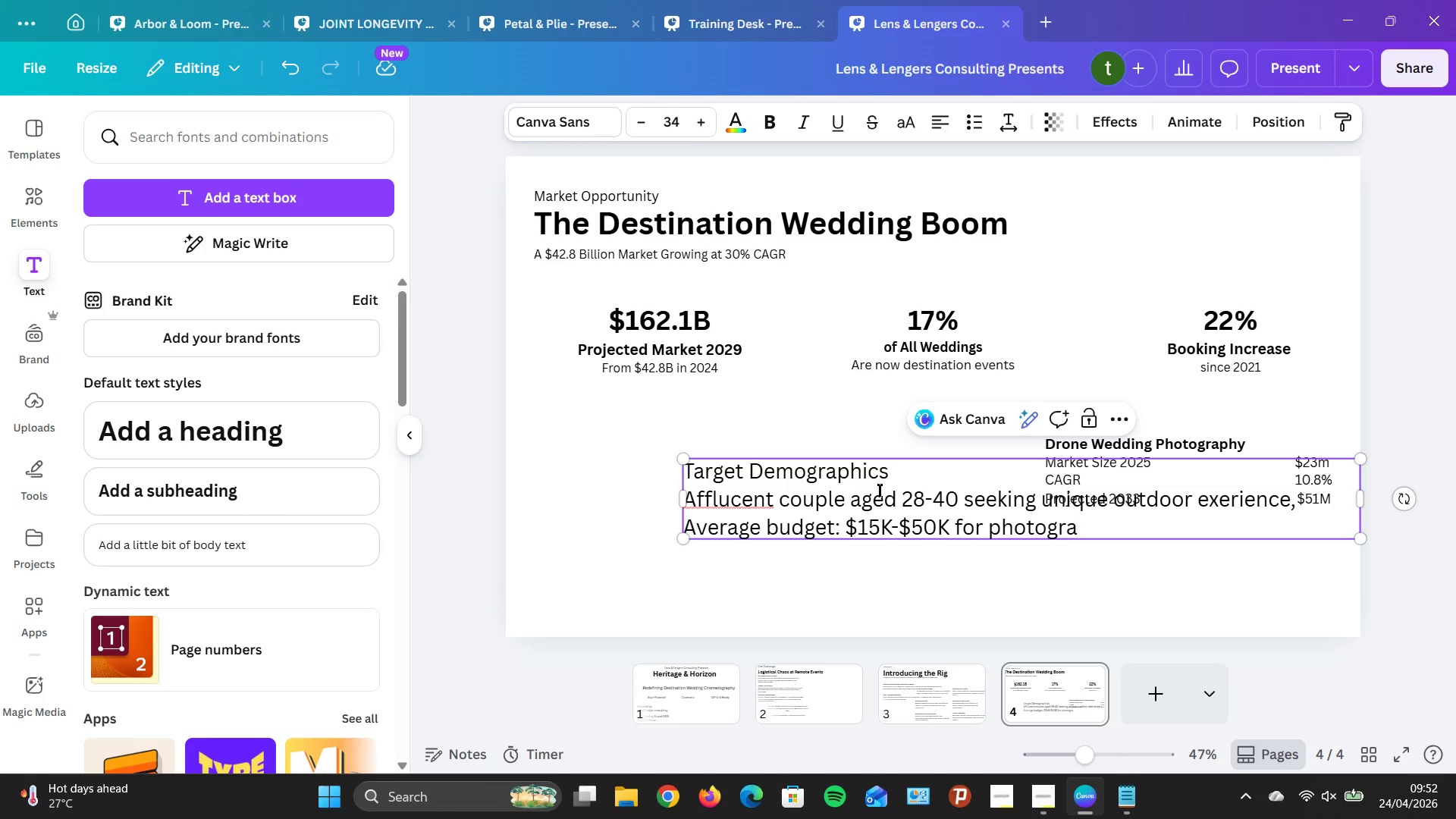 
type(phy service.)
 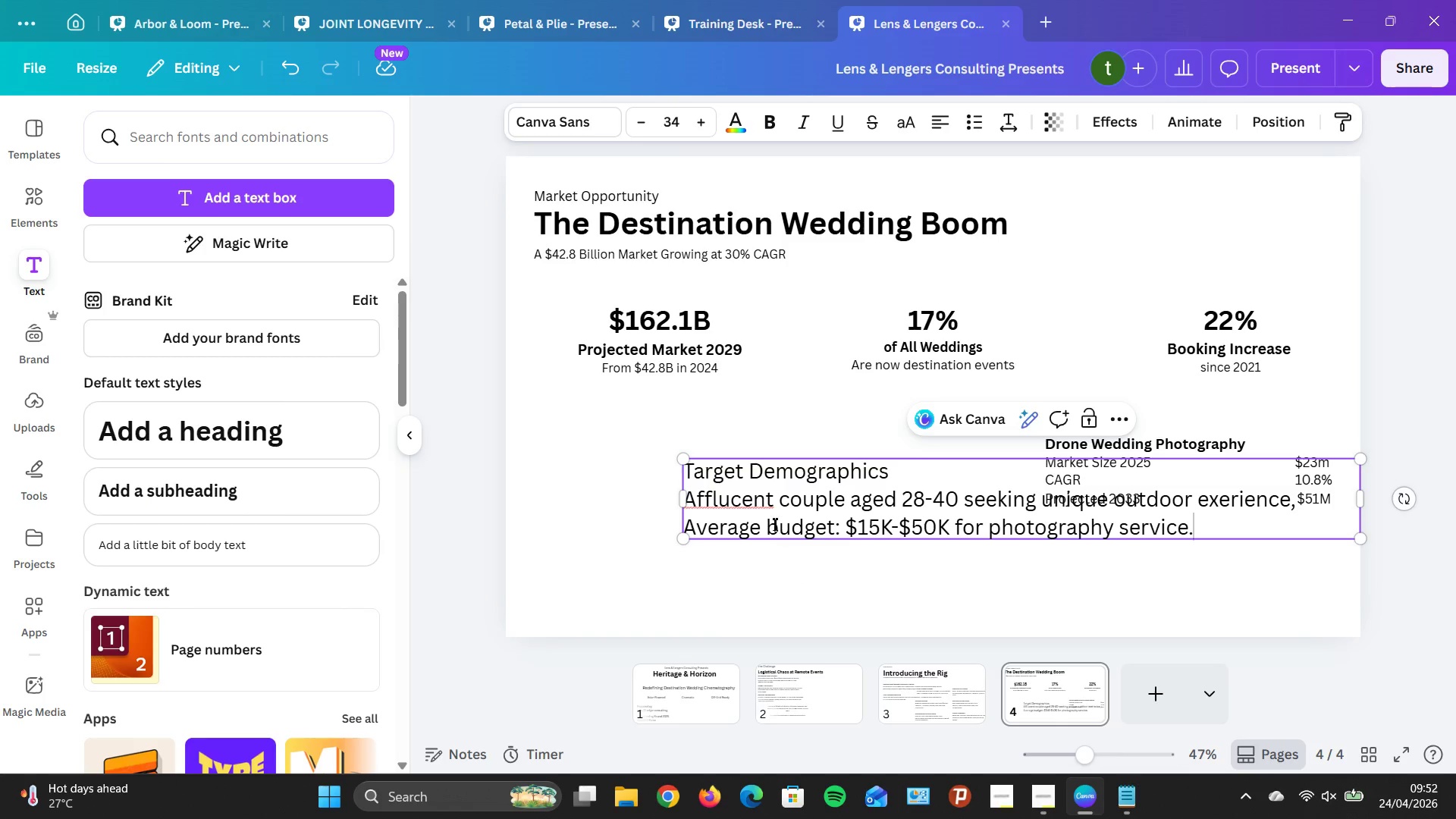 
wait(5.73)
 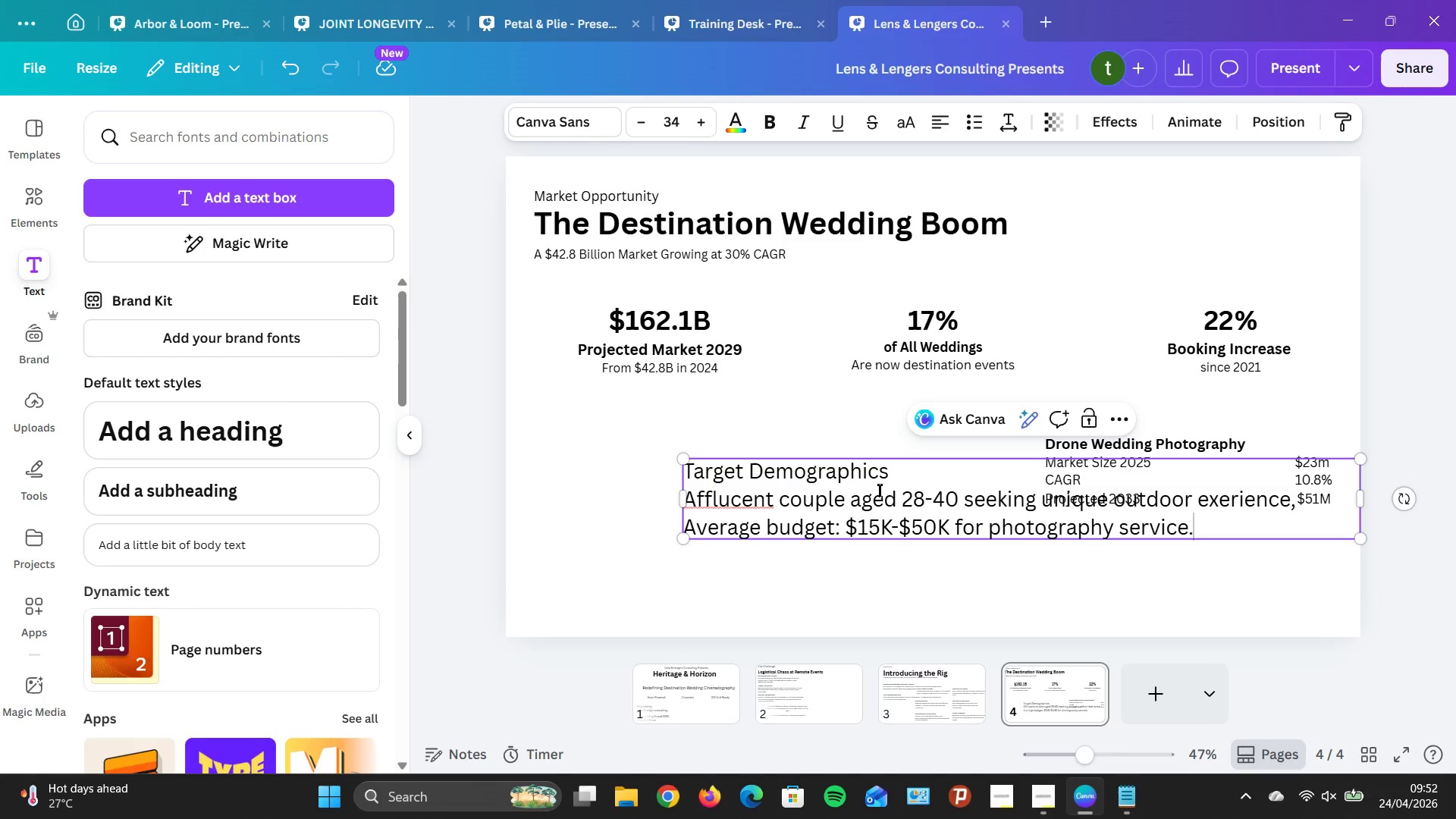 
key(Backspace)
 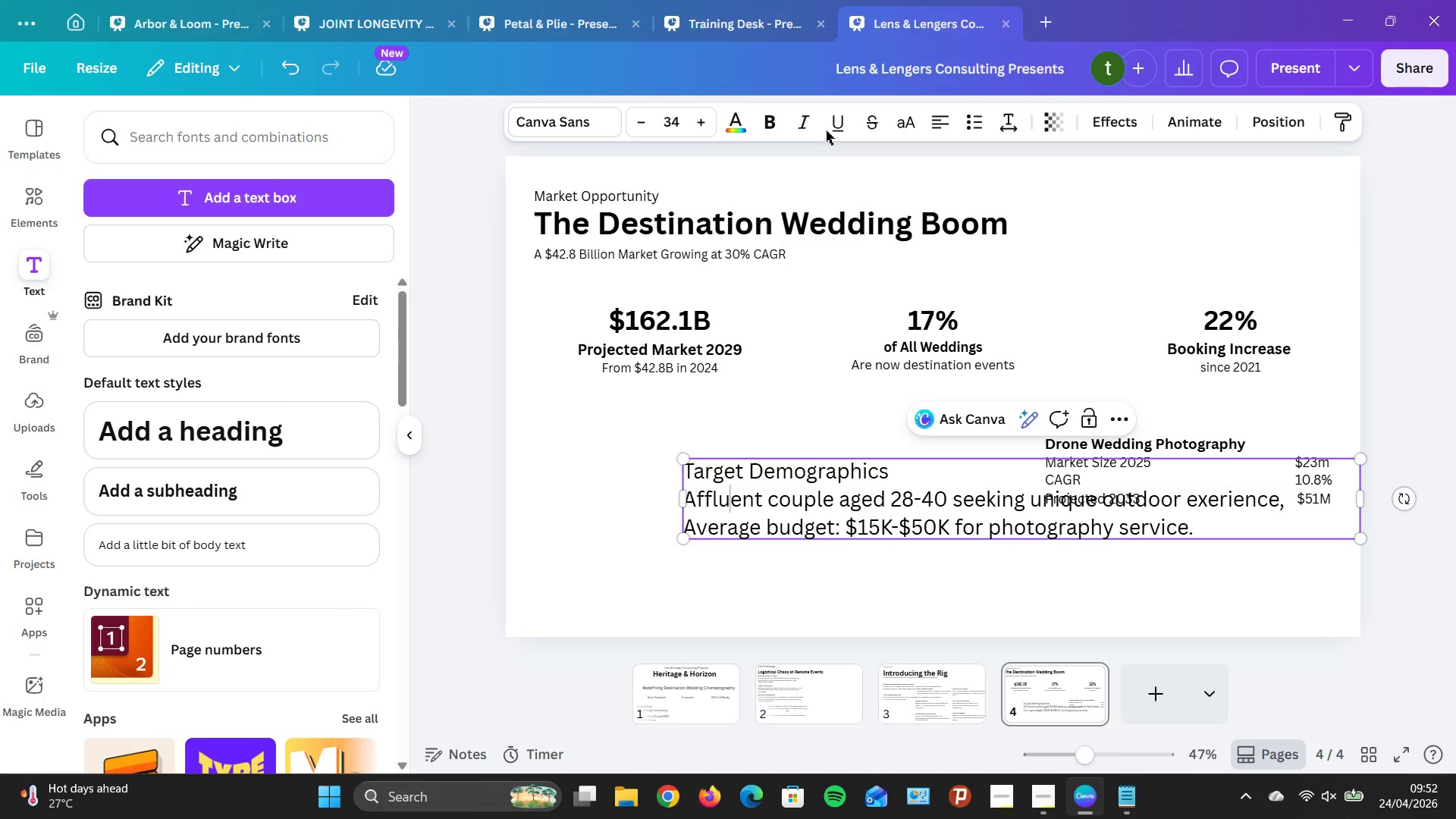 
left_click([647, 121])
 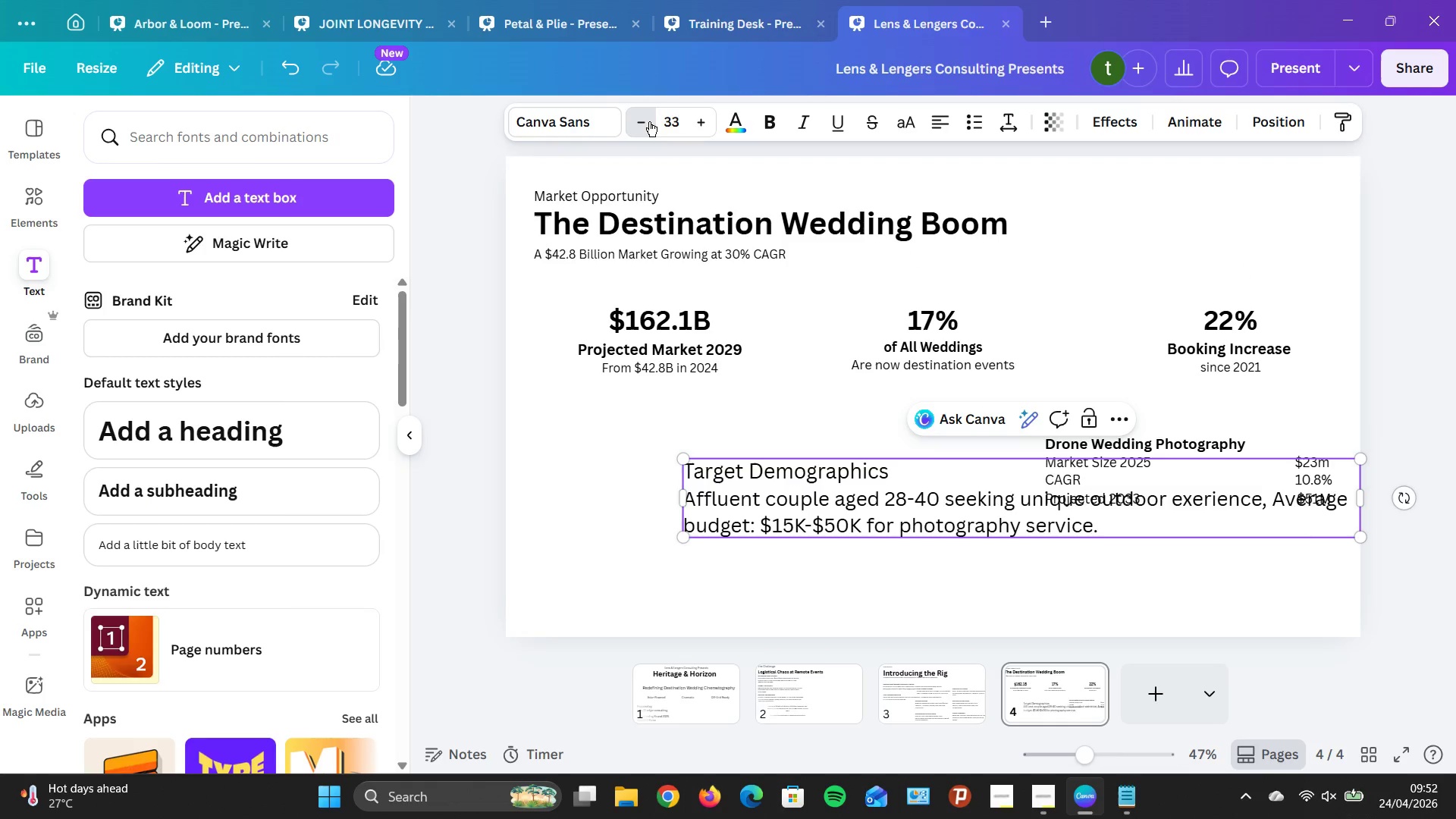 
triple_click([649, 121])
 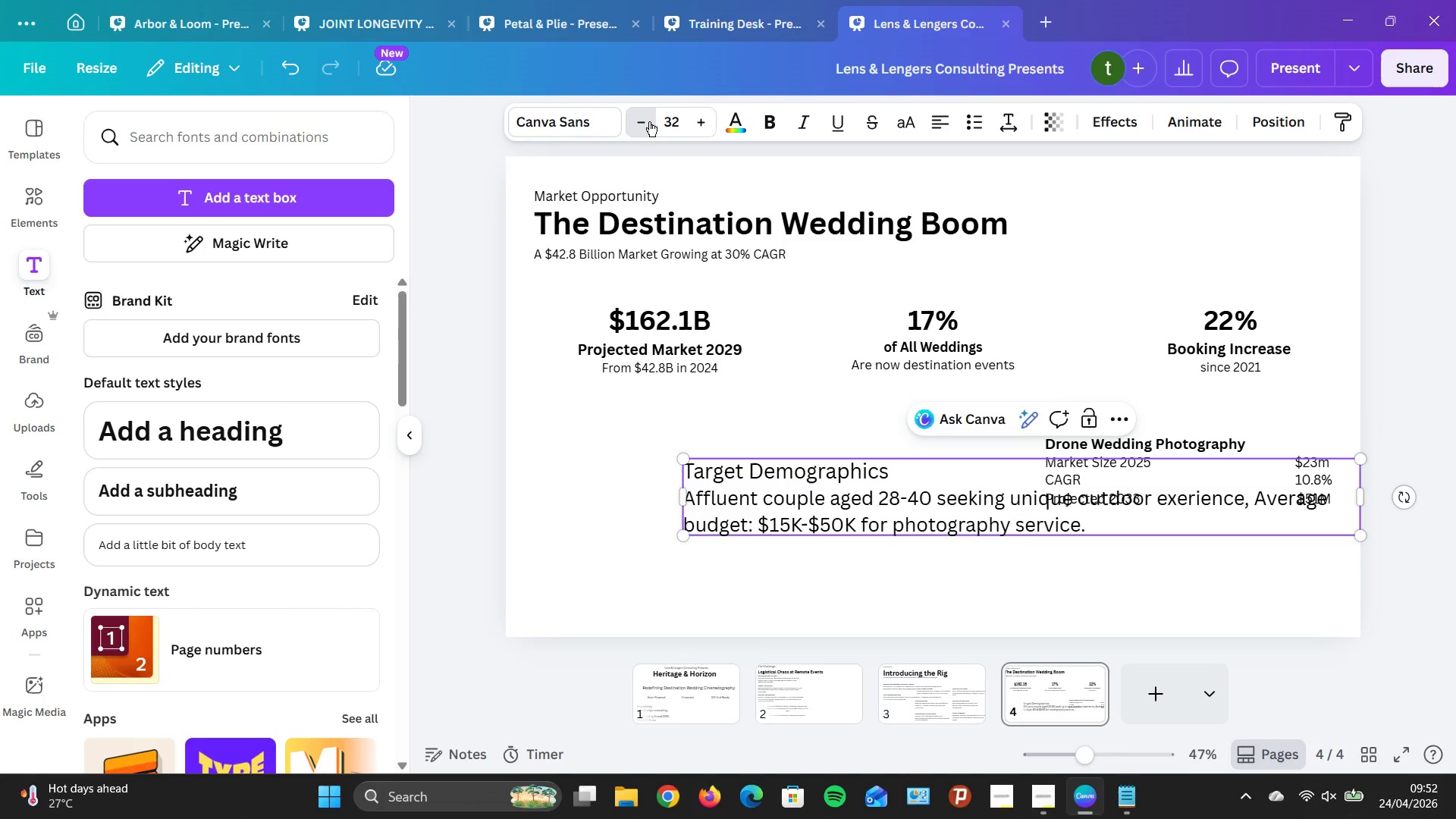 
triple_click([649, 121])
 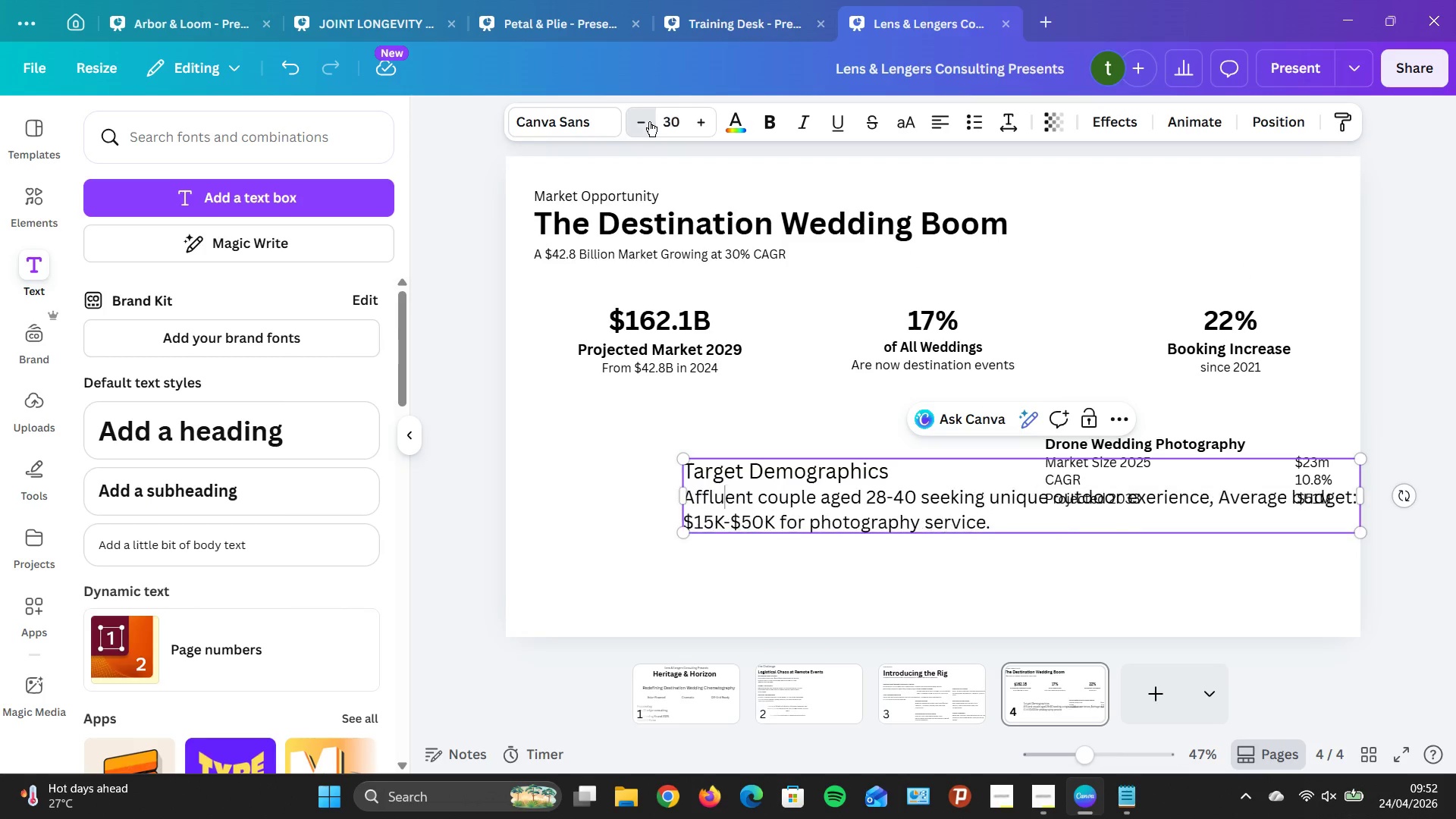 
triple_click([649, 121])
 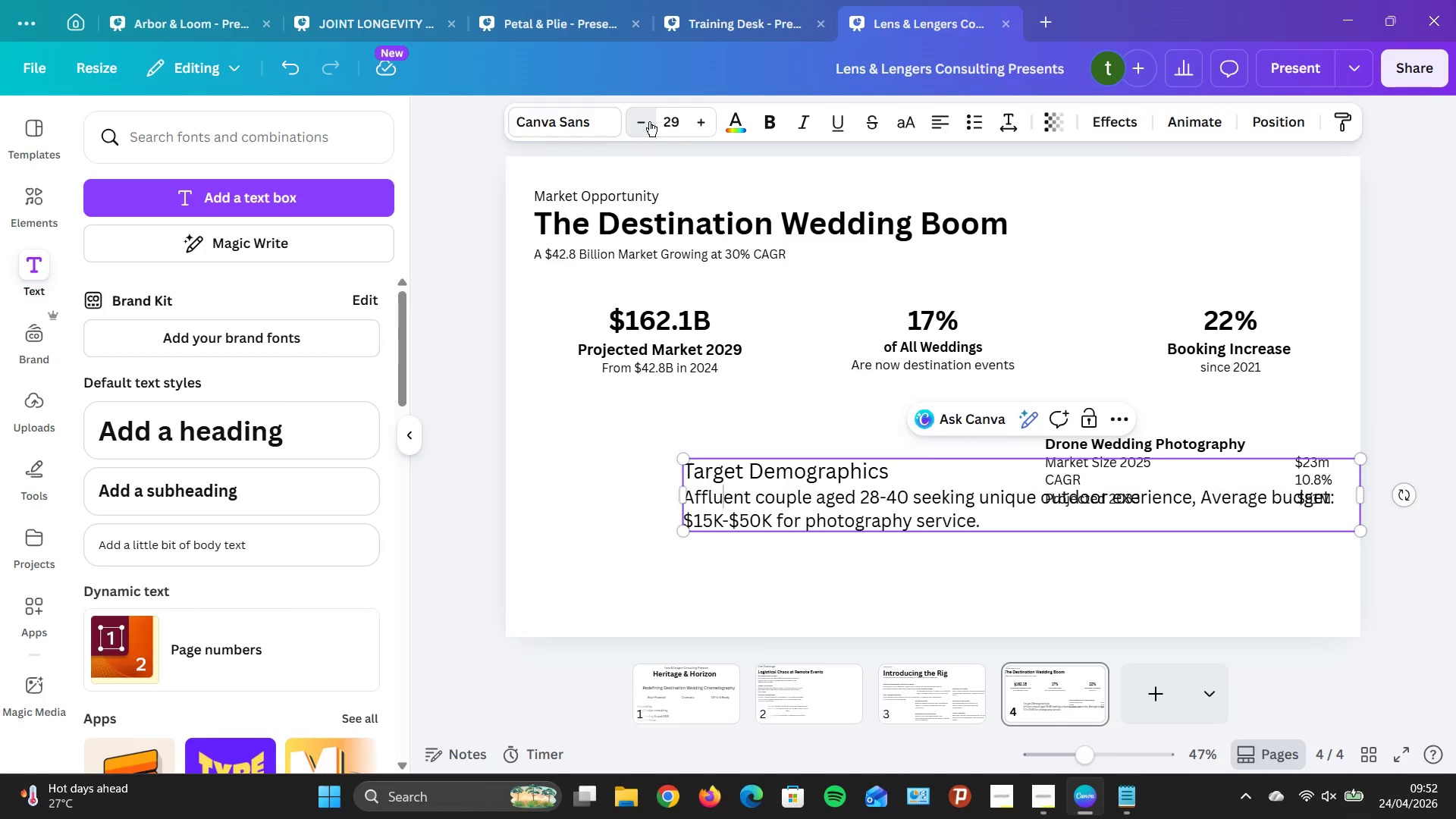 
triple_click([649, 121])
 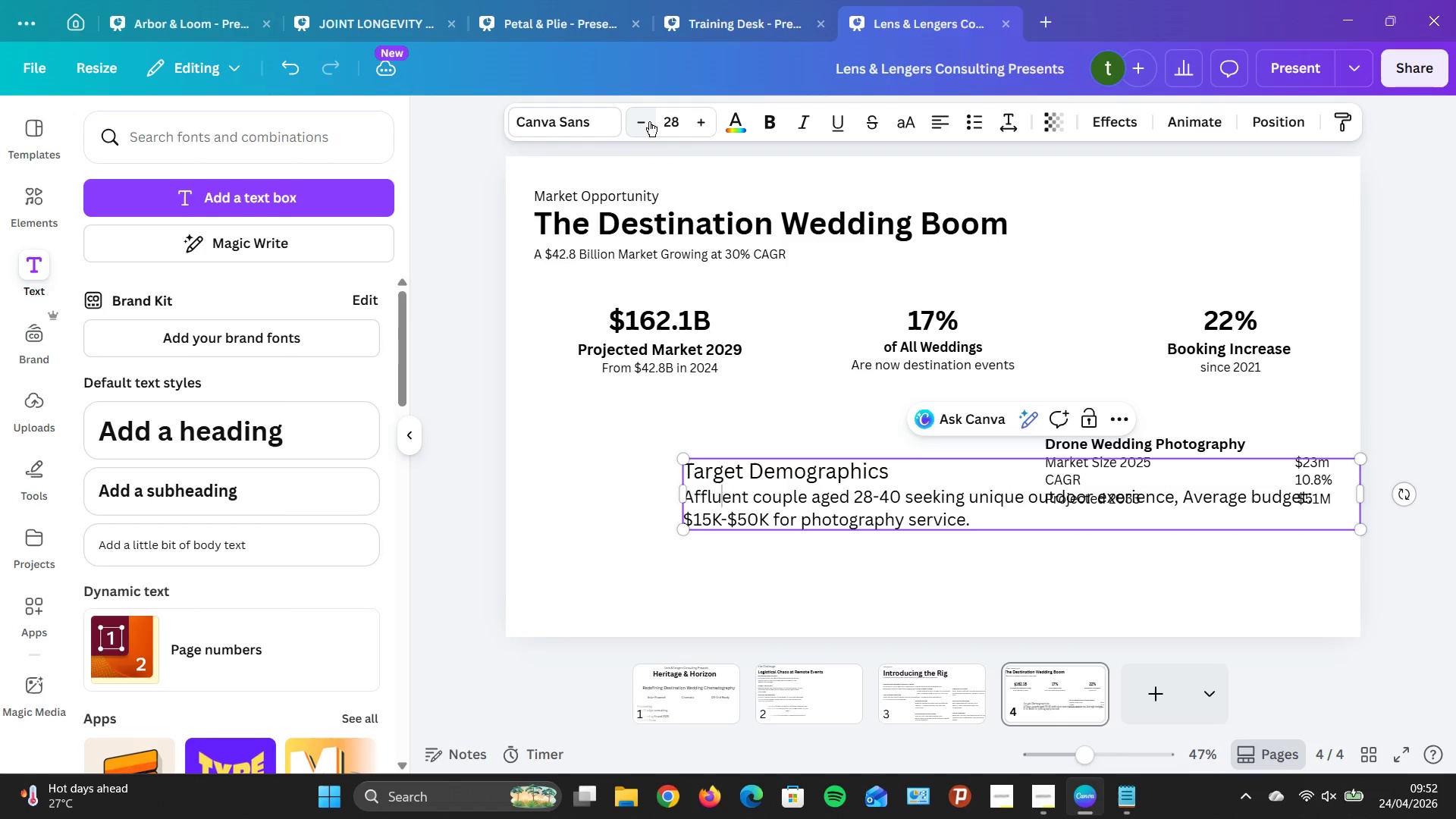 
triple_click([649, 121])
 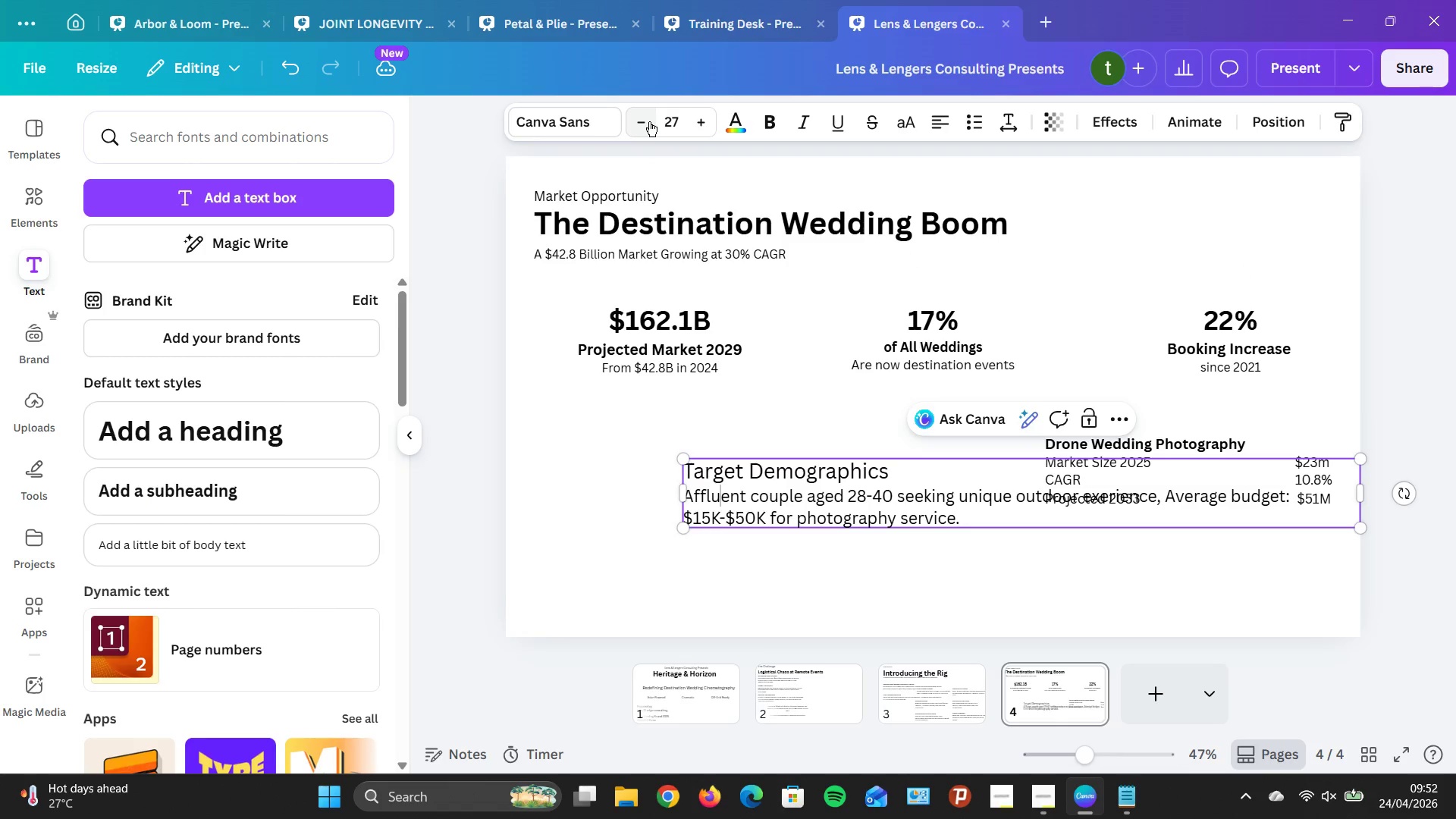 
triple_click([649, 121])
 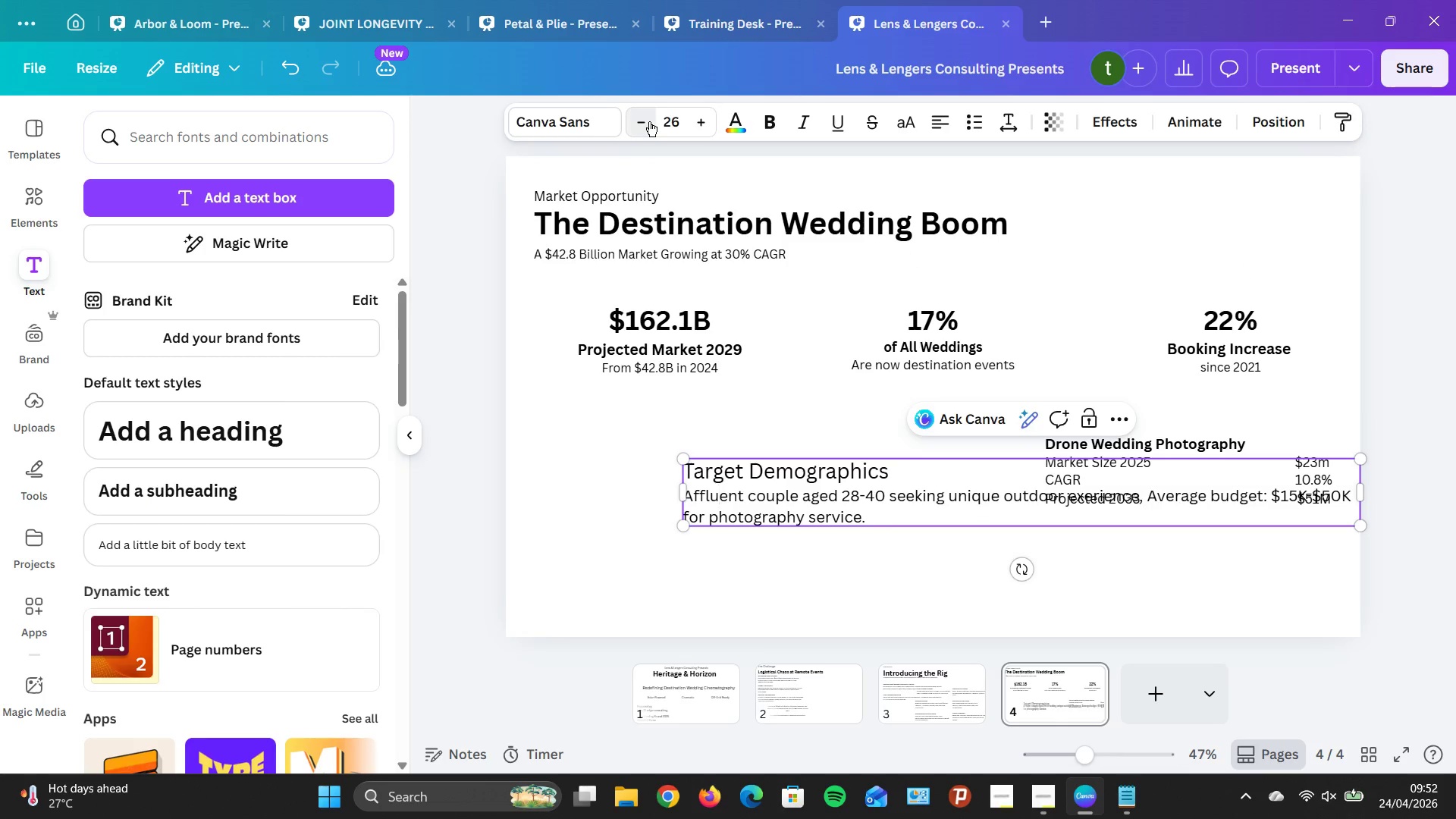 
double_click([649, 121])
 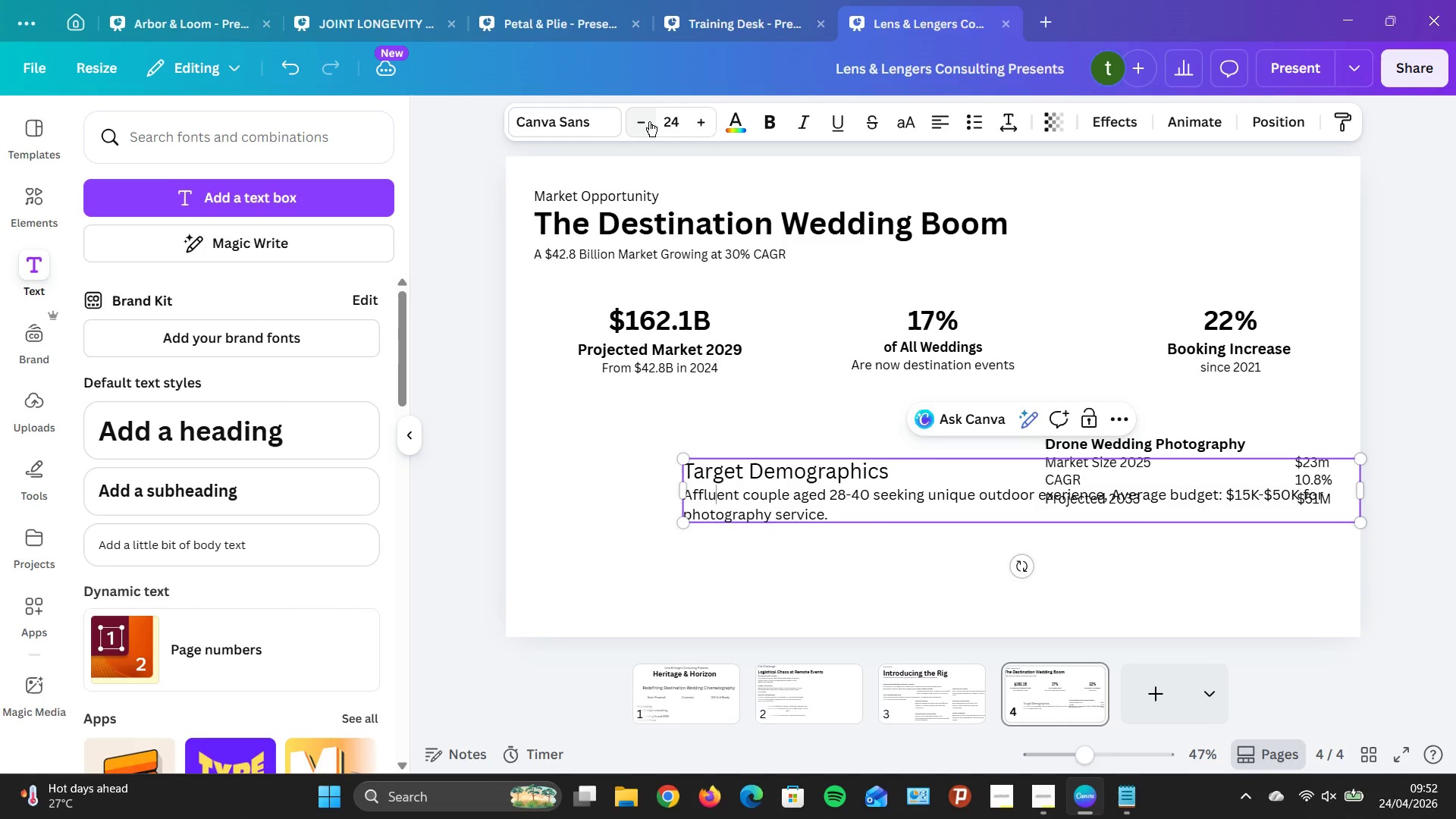 
triple_click([649, 121])
 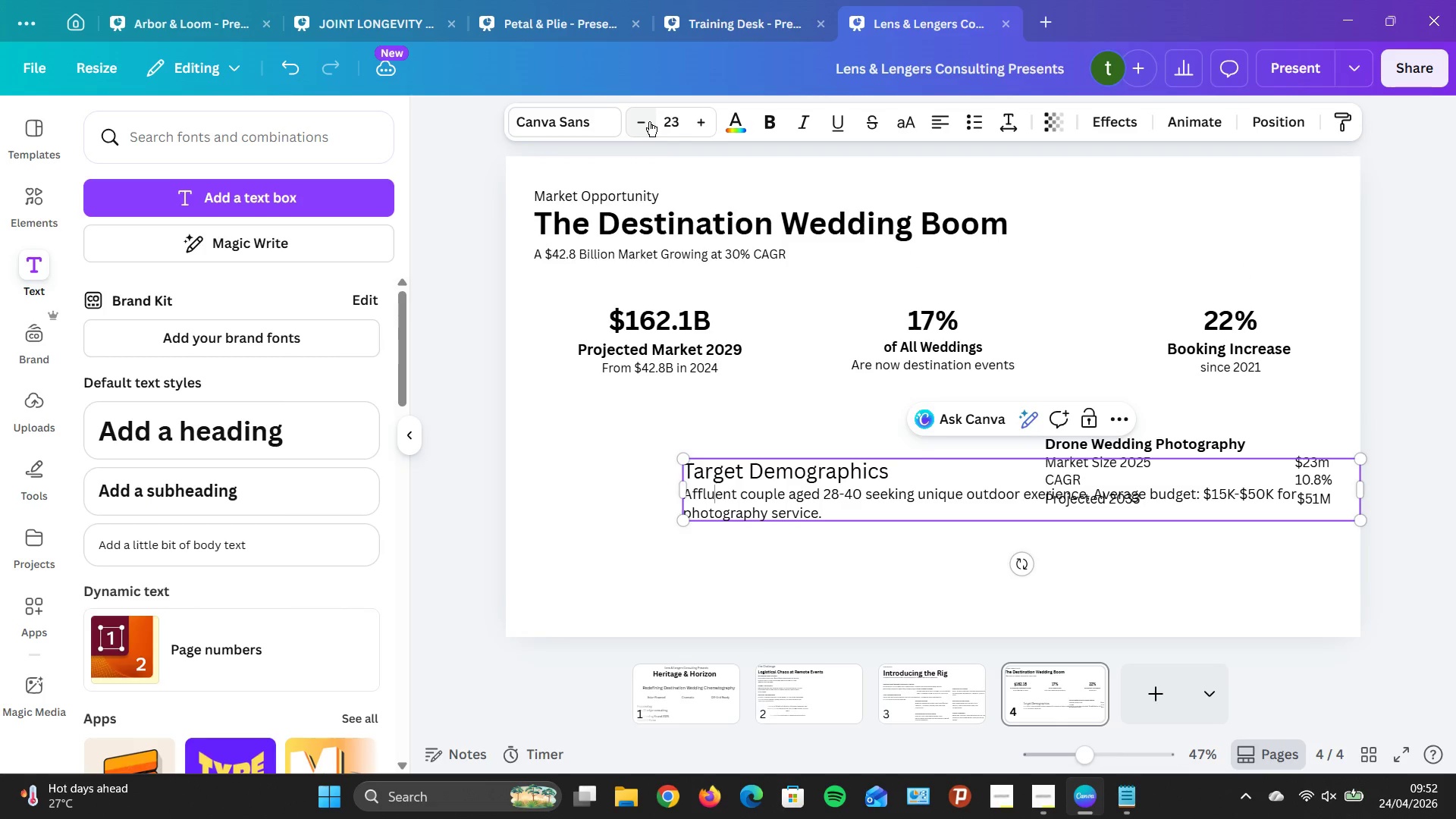 
triple_click([649, 121])
 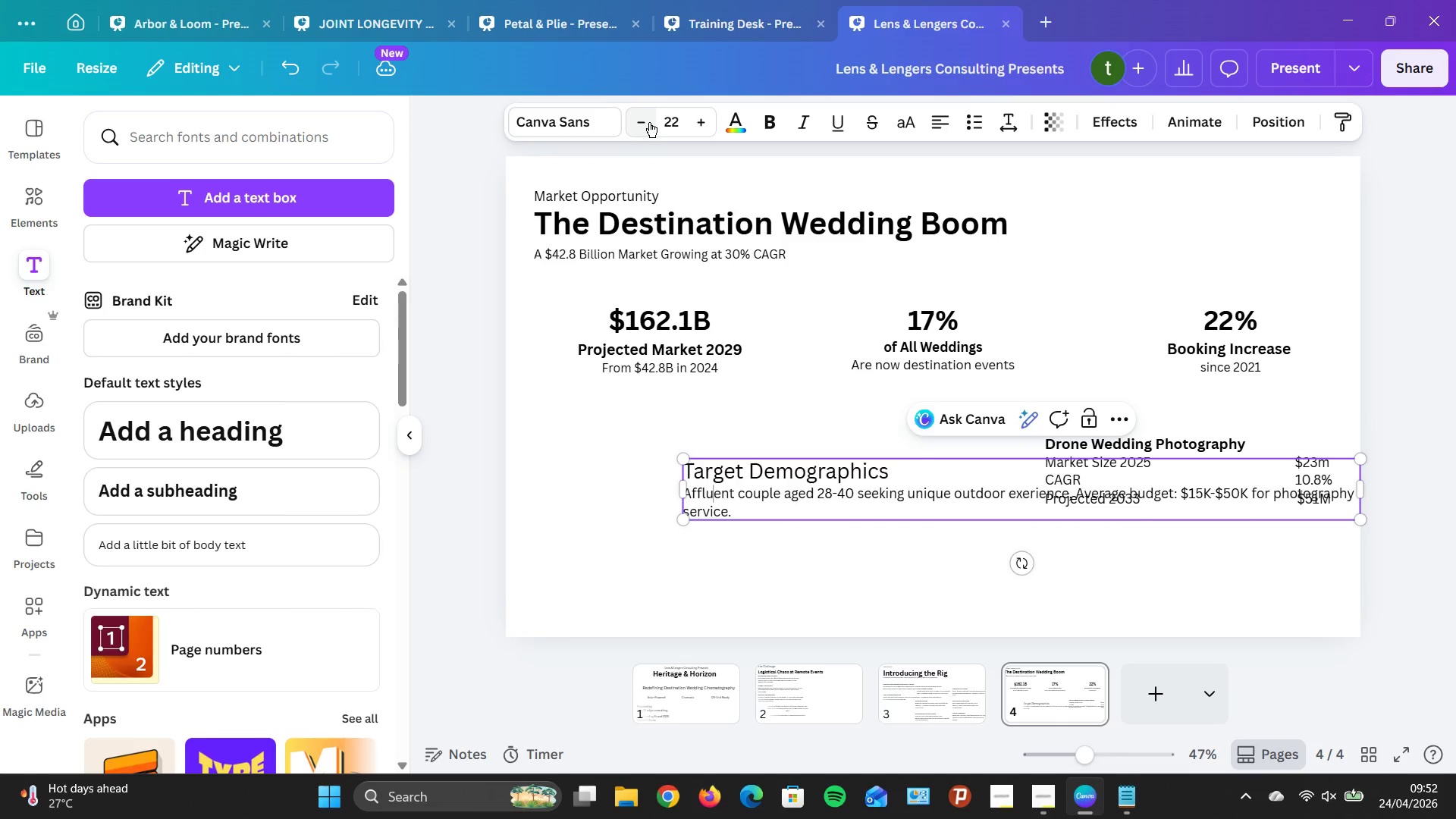 
triple_click([649, 122])
 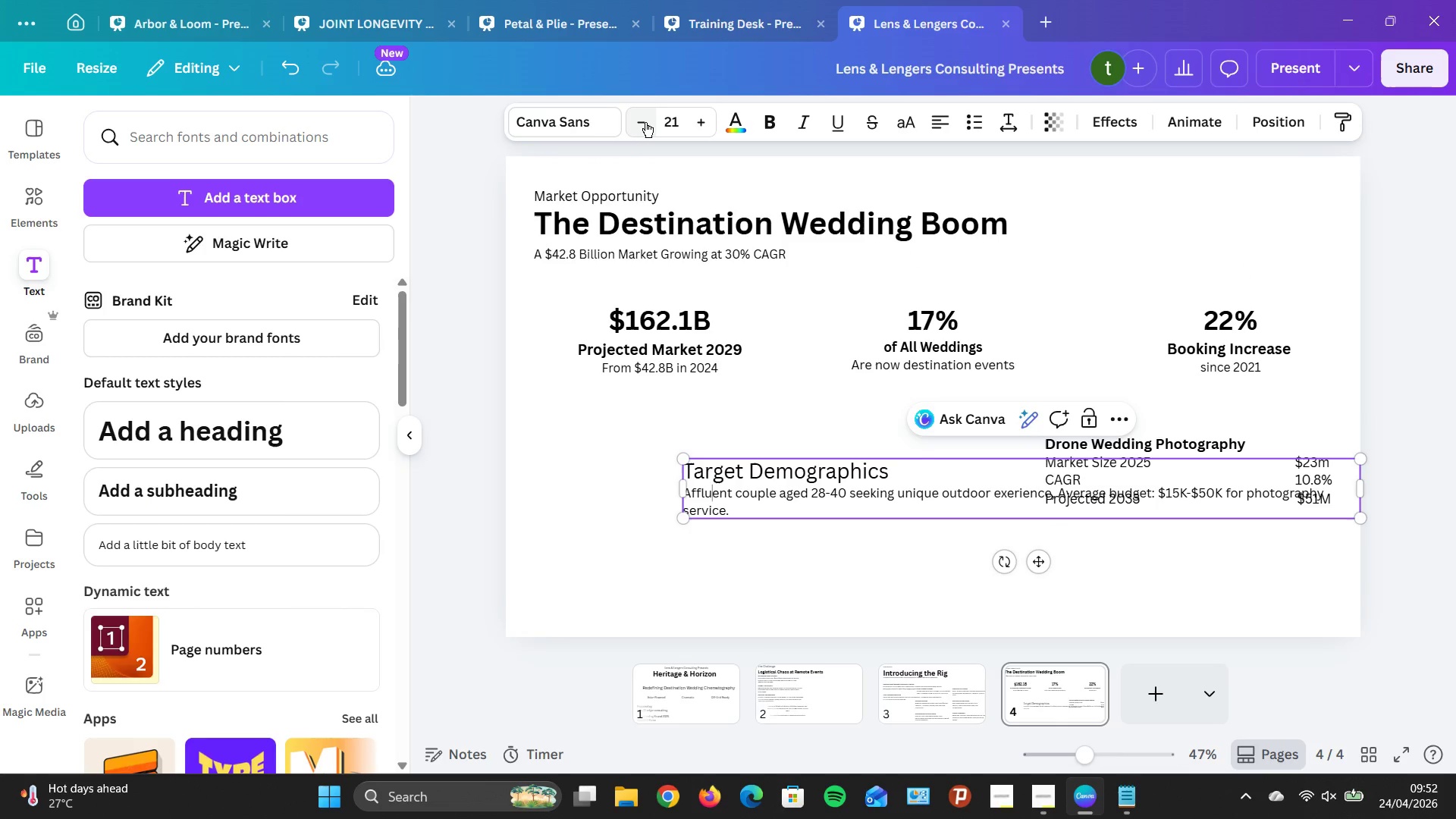 
left_click([645, 122])
 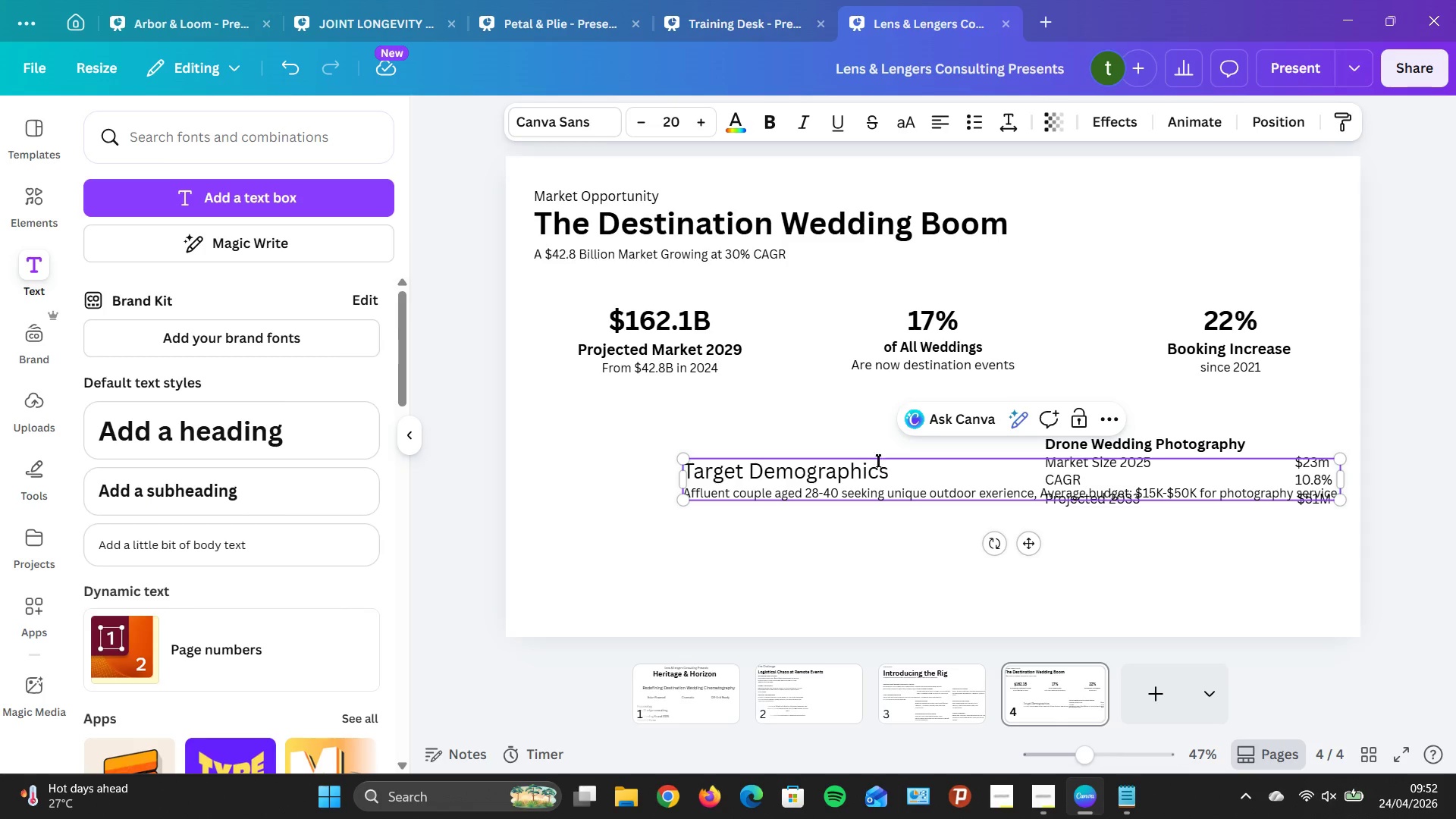 
left_click_drag(start_coordinate=[881, 479], to_coordinate=[895, 476])
 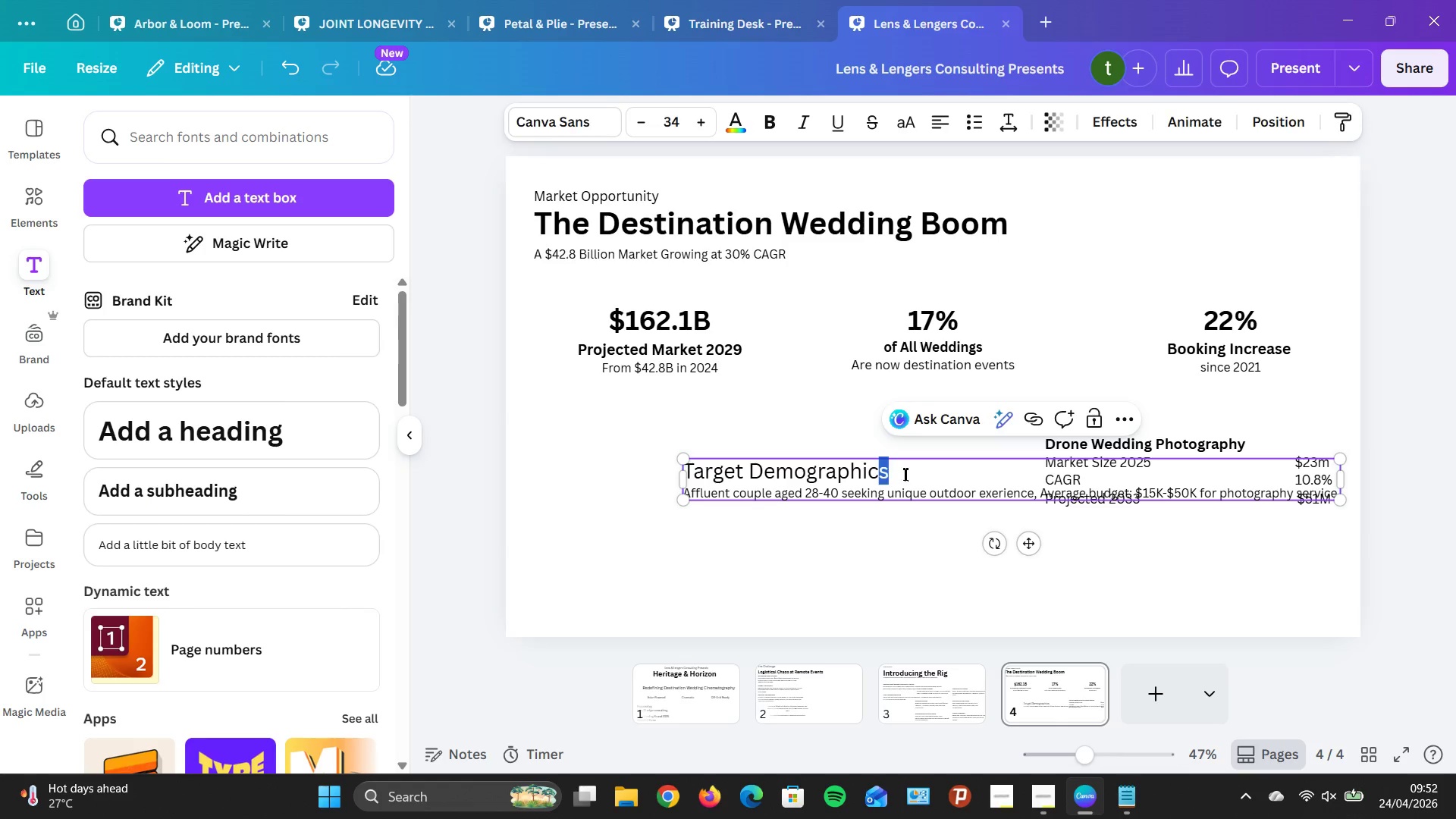 
double_click([912, 475])
 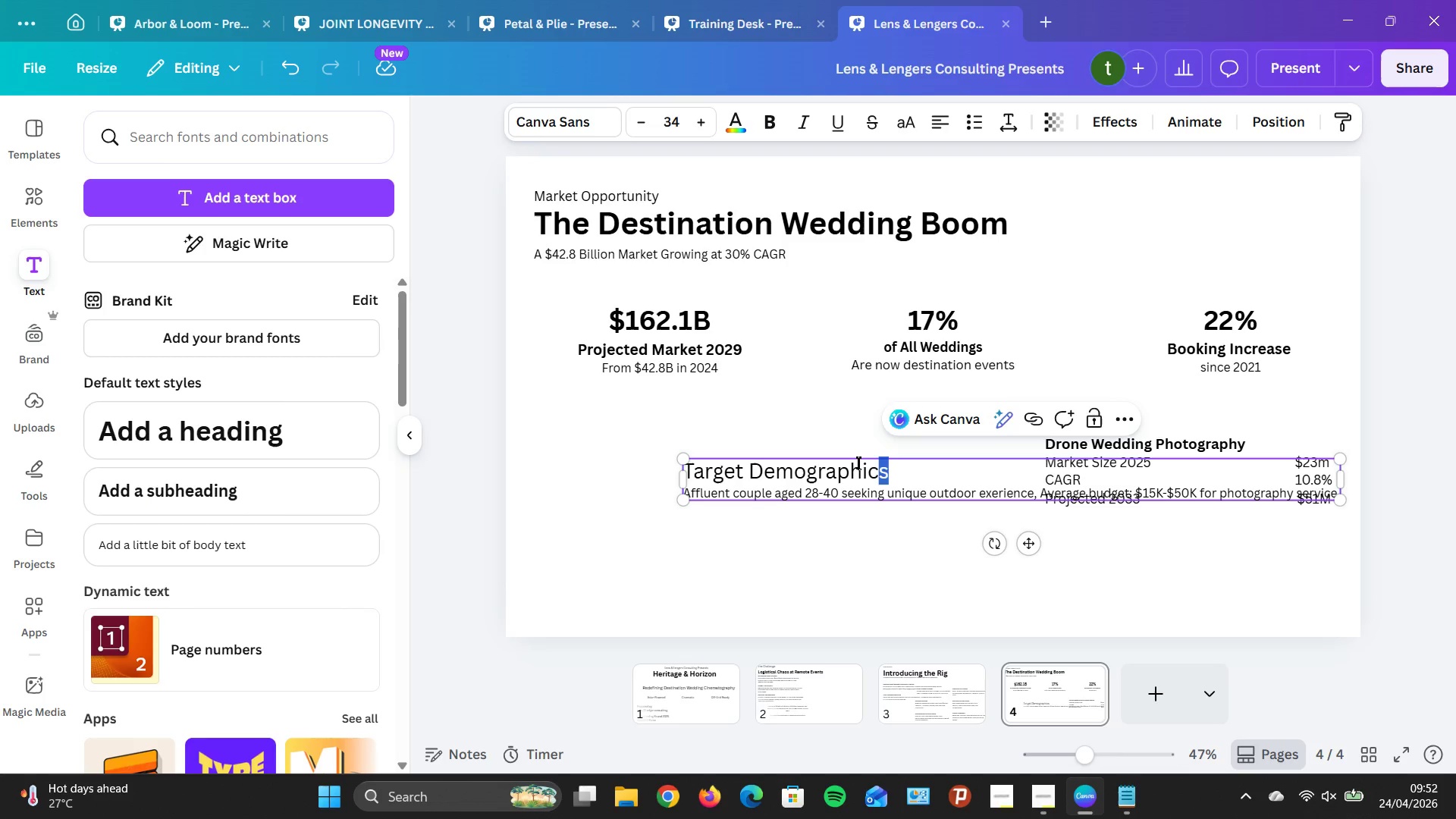 
left_click([856, 463])
 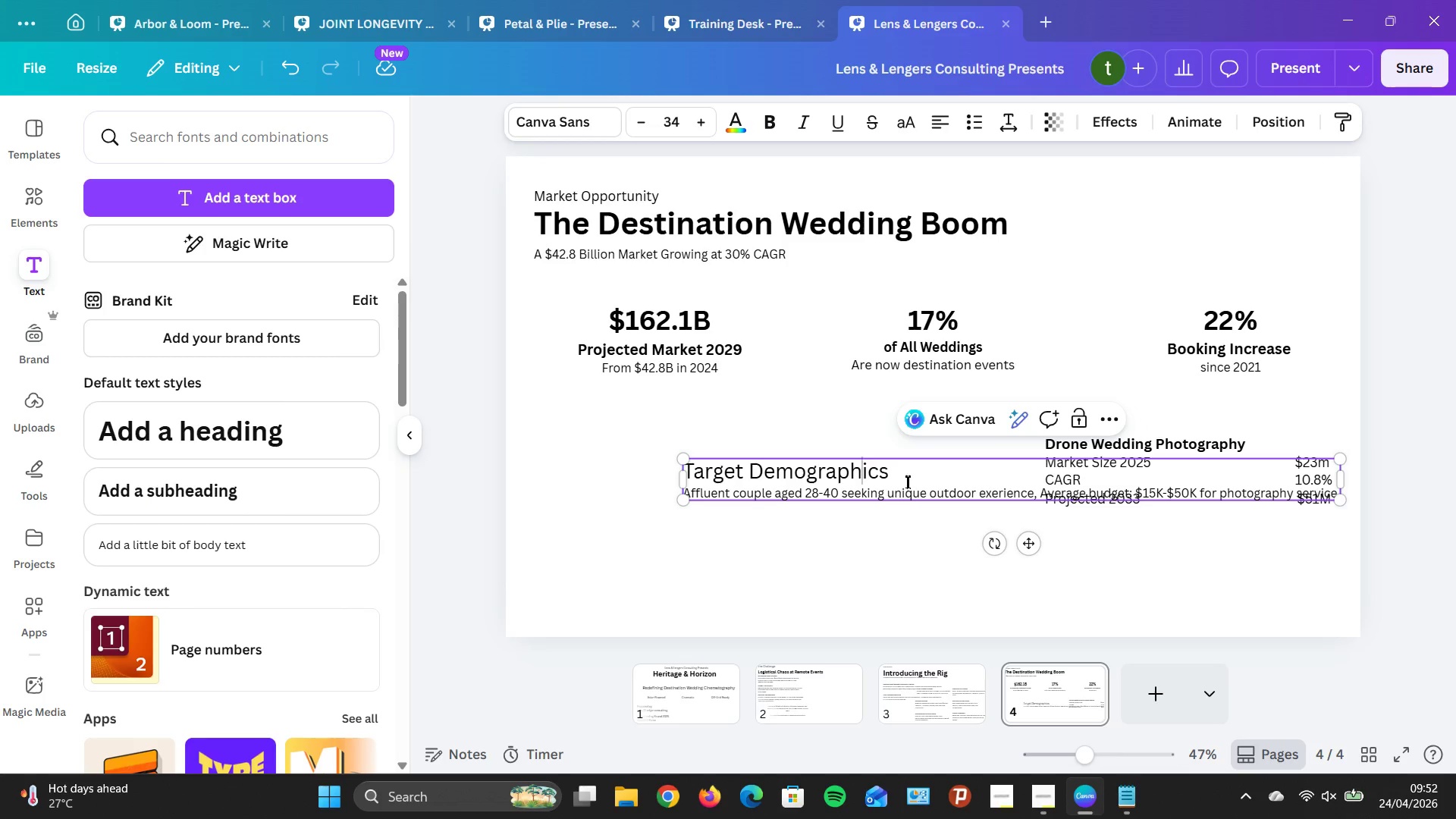 
left_click([908, 478])
 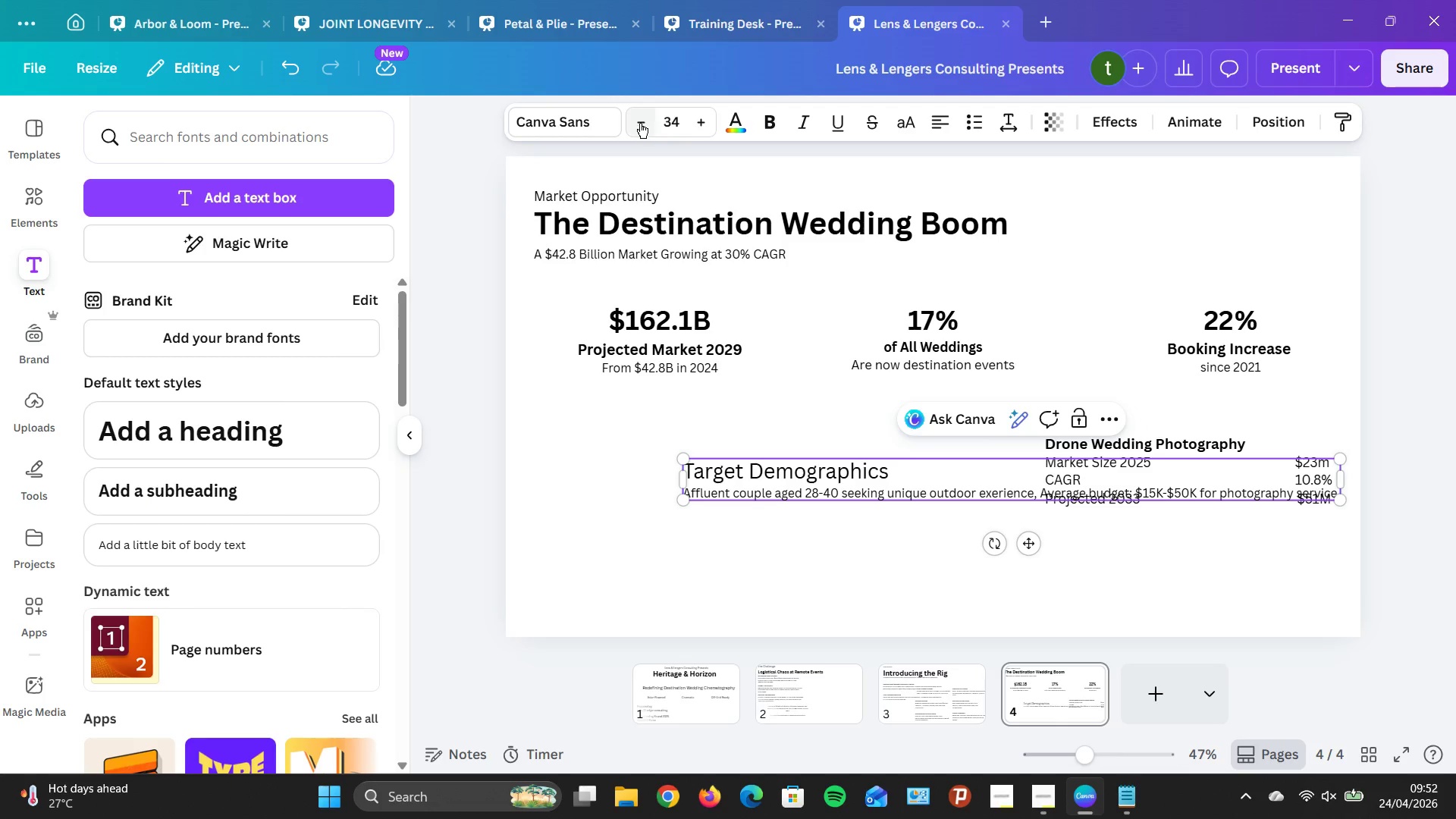 
double_click([641, 125])
 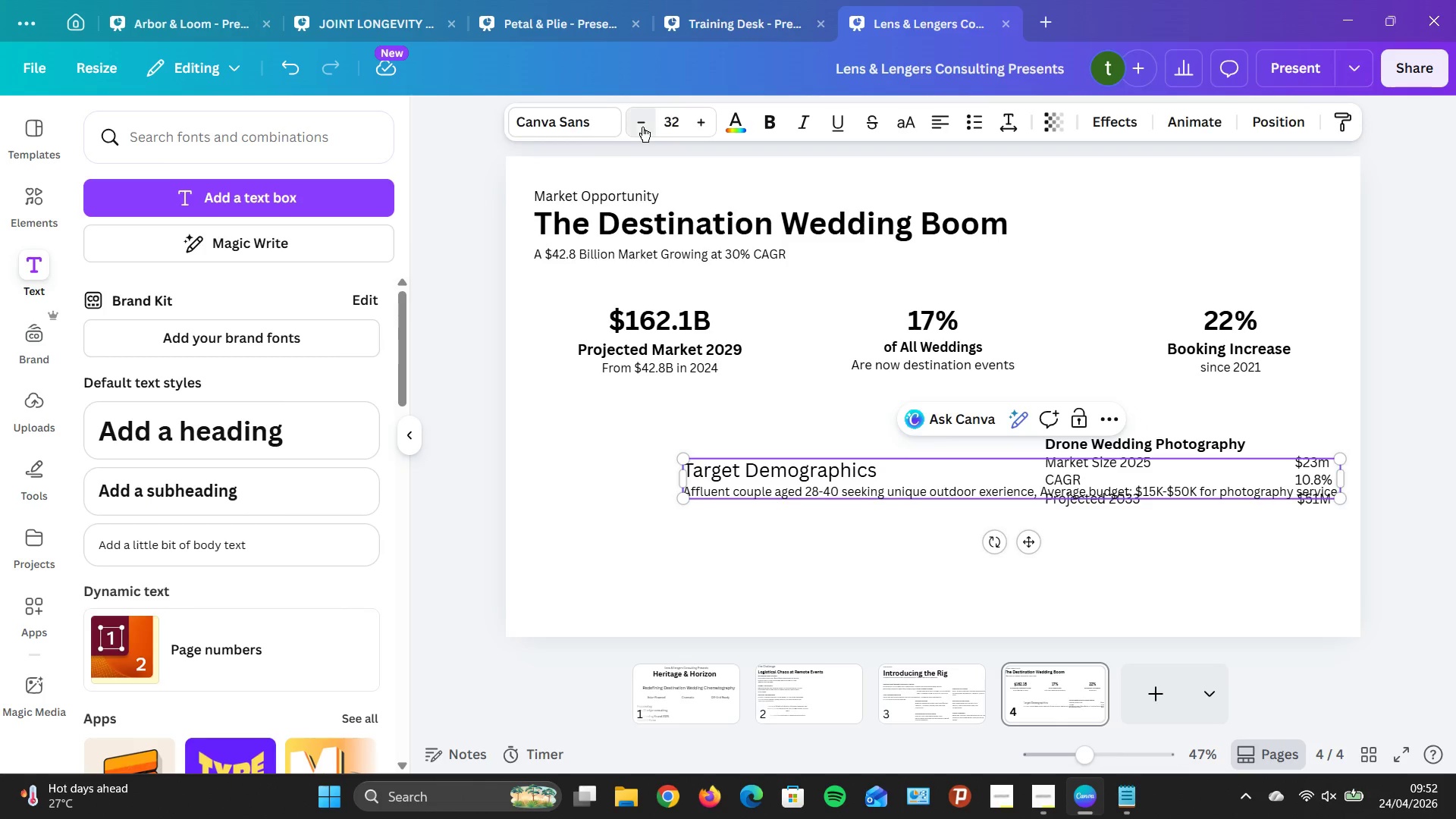 
double_click([644, 127])
 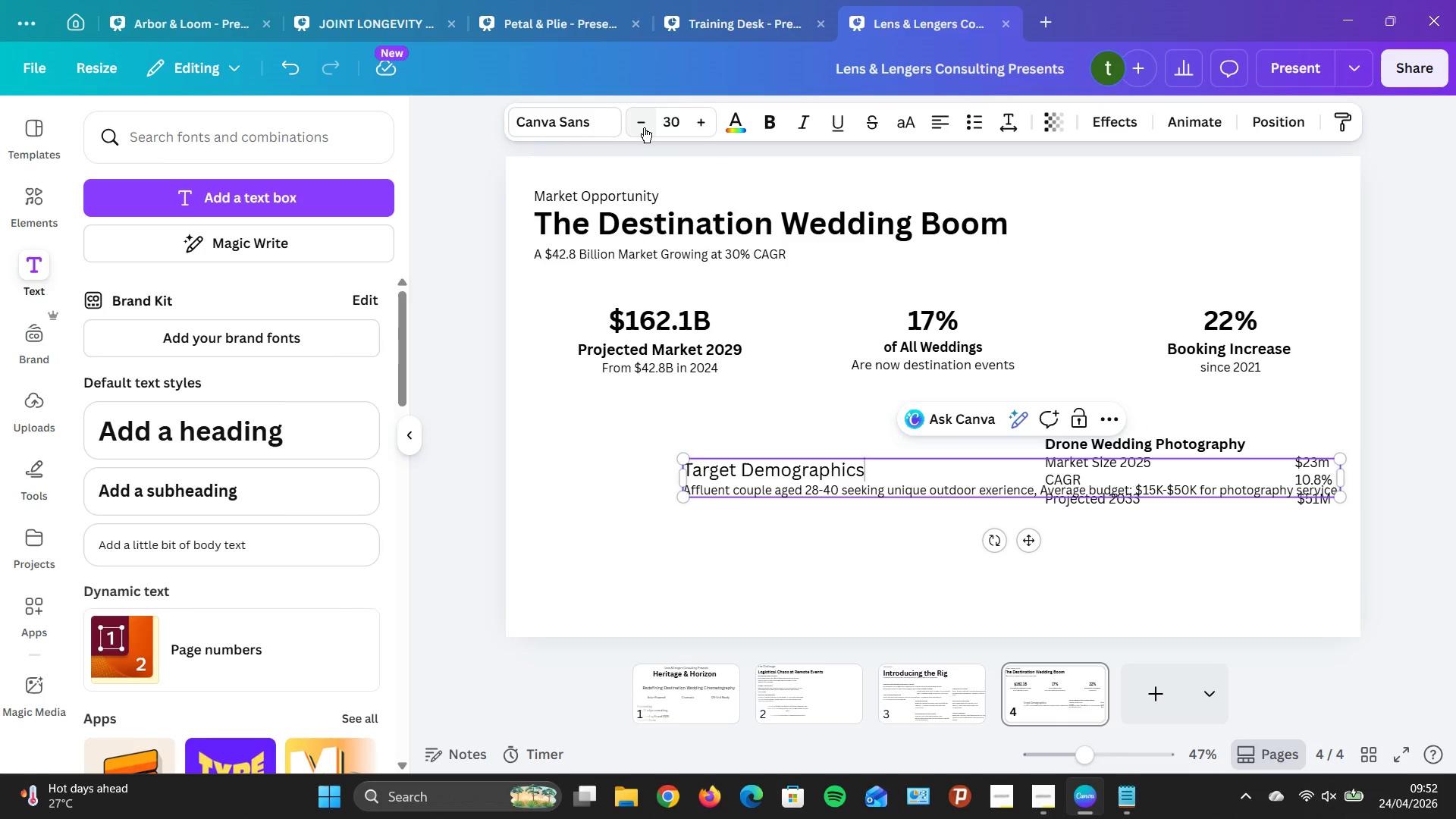 
triple_click([644, 127])
 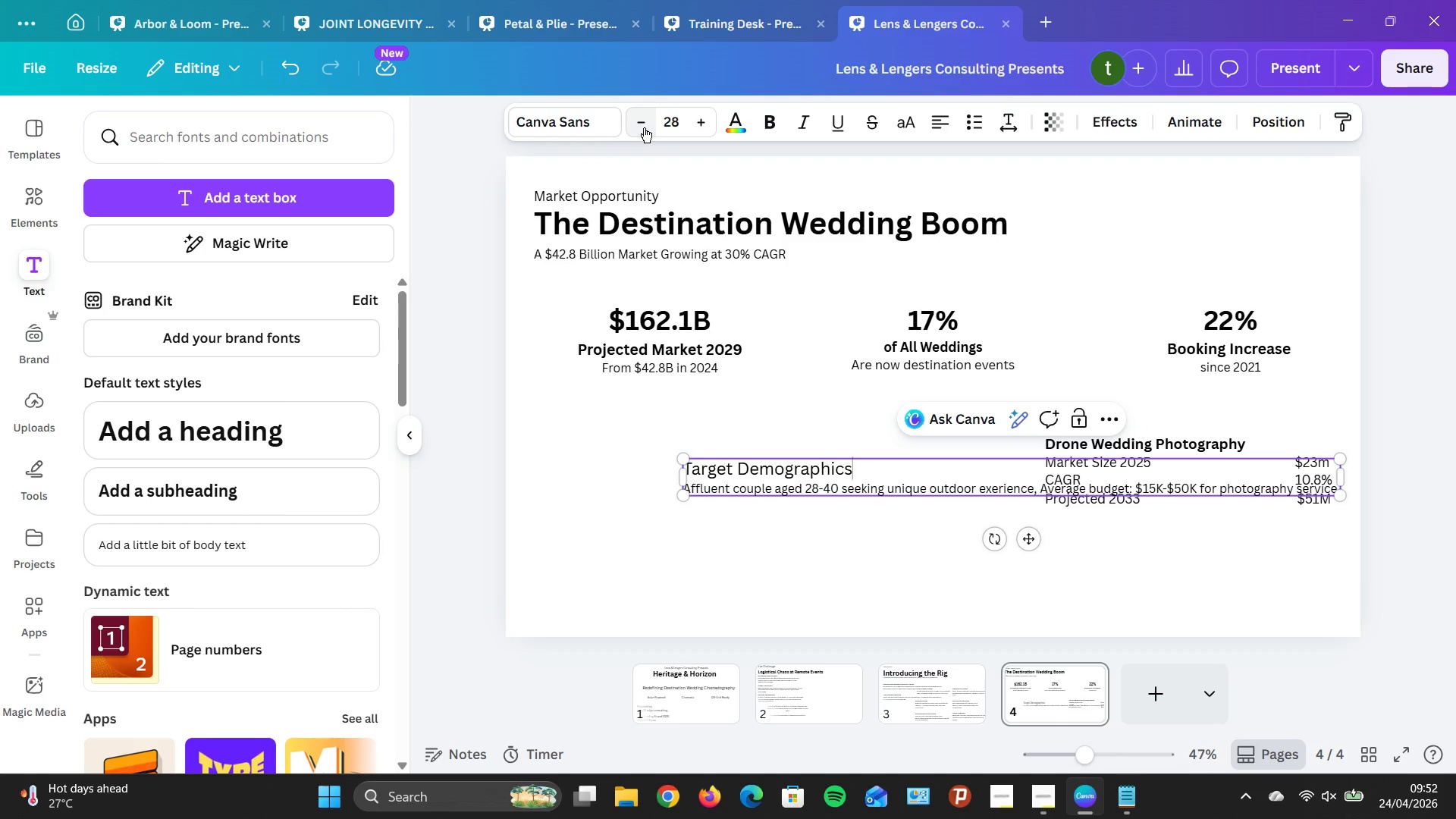 
double_click([644, 127])
 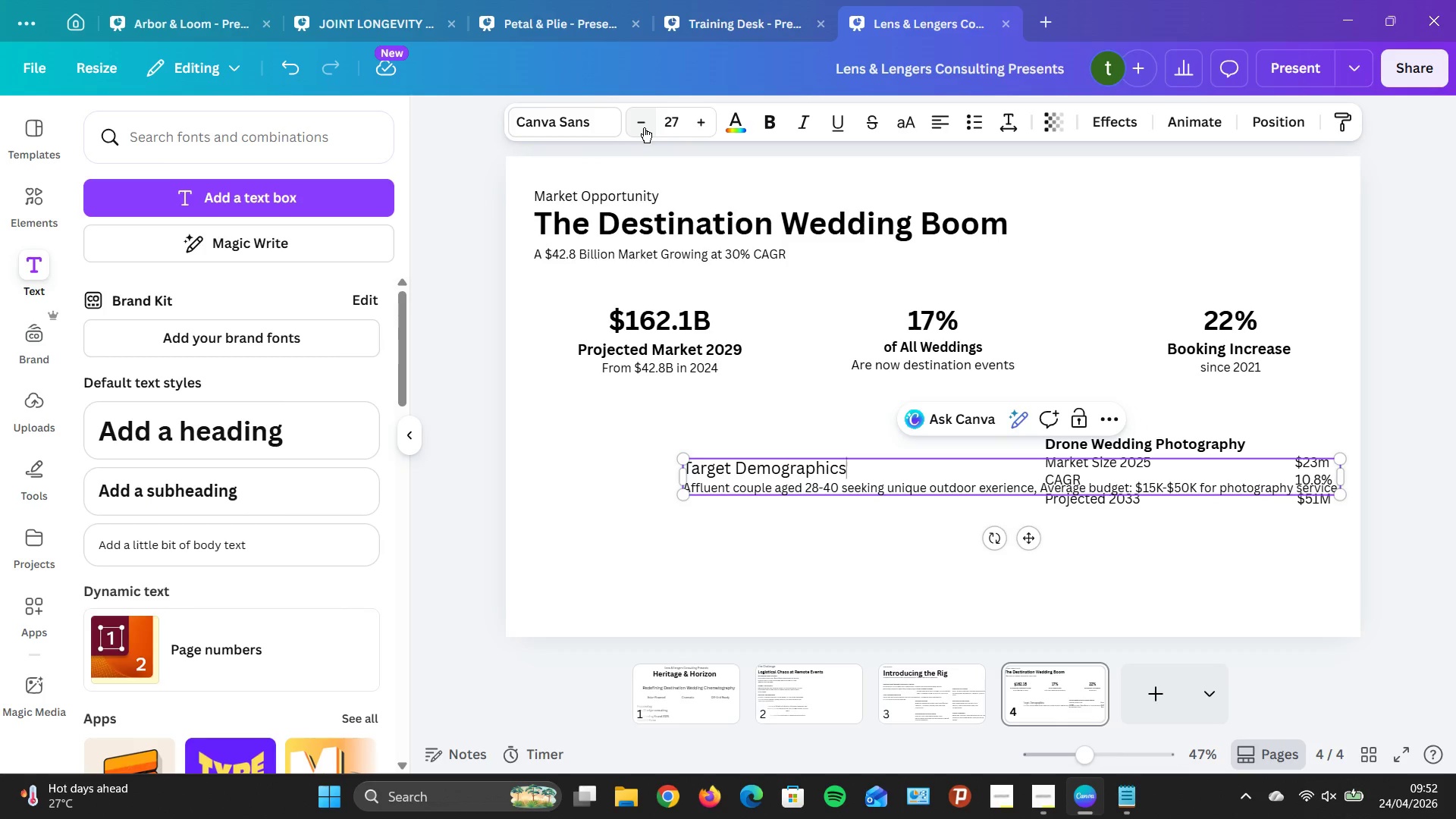 
triple_click([644, 127])
 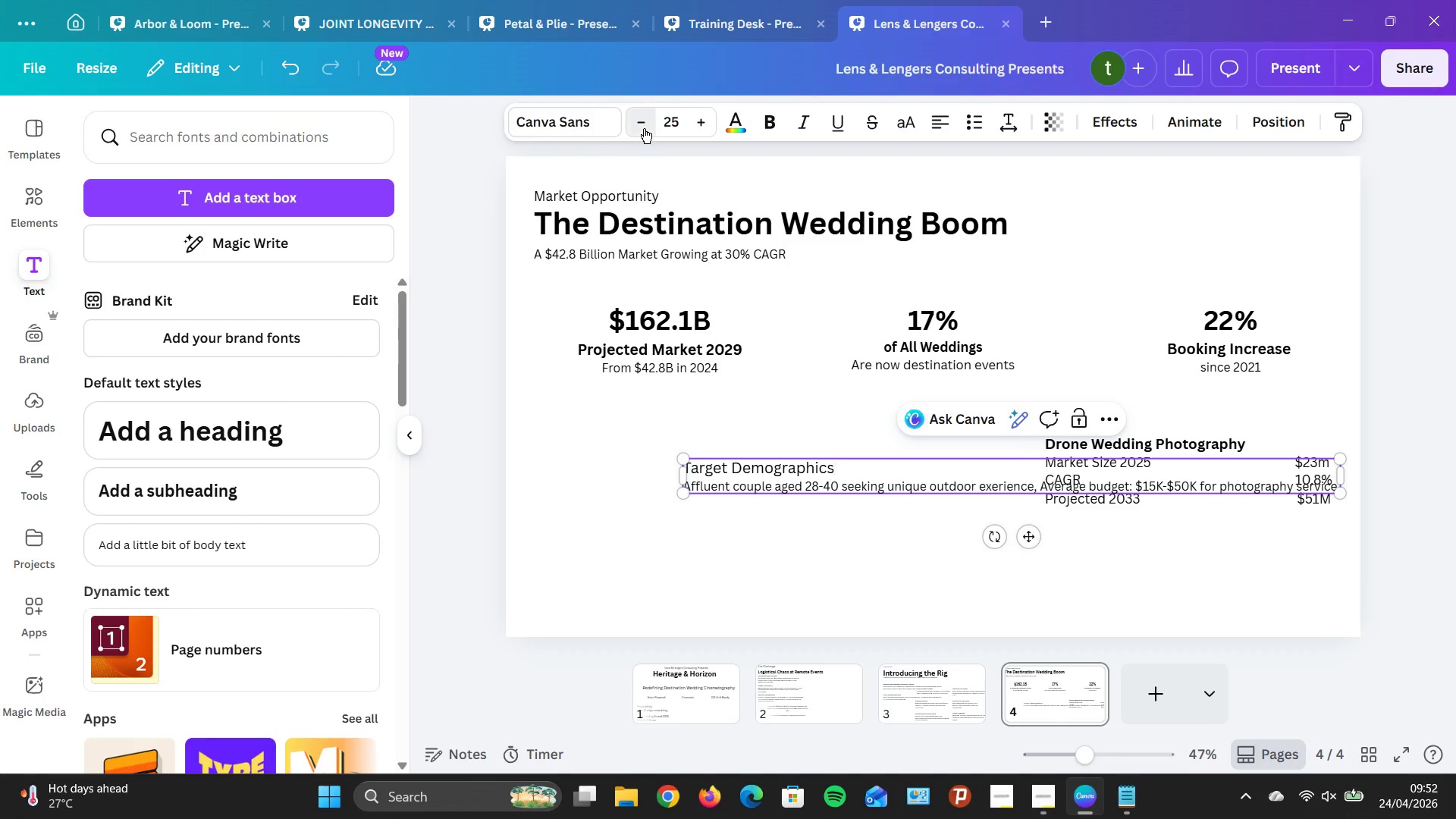 
double_click([644, 128])
 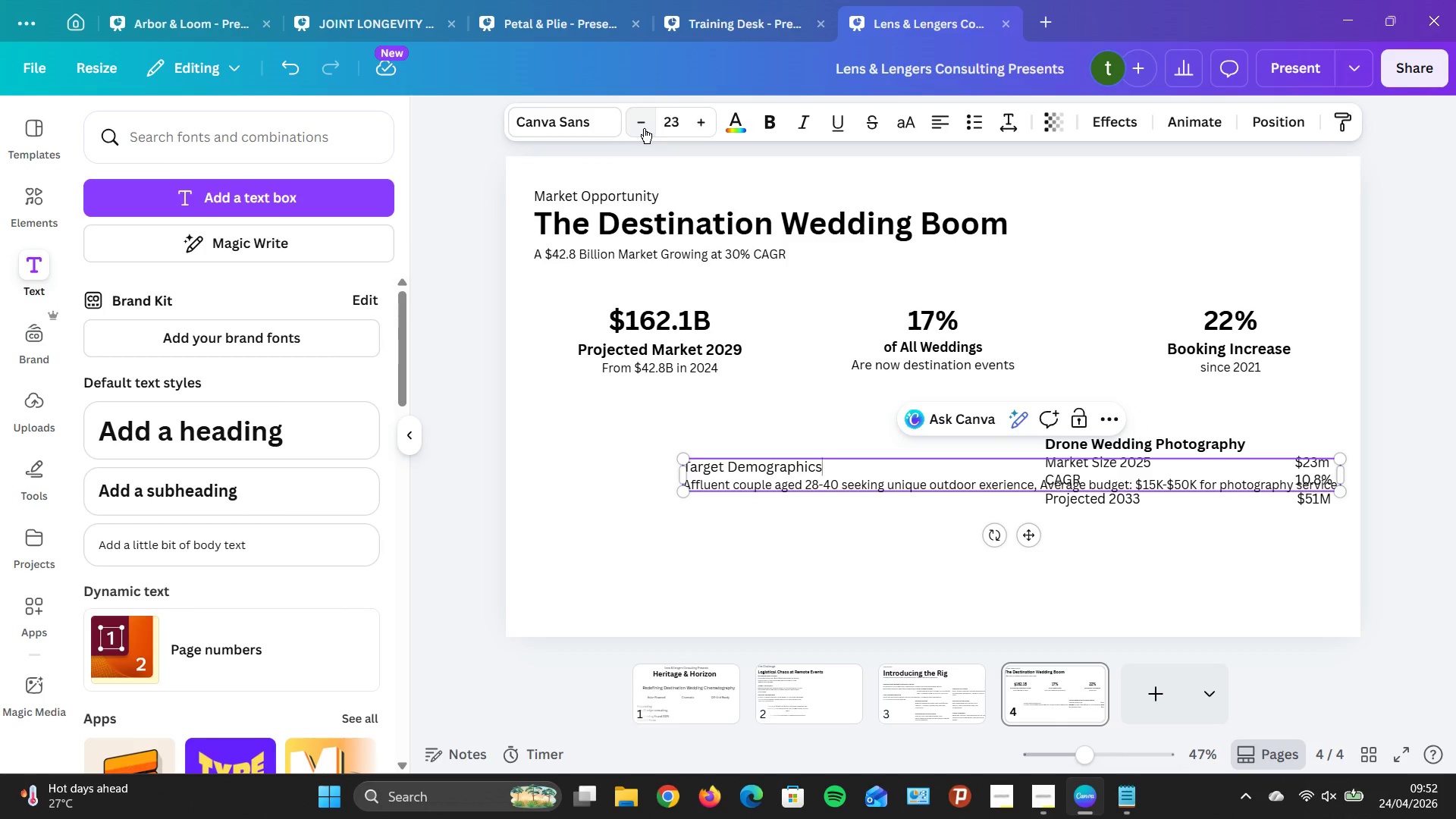 
triple_click([644, 128])
 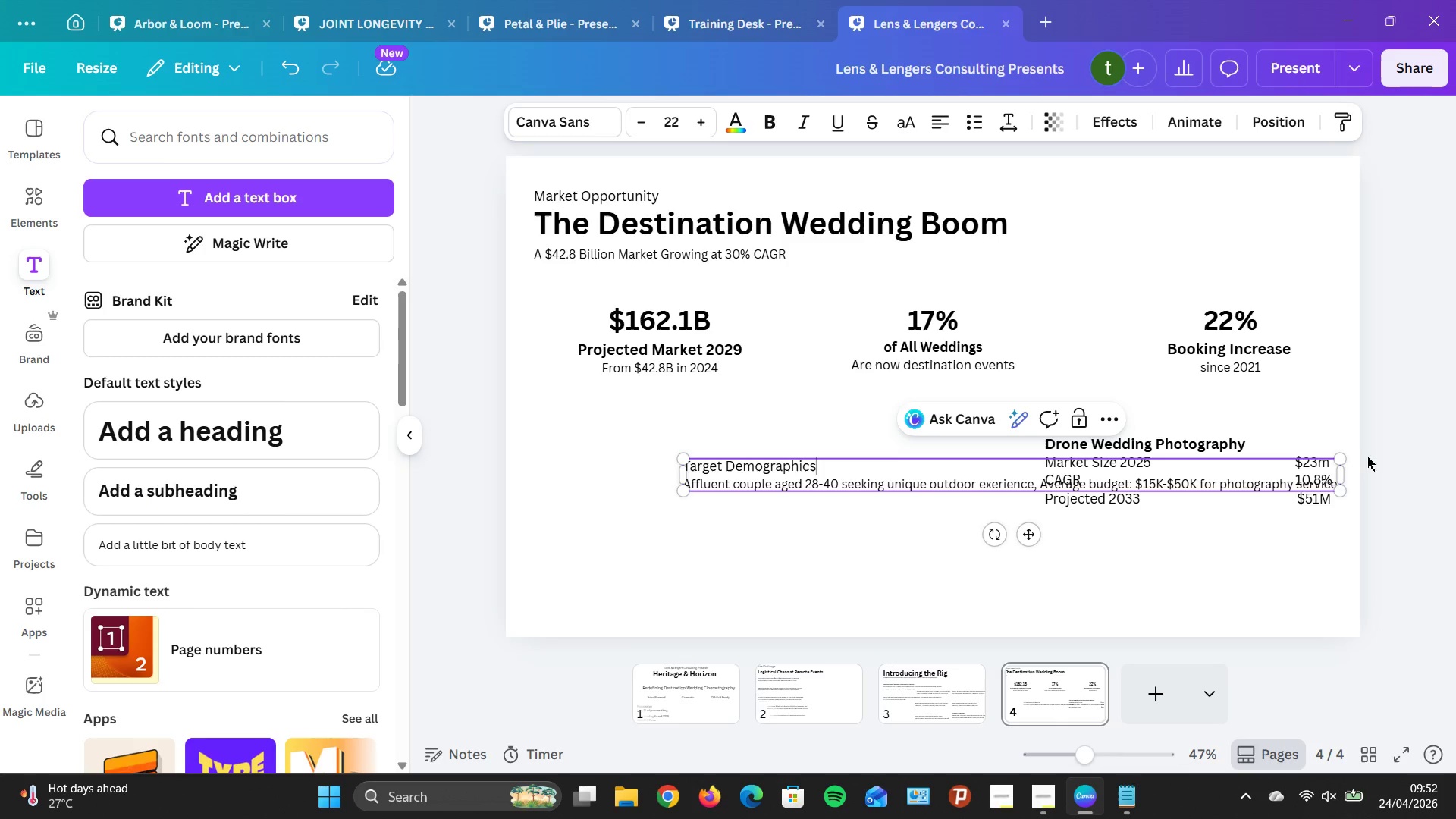 
left_click_drag(start_coordinate=[1345, 472], to_coordinate=[1056, 474])
 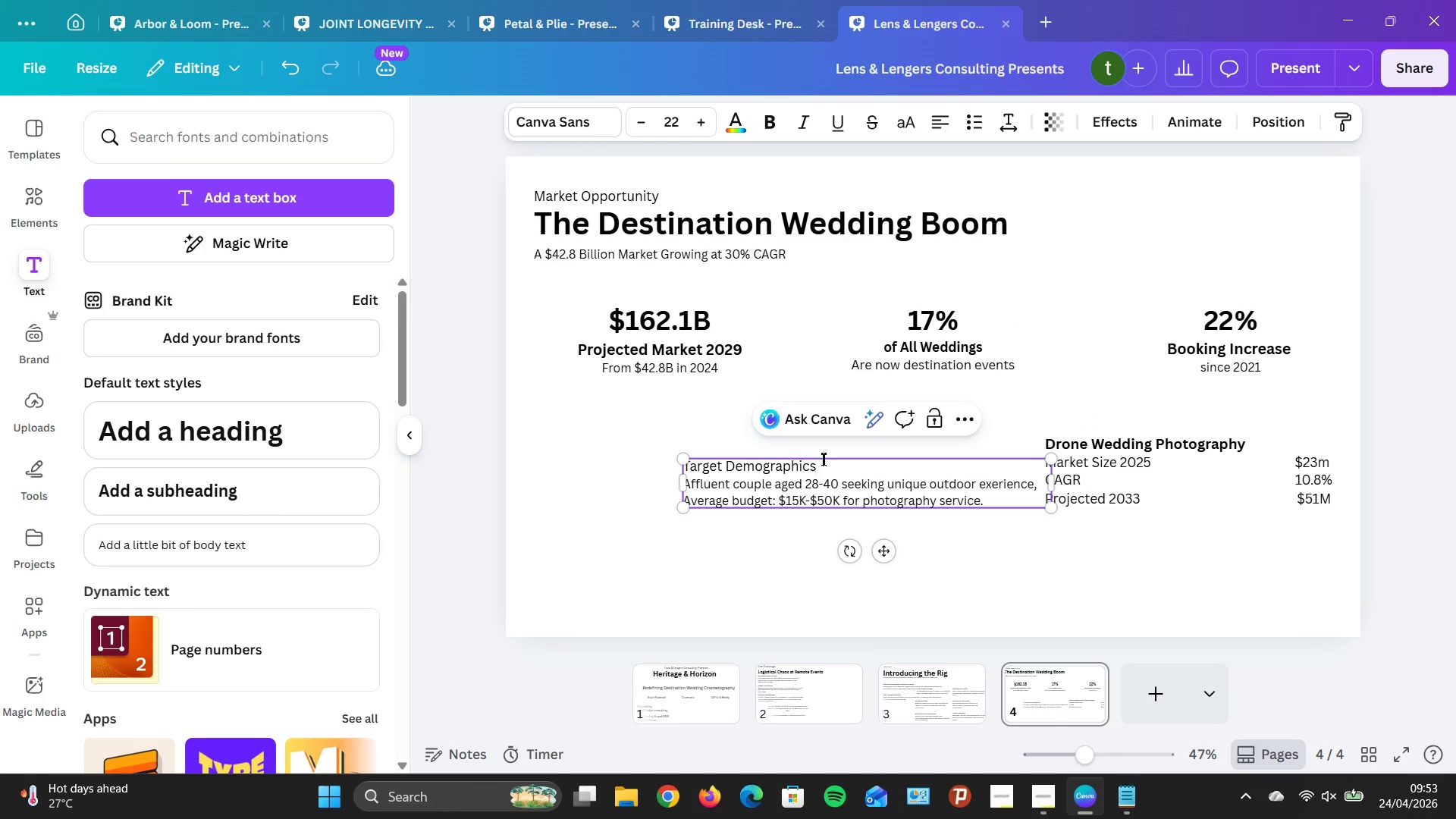 
left_click_drag(start_coordinate=[823, 458], to_coordinate=[733, 463])
 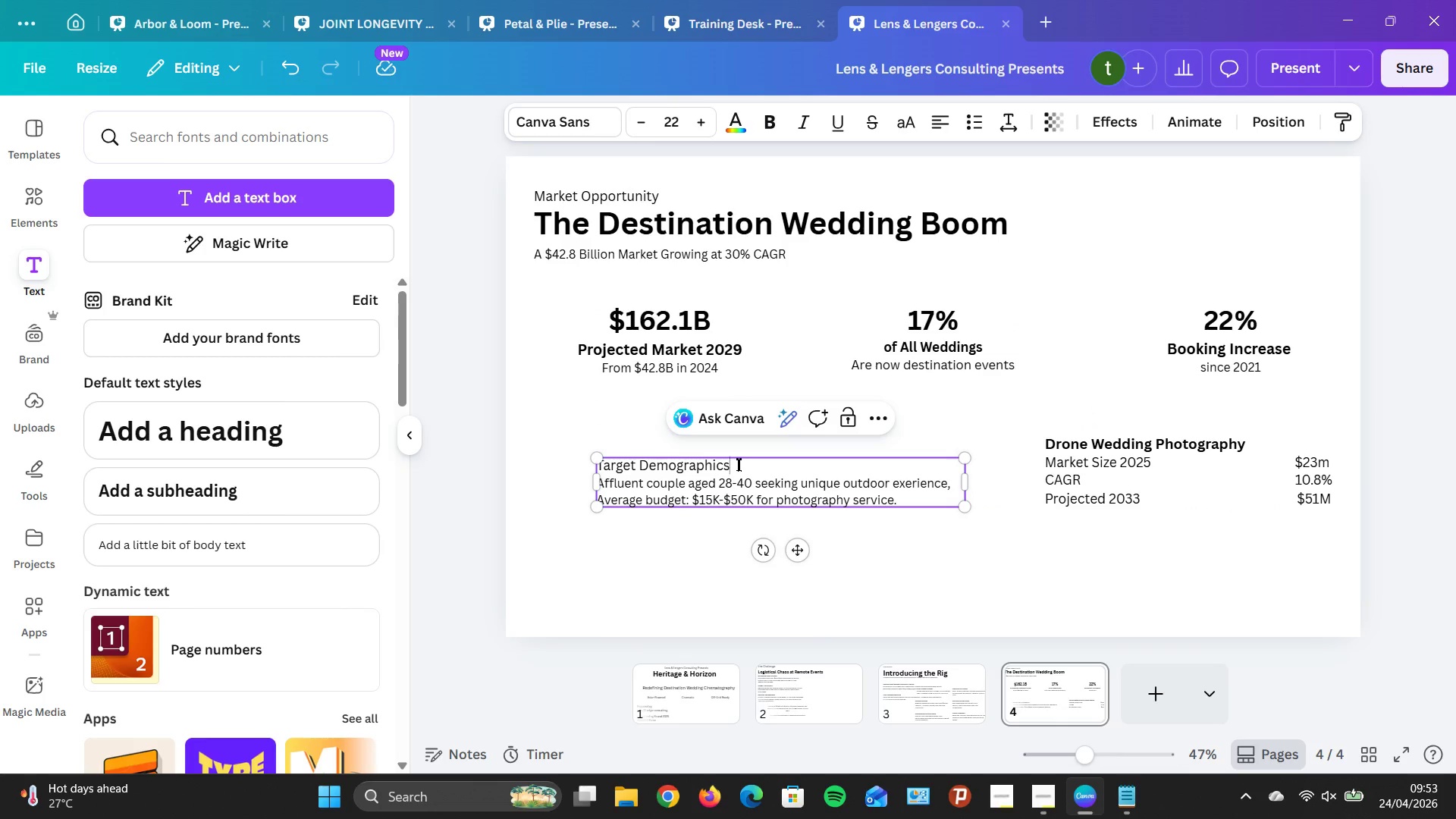 
left_click_drag(start_coordinate=[738, 464], to_coordinate=[606, 455])
 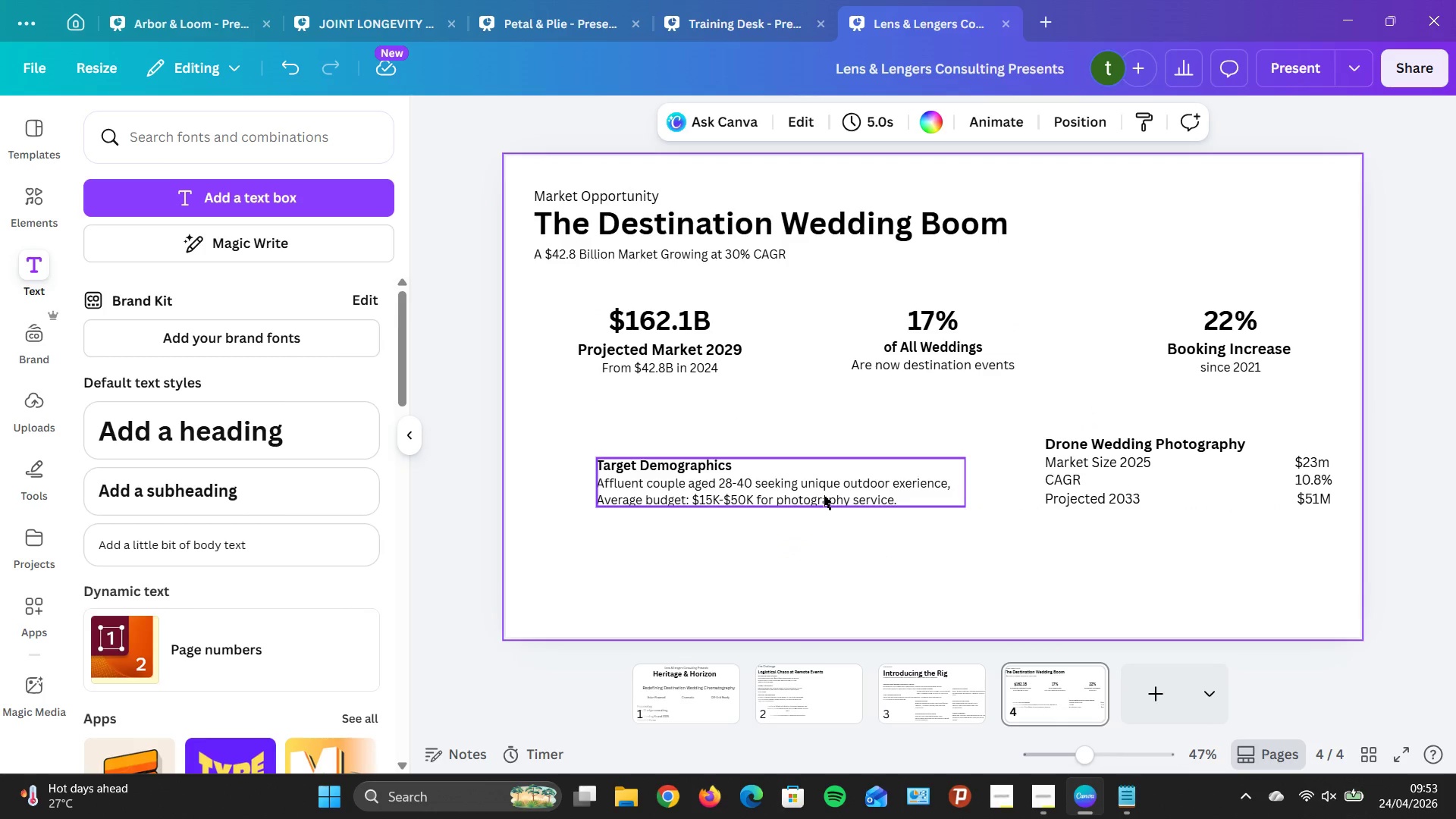 
left_click_drag(start_coordinate=[824, 495], to_coordinate=[1224, 562])
 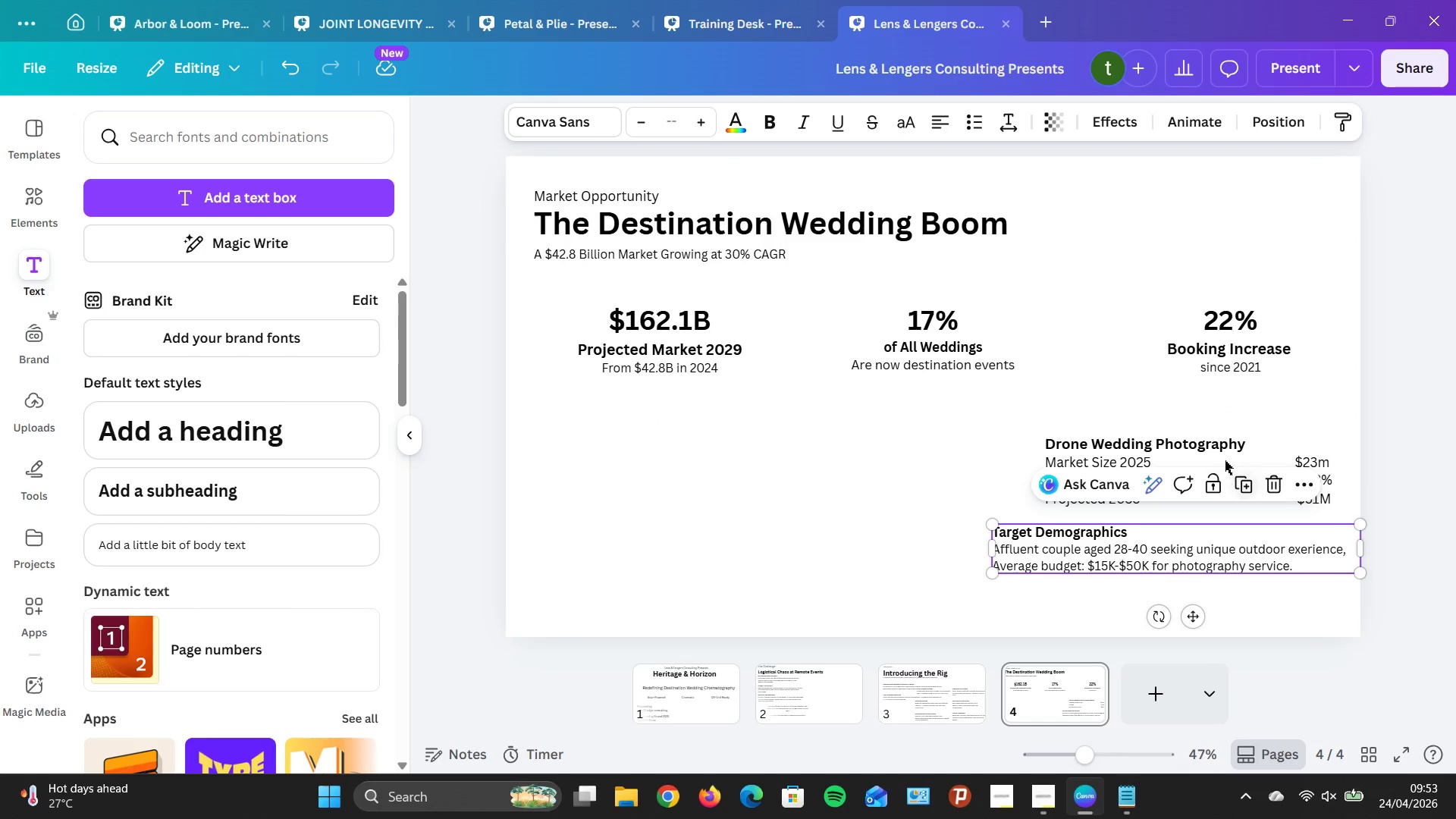 
left_click_drag(start_coordinate=[1228, 452], to_coordinate=[1173, 443])
 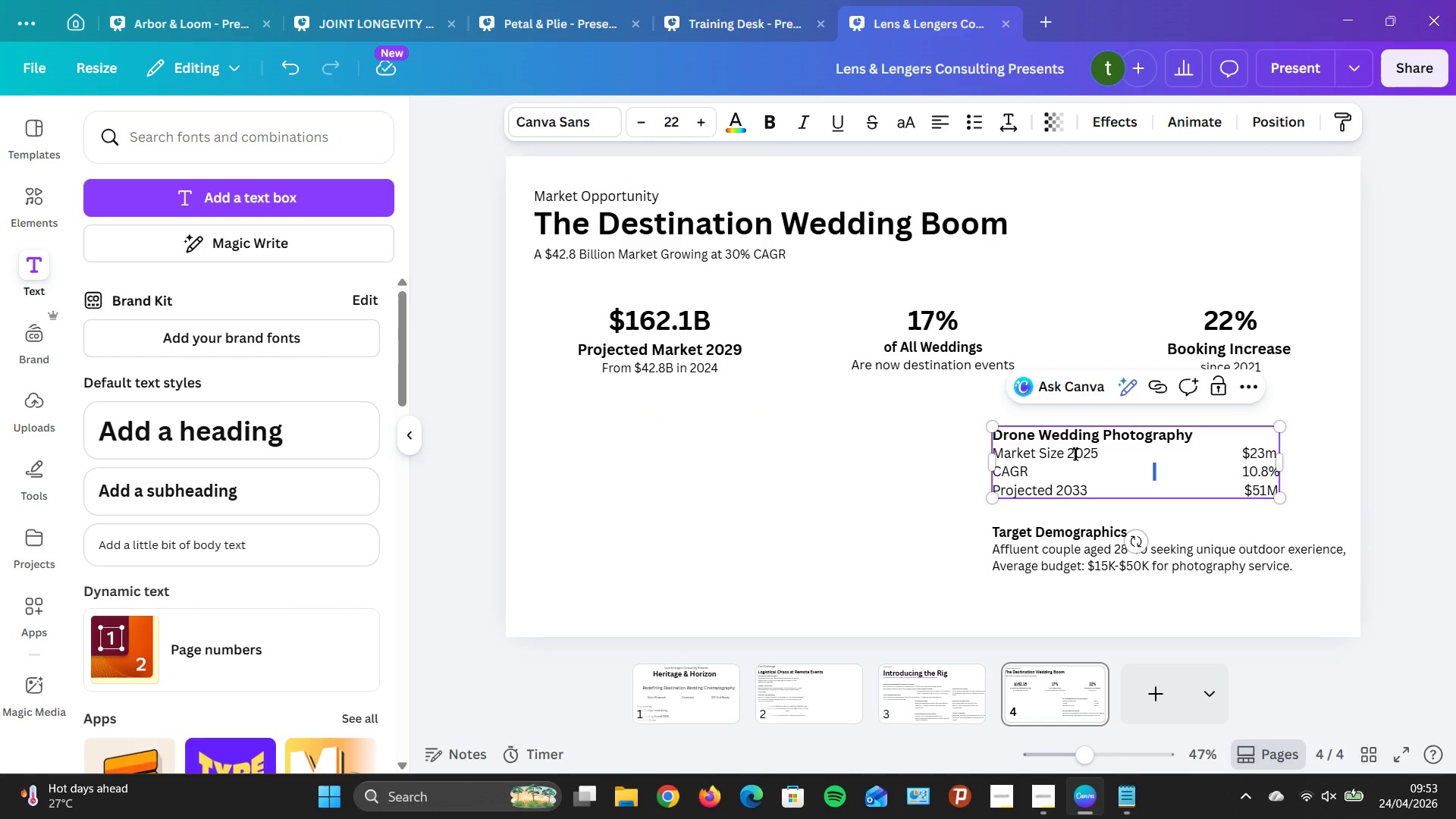 
hold_key(key=ControlLeft, duration=0.97)
 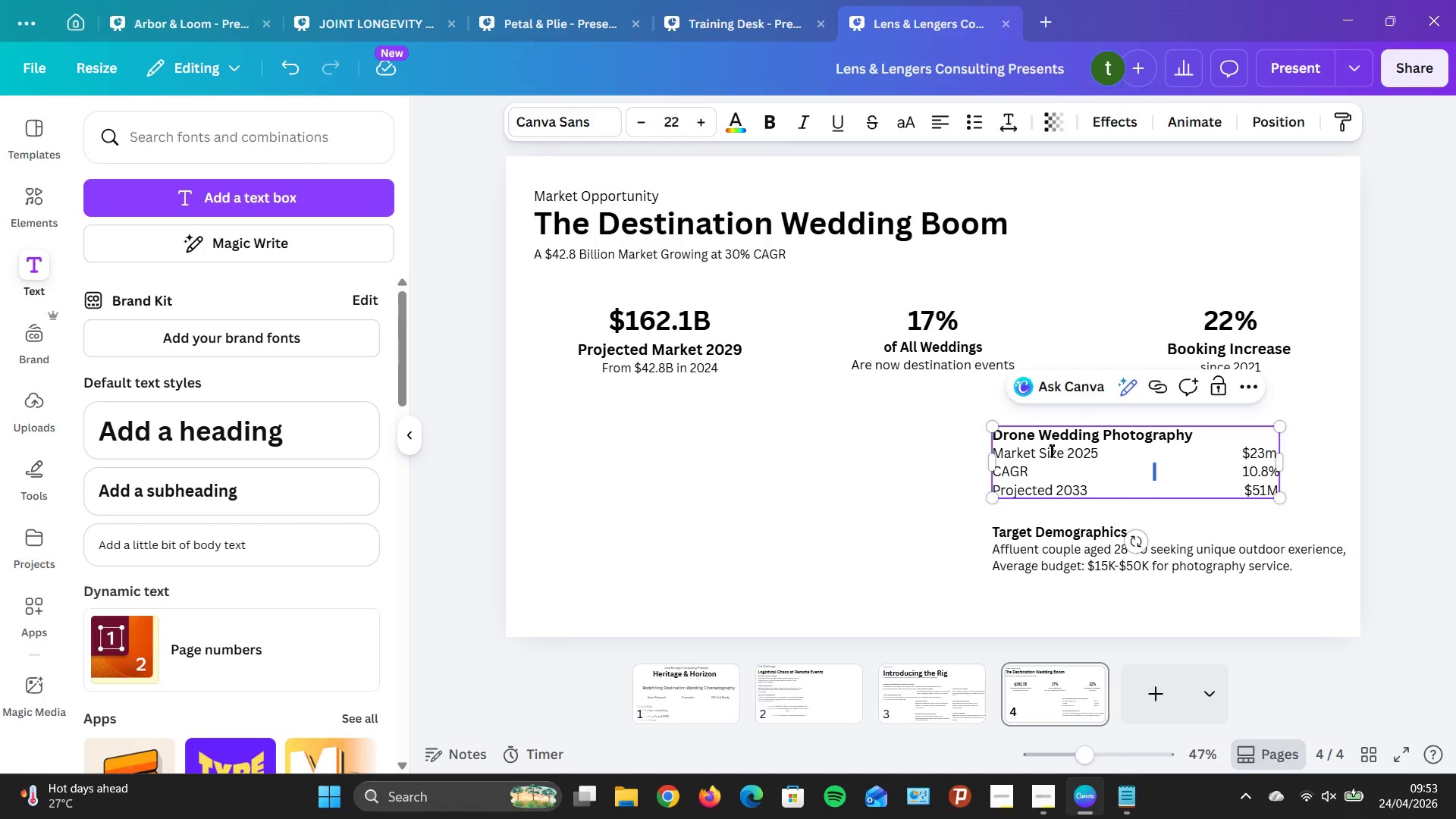 
left_click([1051, 450])
 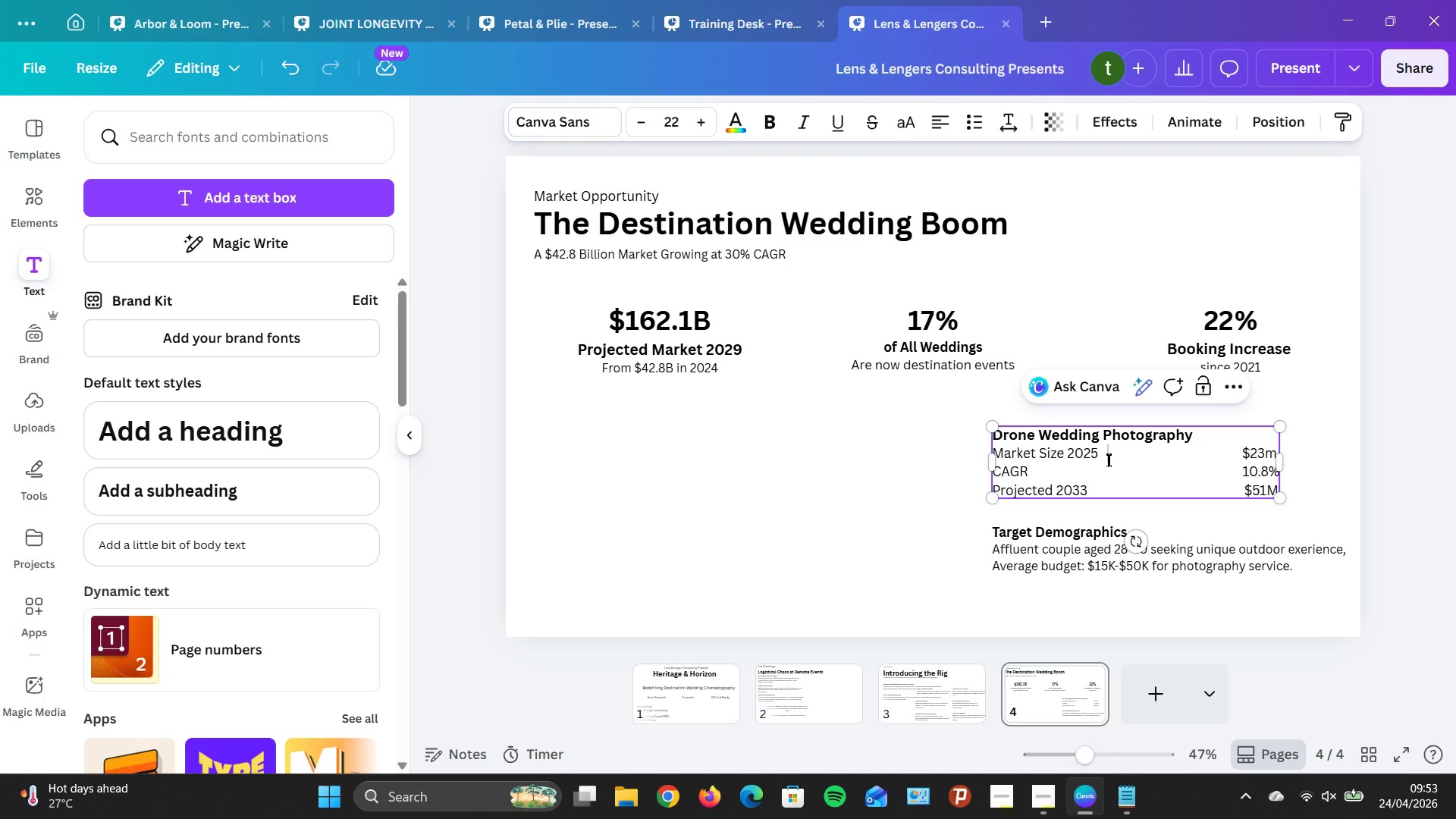 
key(Control+A)
 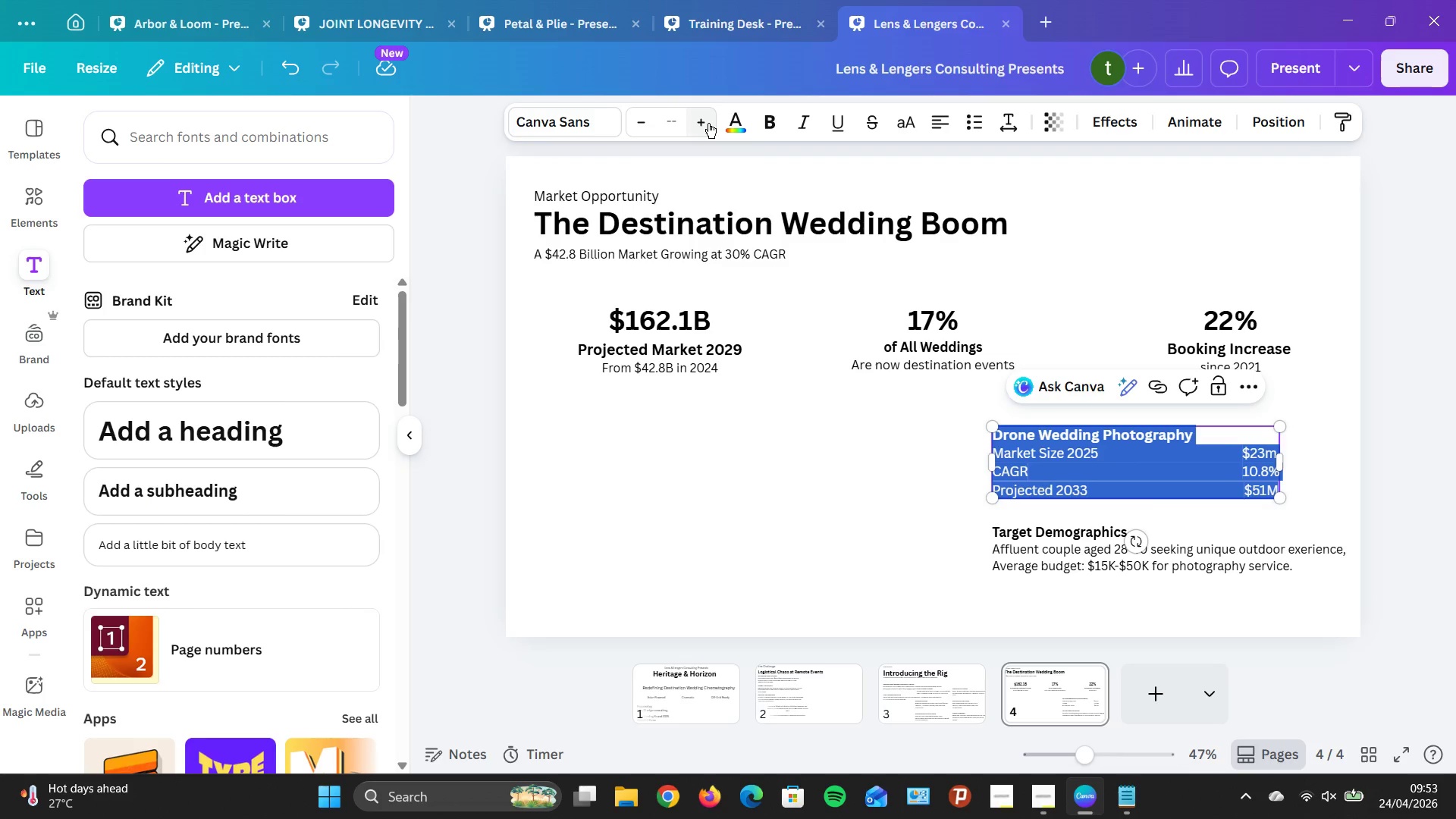 
double_click([708, 124])
 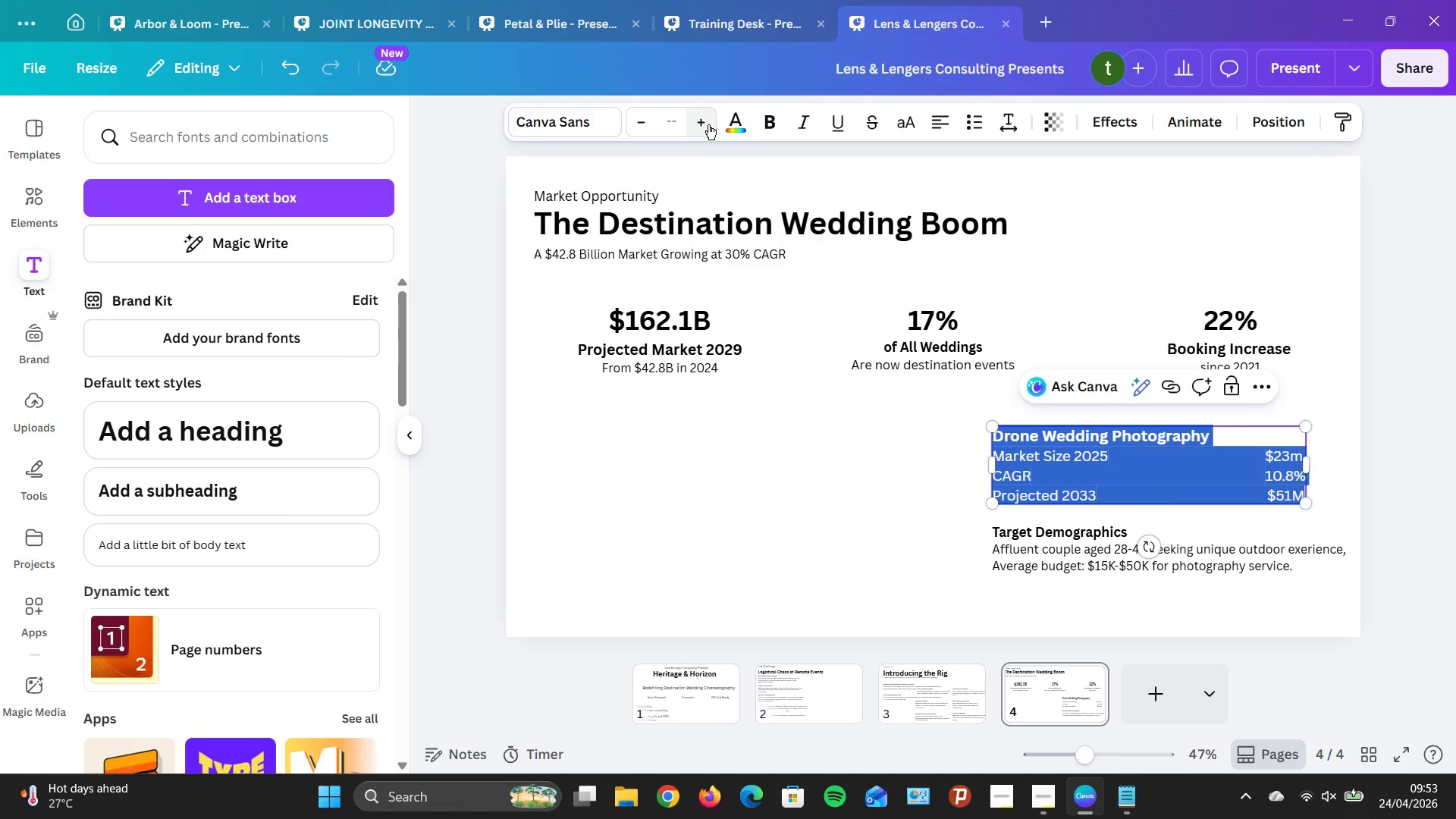 
triple_click([708, 124])
 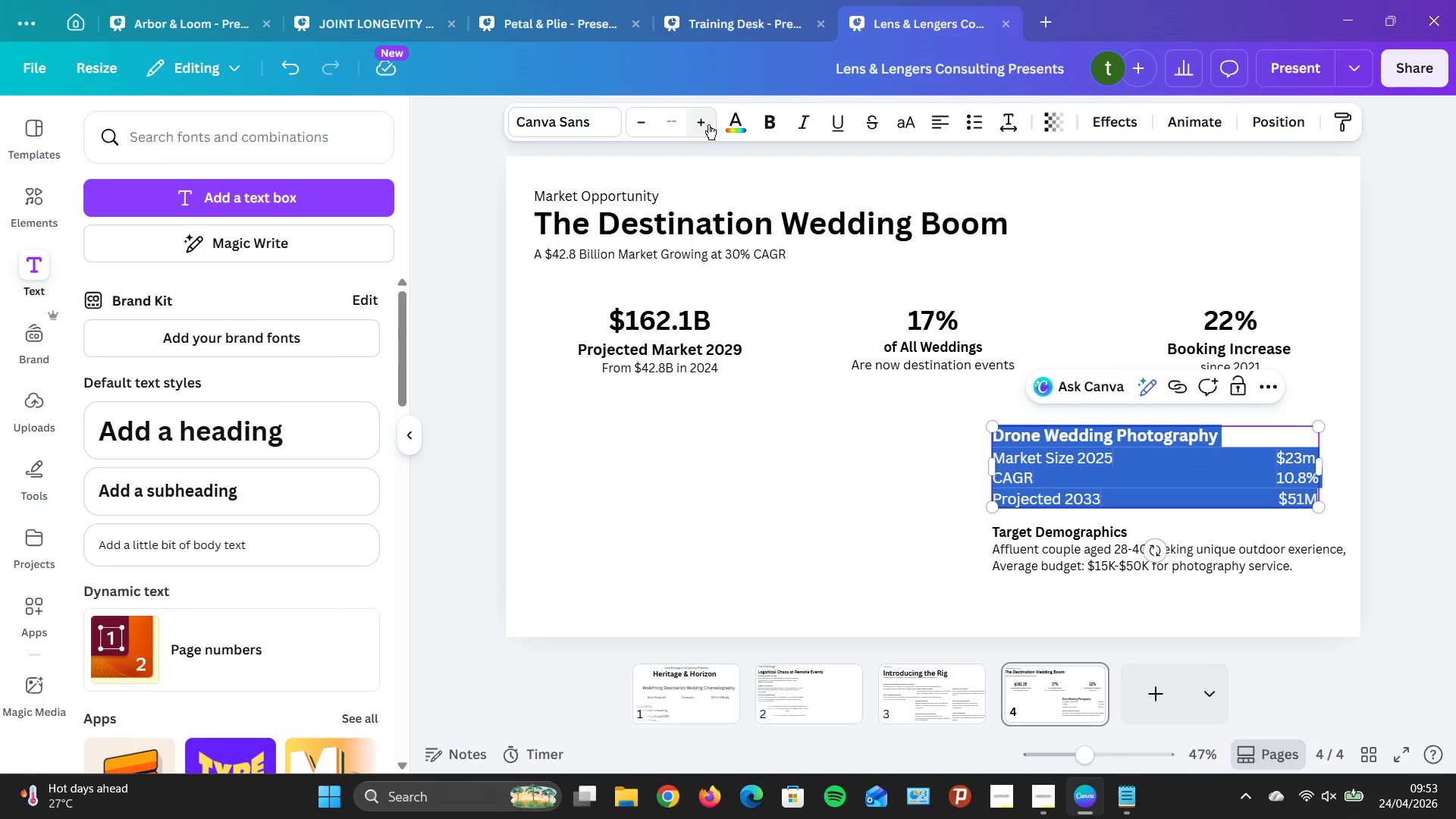 
left_click([708, 124])
 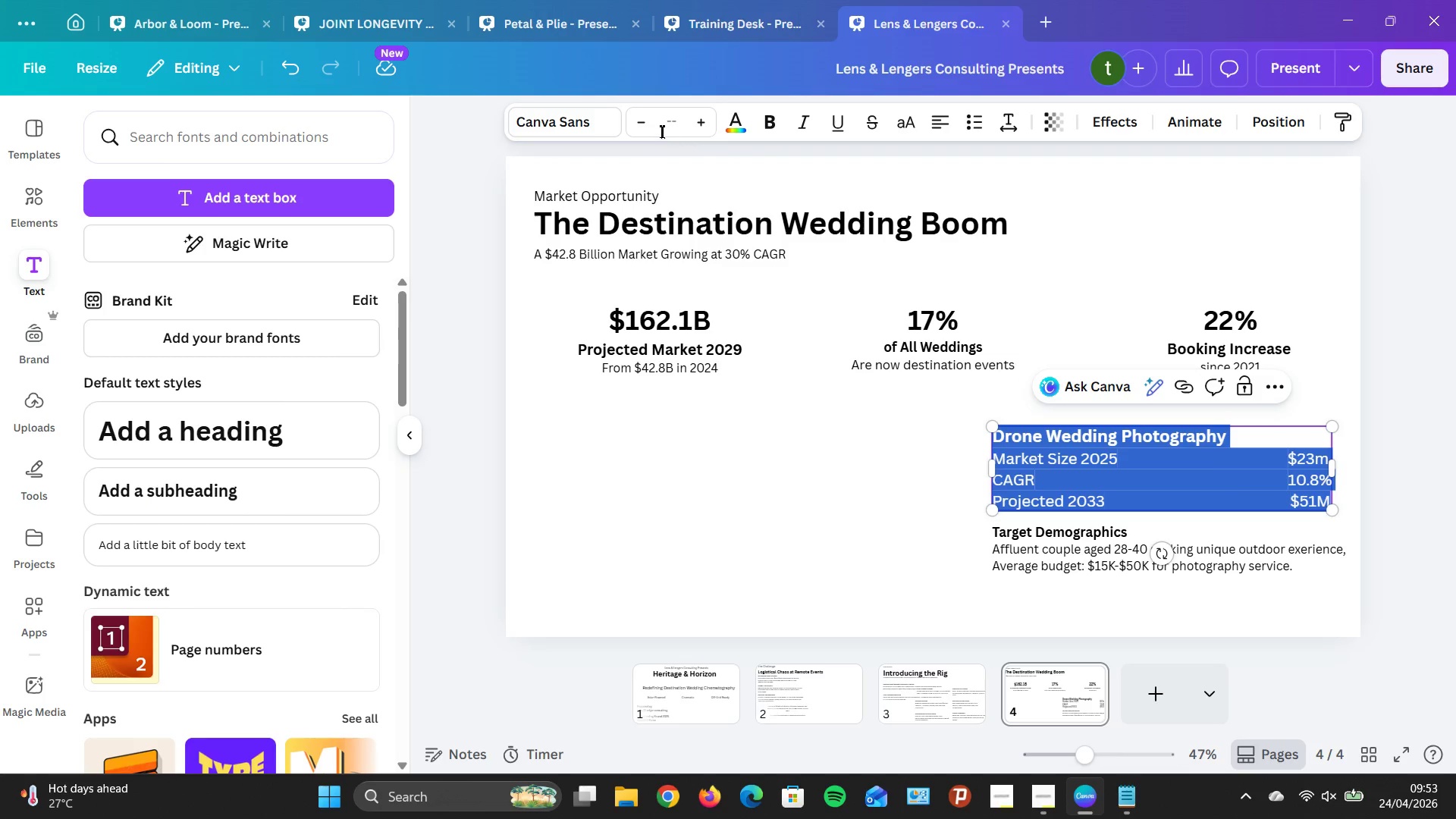 
left_click([653, 130])
 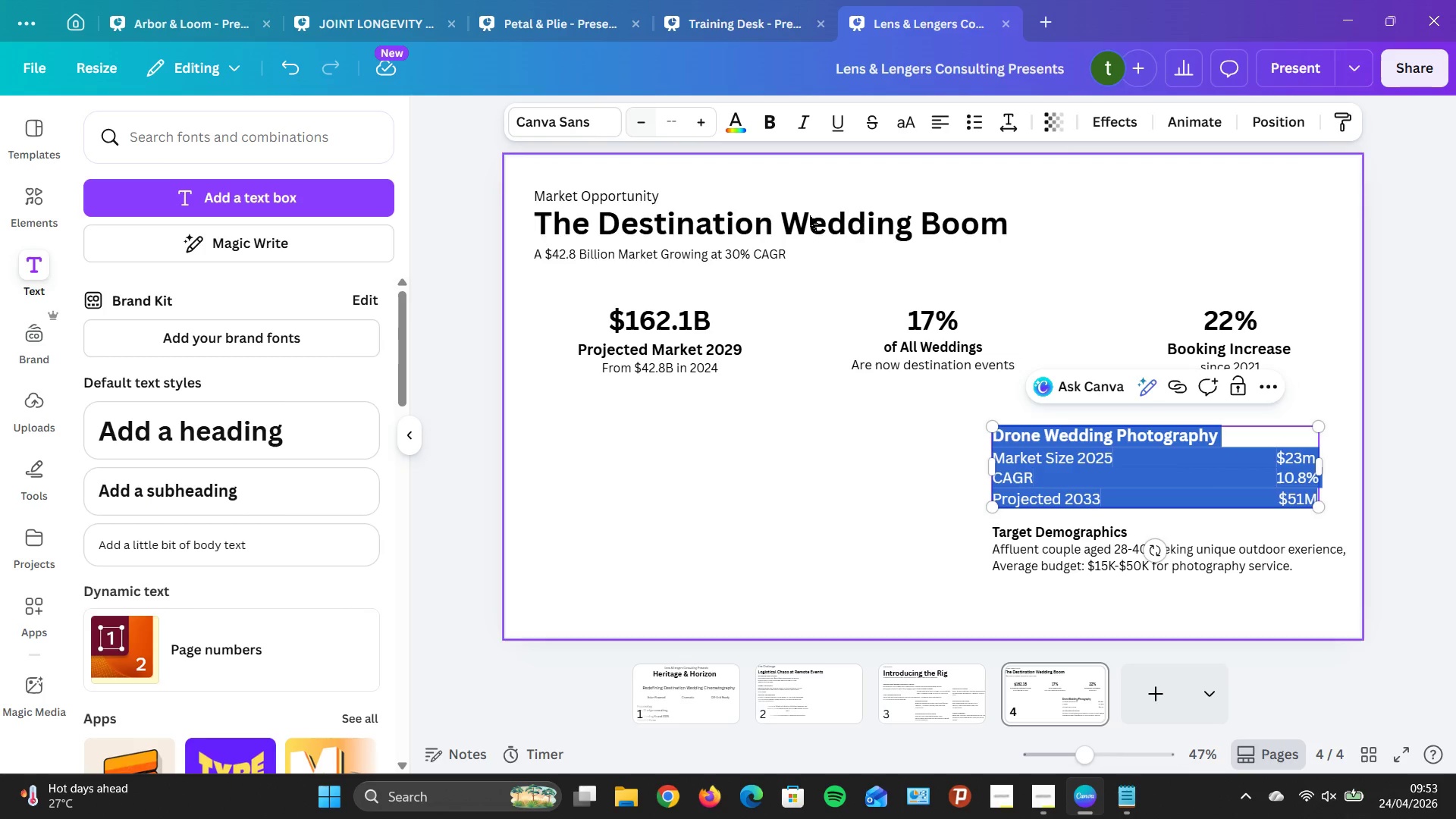 
key(Control+ControlLeft)
 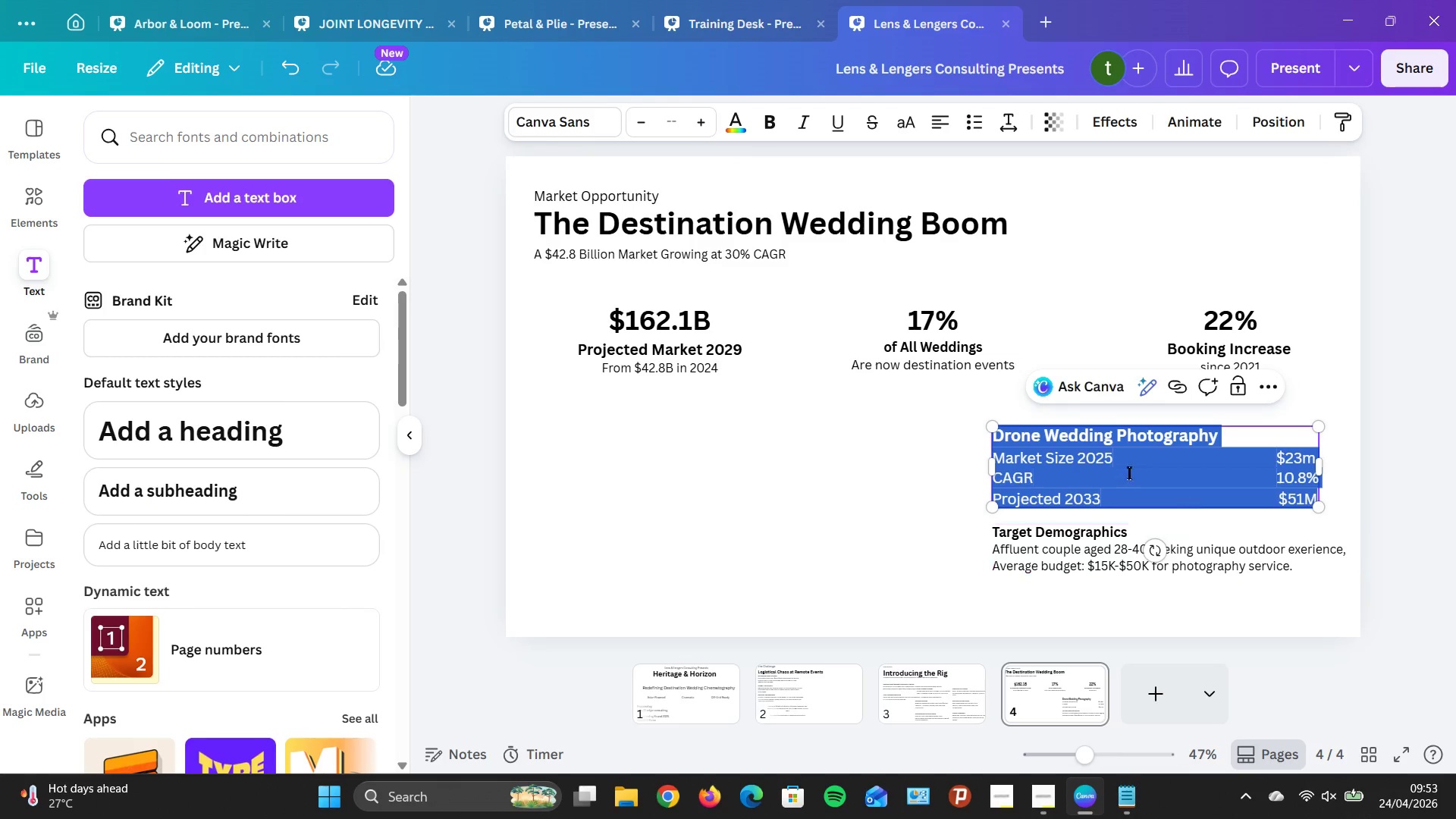 
left_click([1116, 462])
 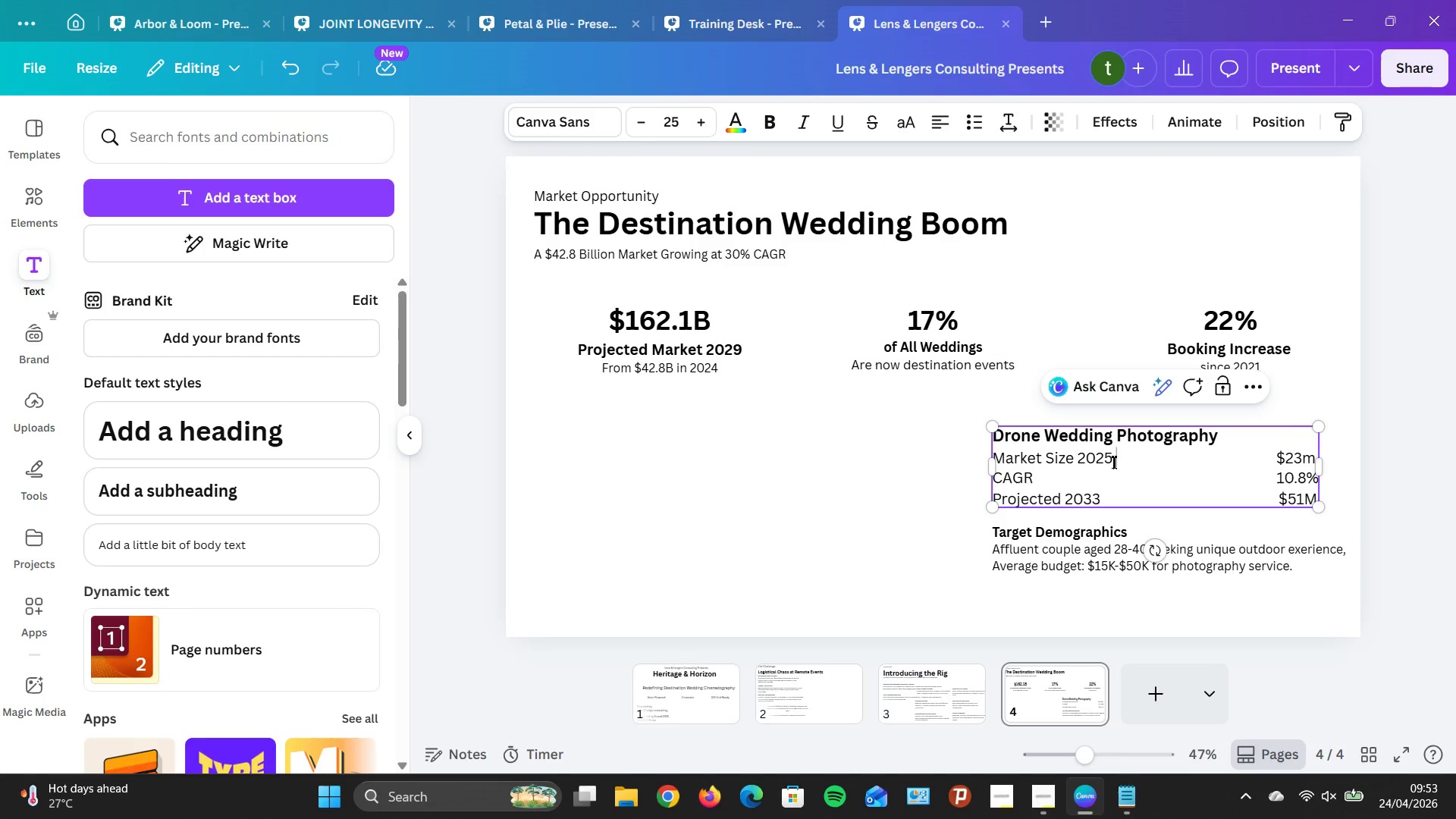 
left_click([1113, 462])
 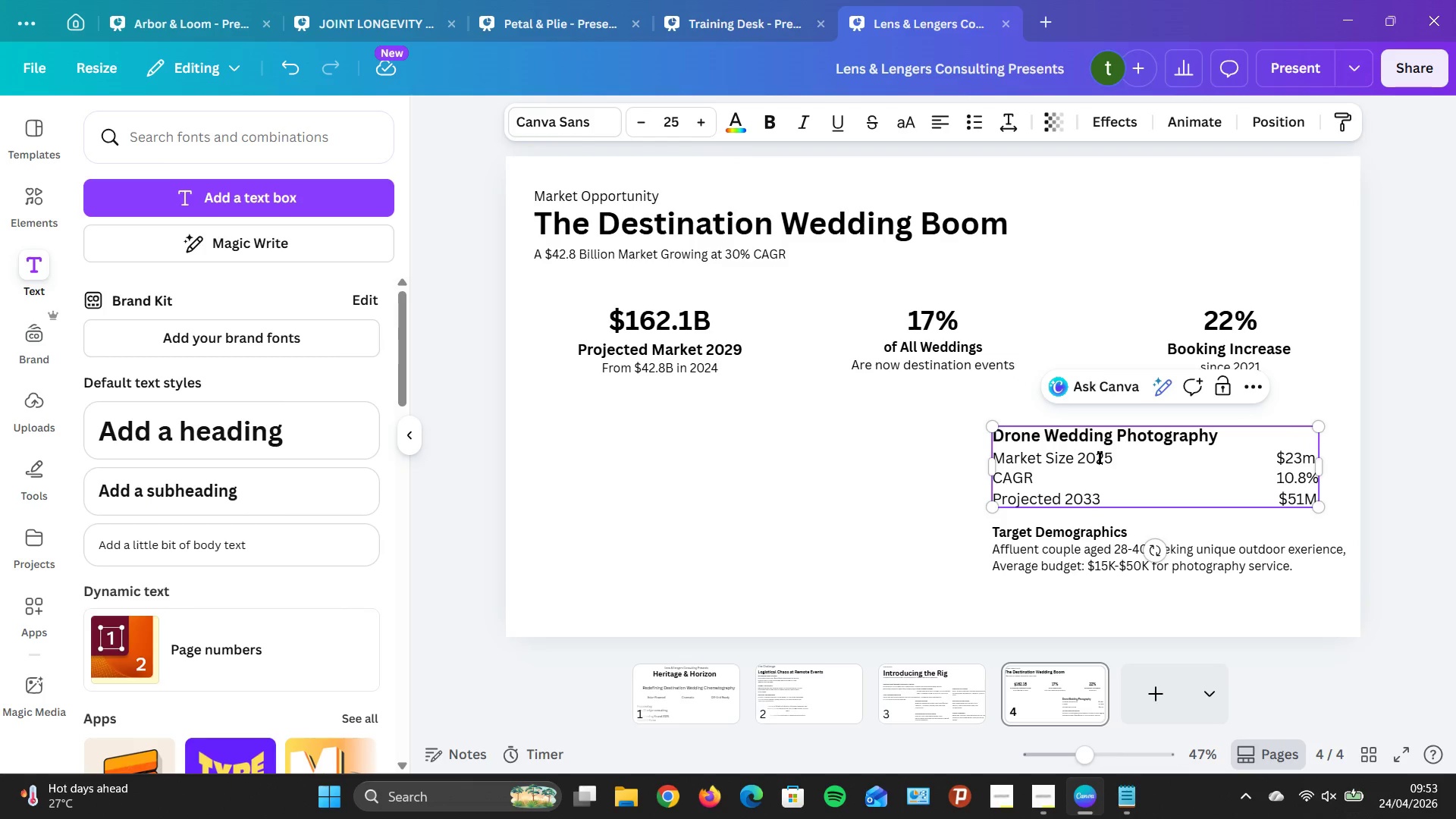 
left_click([1099, 457])
 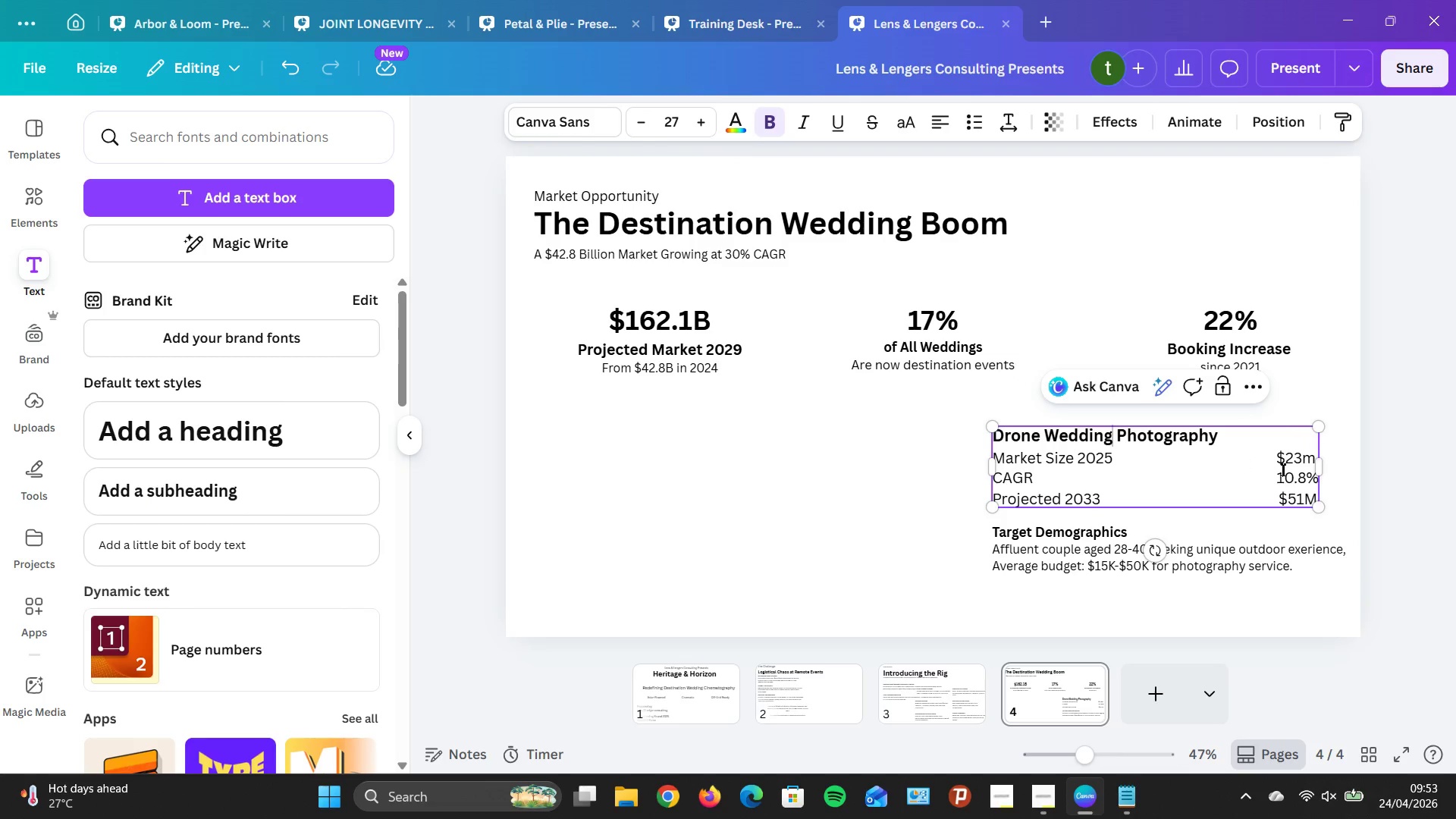 
left_click([1266, 538])
 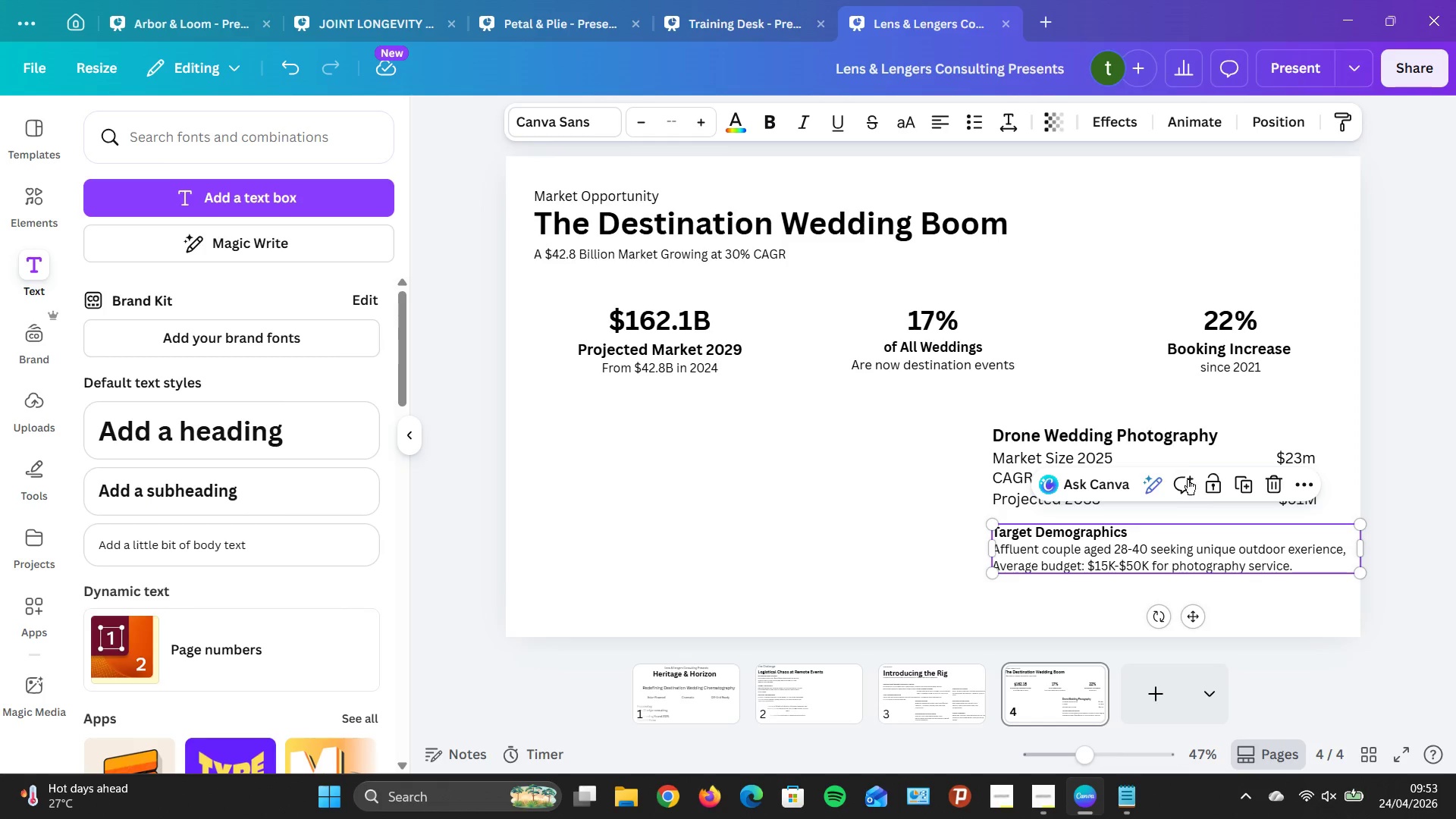 
double_click([1014, 469])
 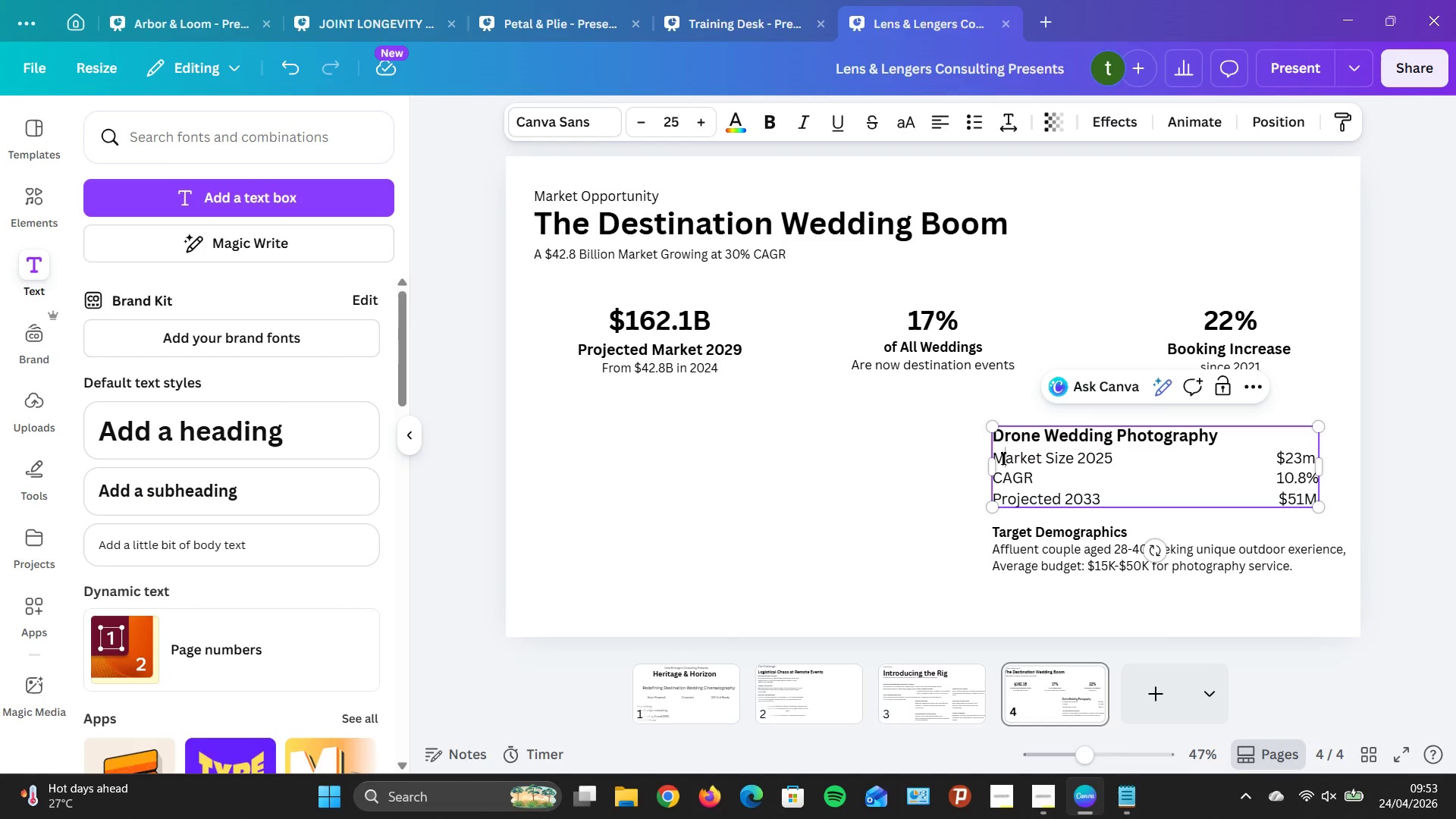 
double_click([1003, 458])
 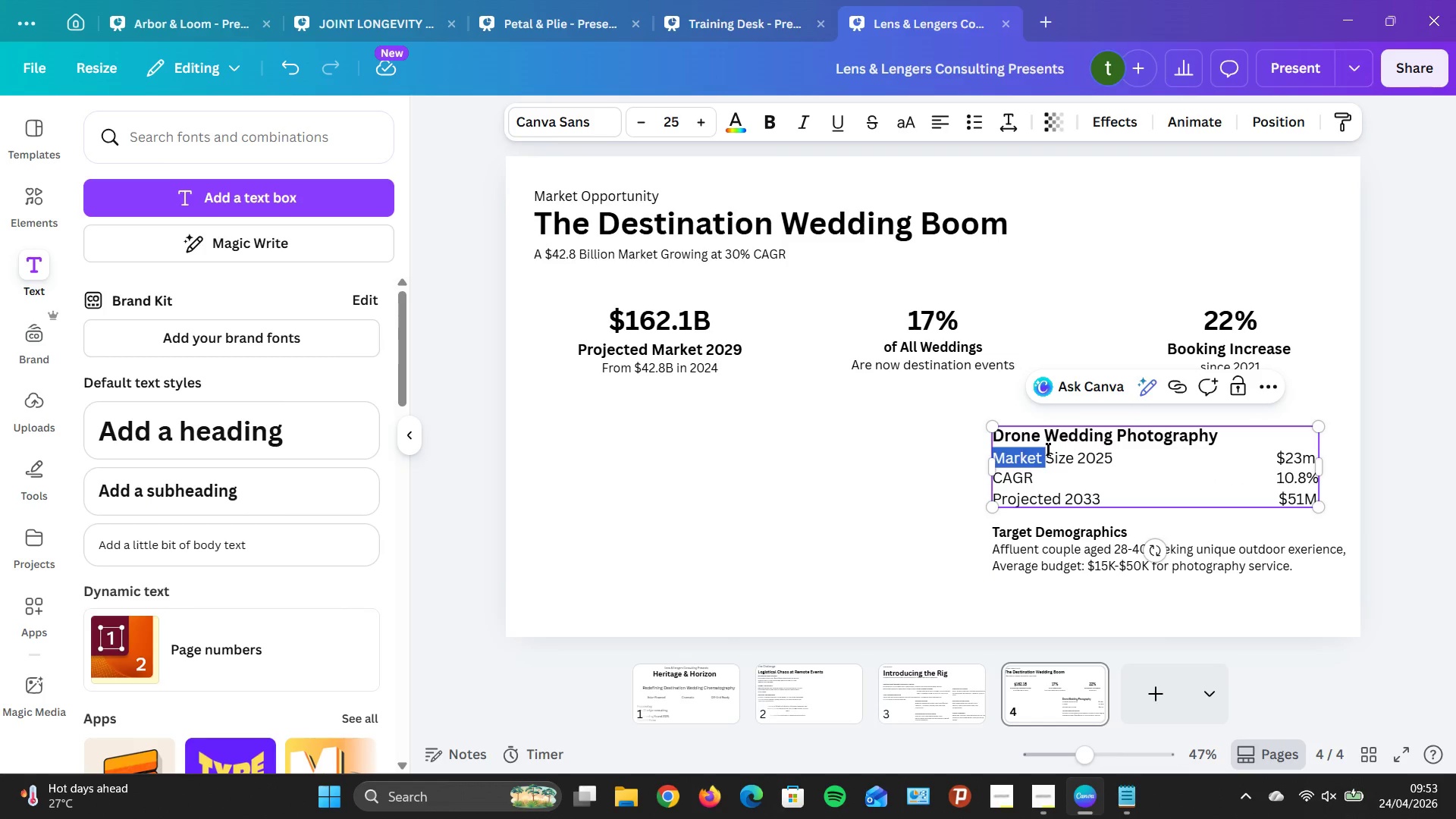 
left_click([1049, 450])
 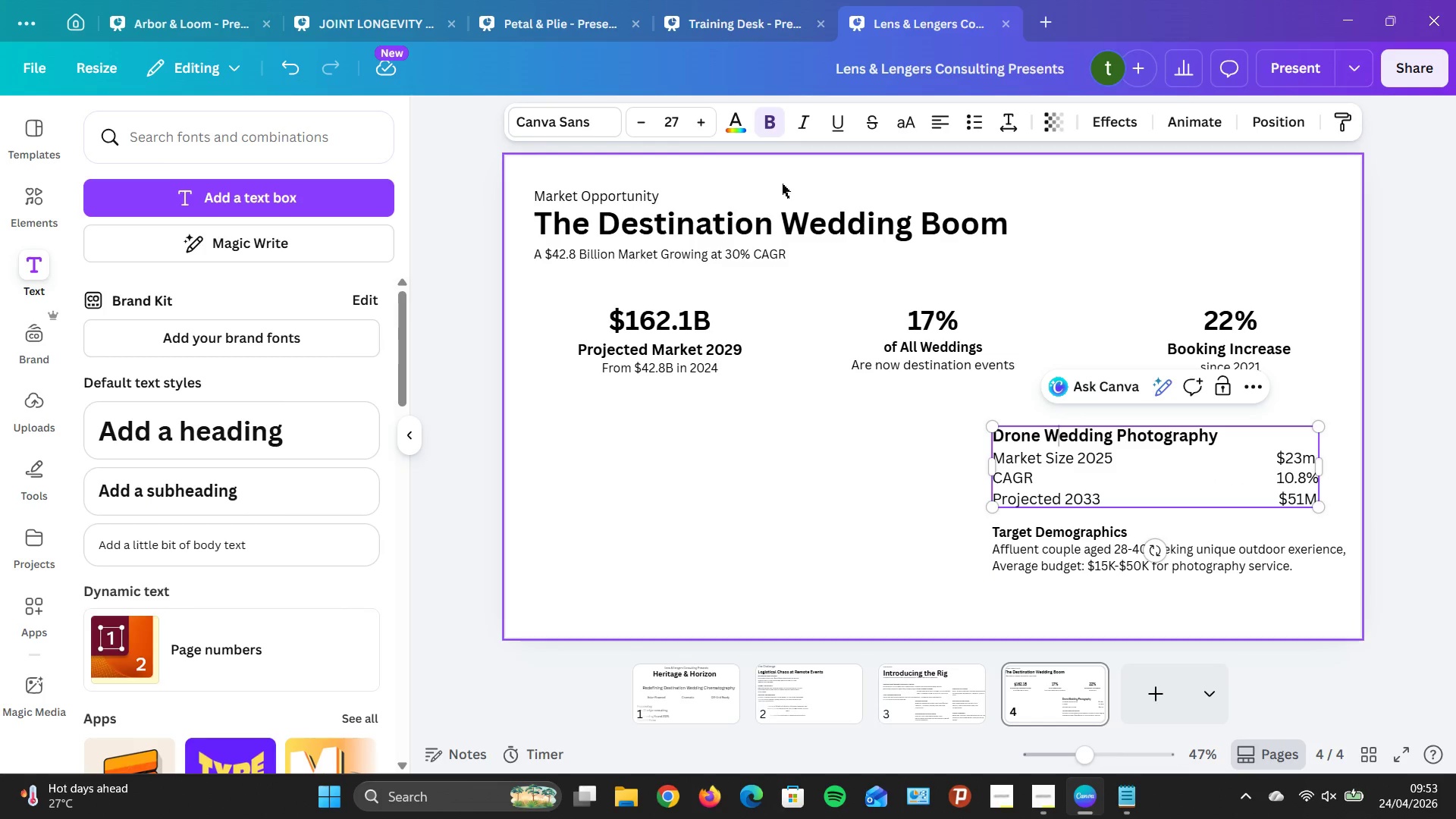 
double_click([648, 122])
 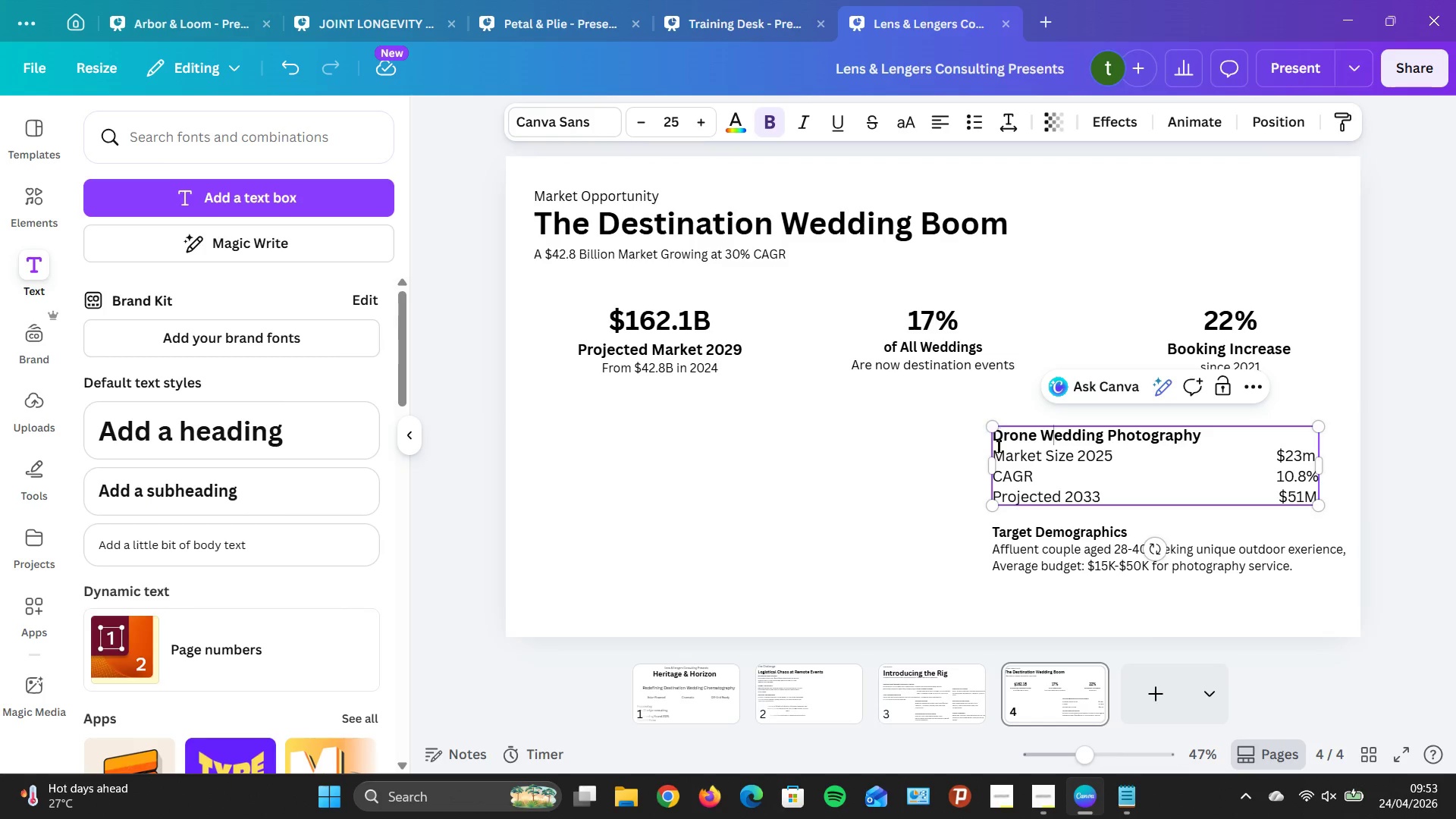 
left_click_drag(start_coordinate=[1039, 476], to_coordinate=[1036, 467])
 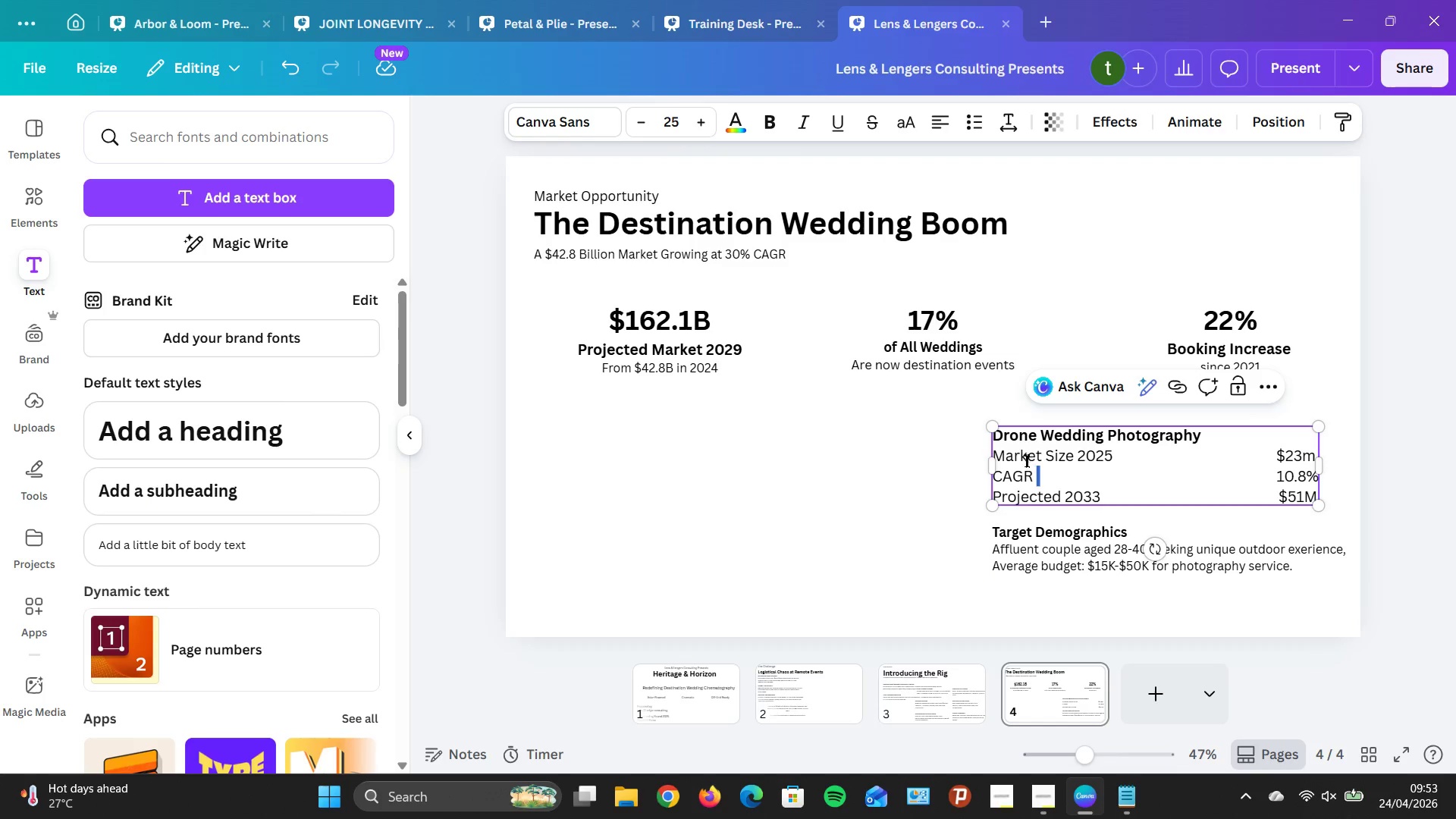 
left_click([1028, 454])
 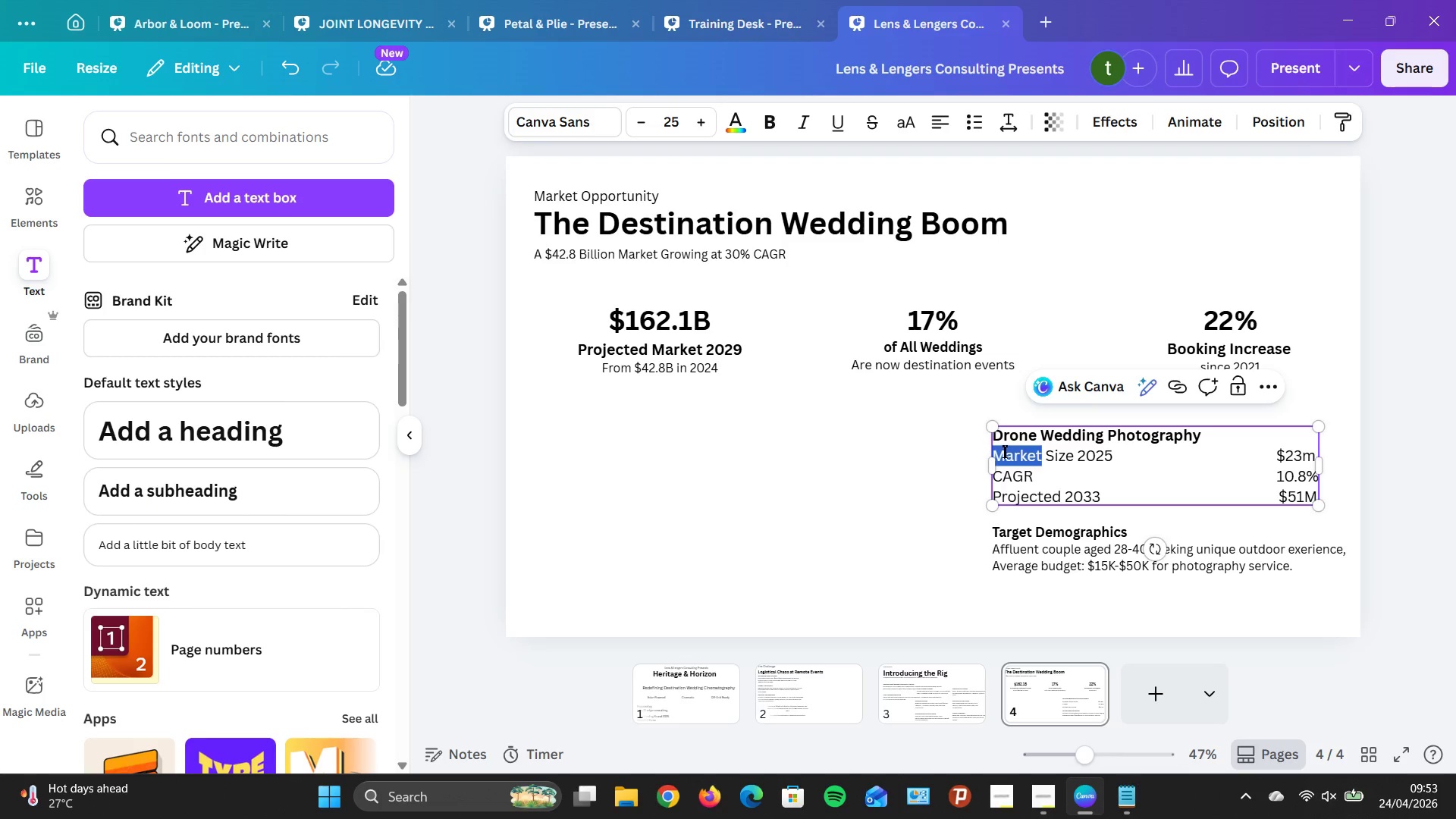 
left_click([1015, 451])
 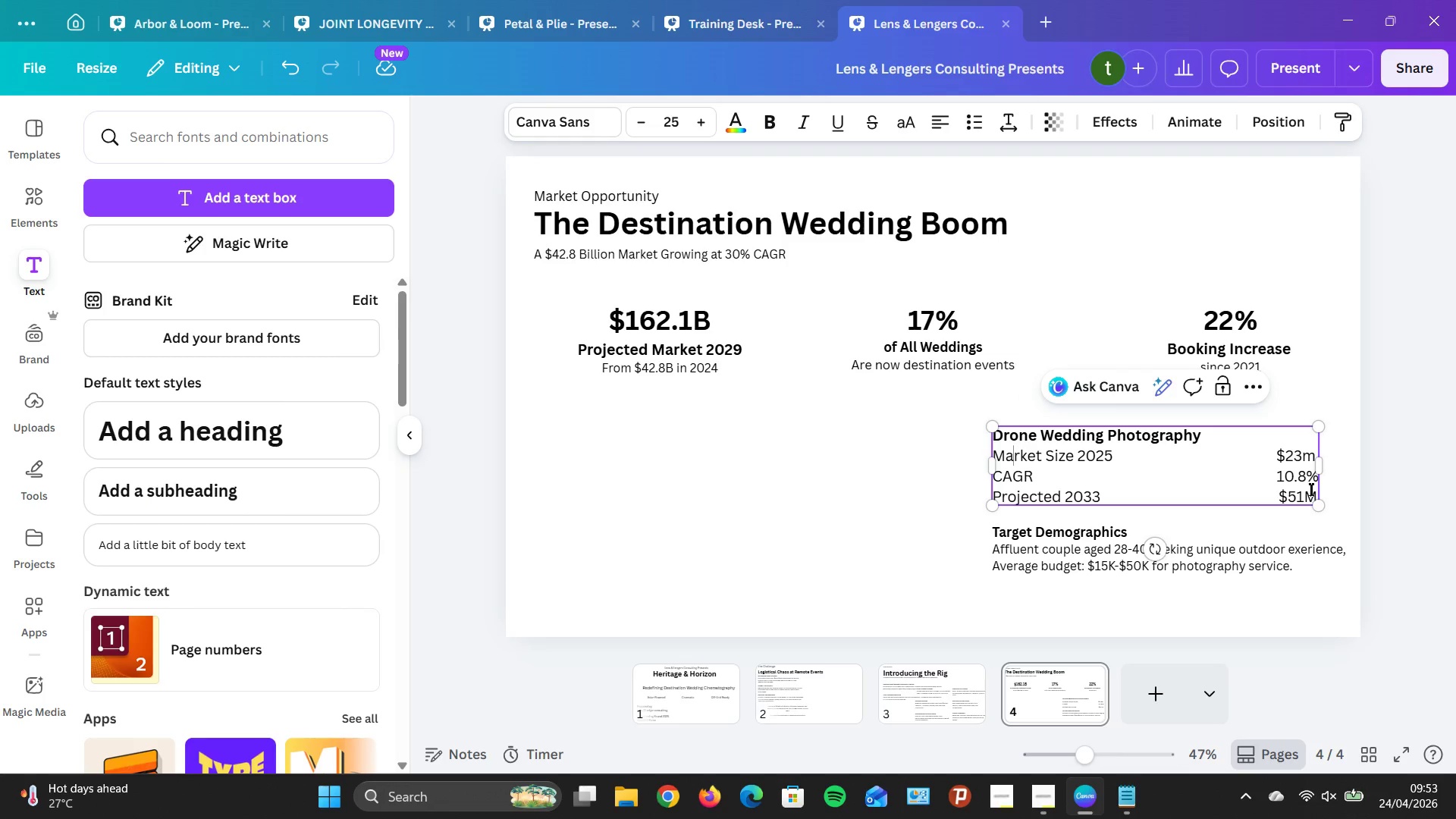 
left_click_drag(start_coordinate=[1316, 491], to_coordinate=[989, 454])
 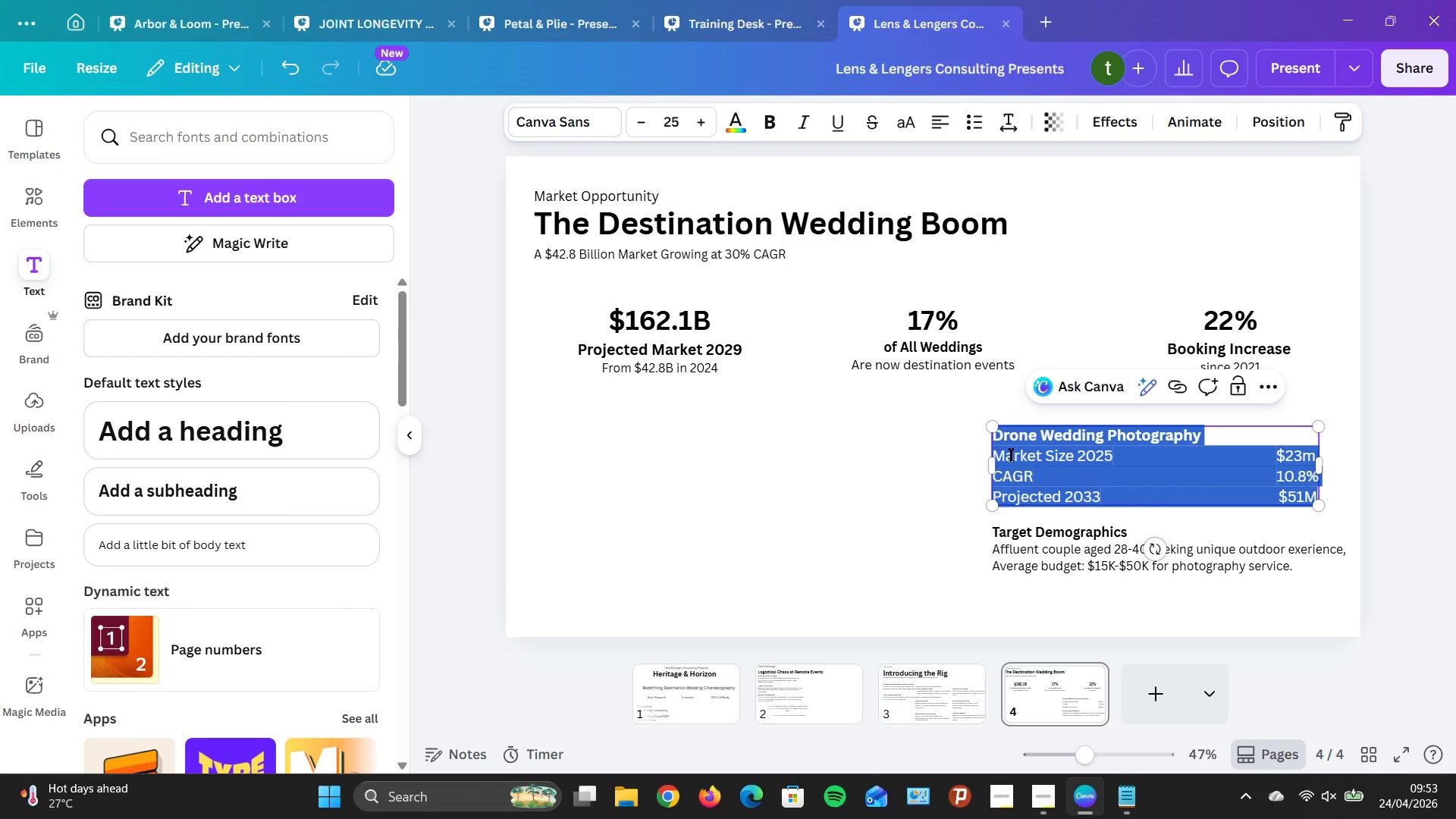 
left_click([1024, 464])
 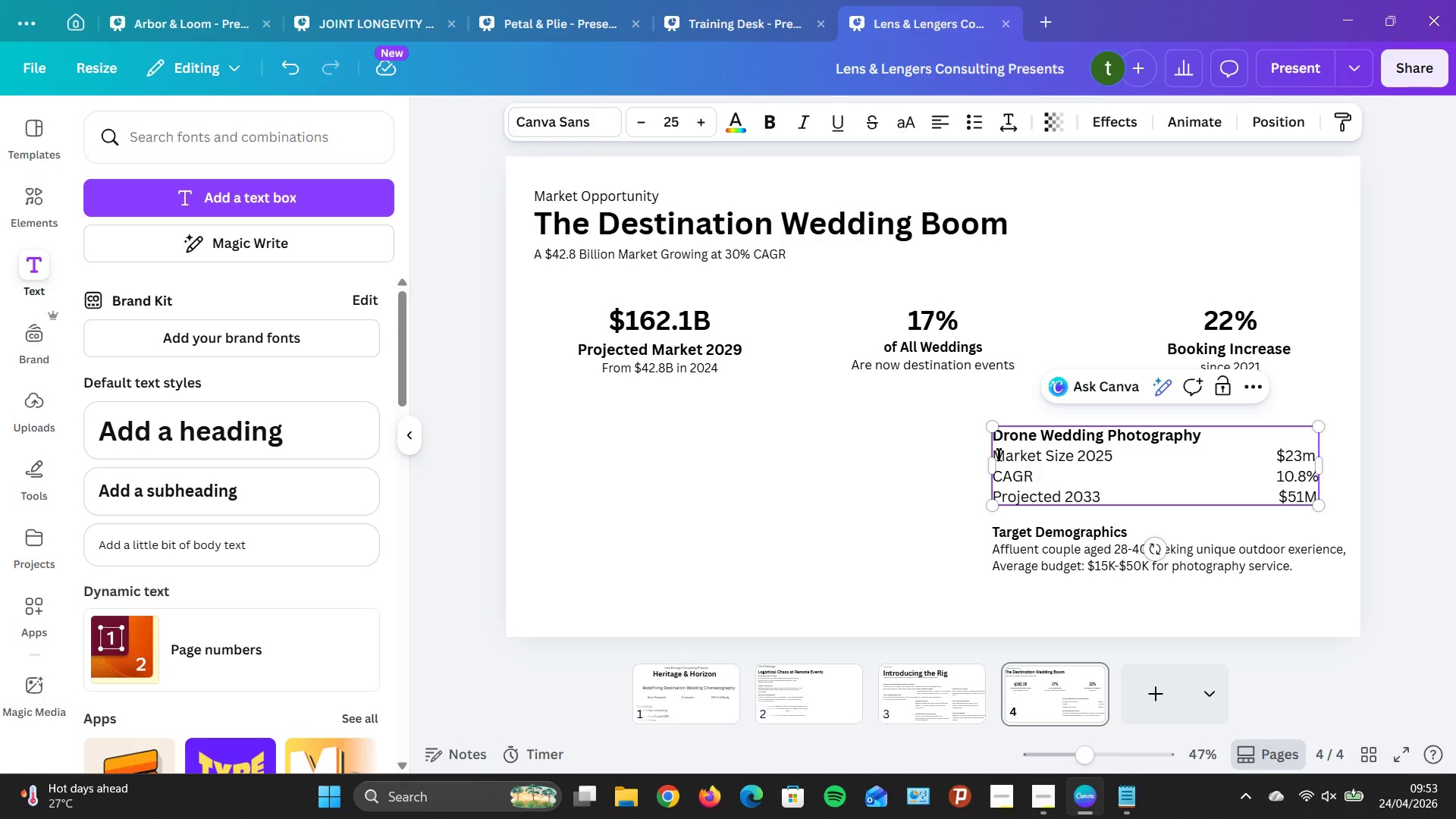 
left_click_drag(start_coordinate=[994, 453], to_coordinate=[1318, 497])
 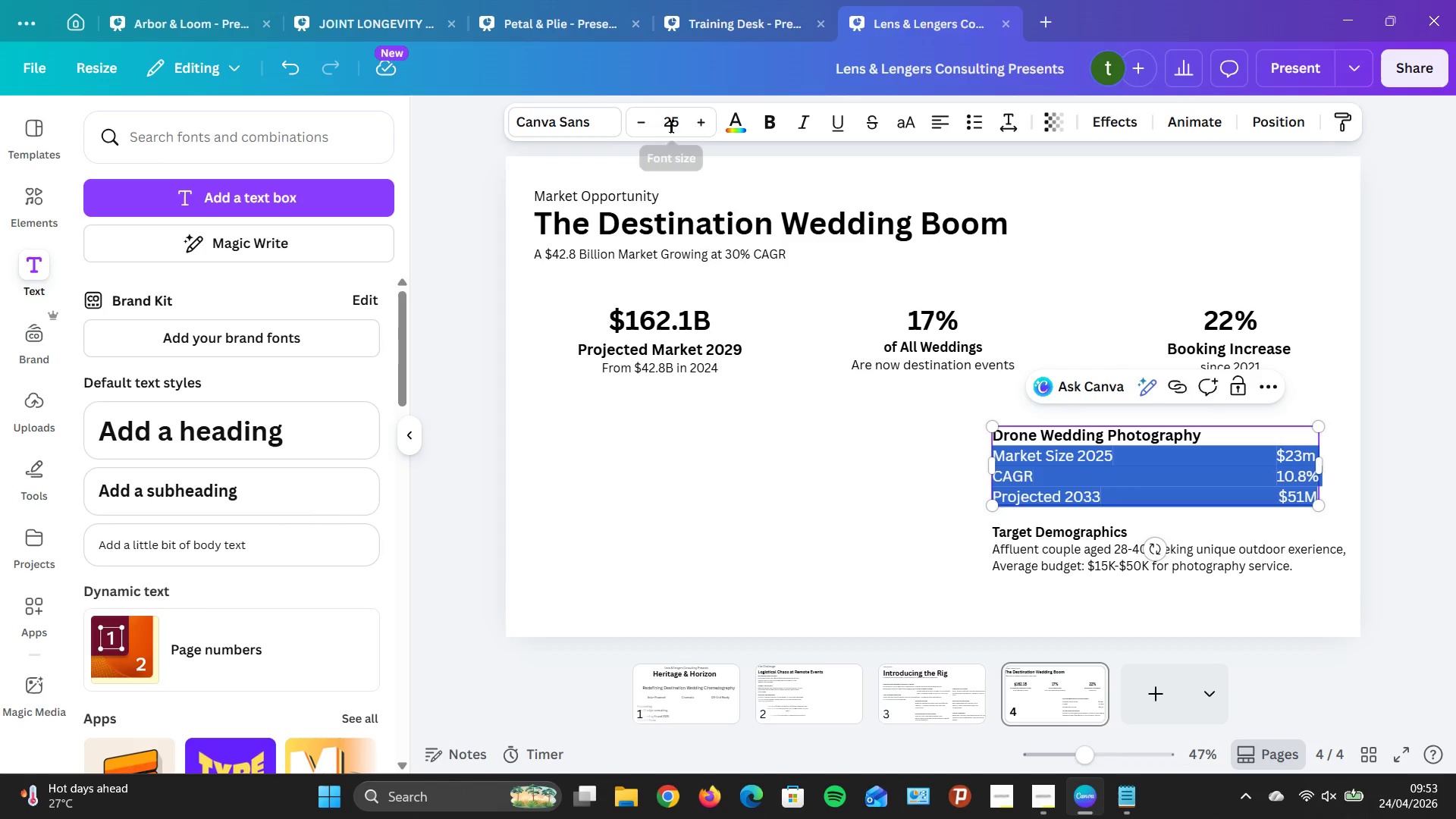 
left_click([642, 122])
 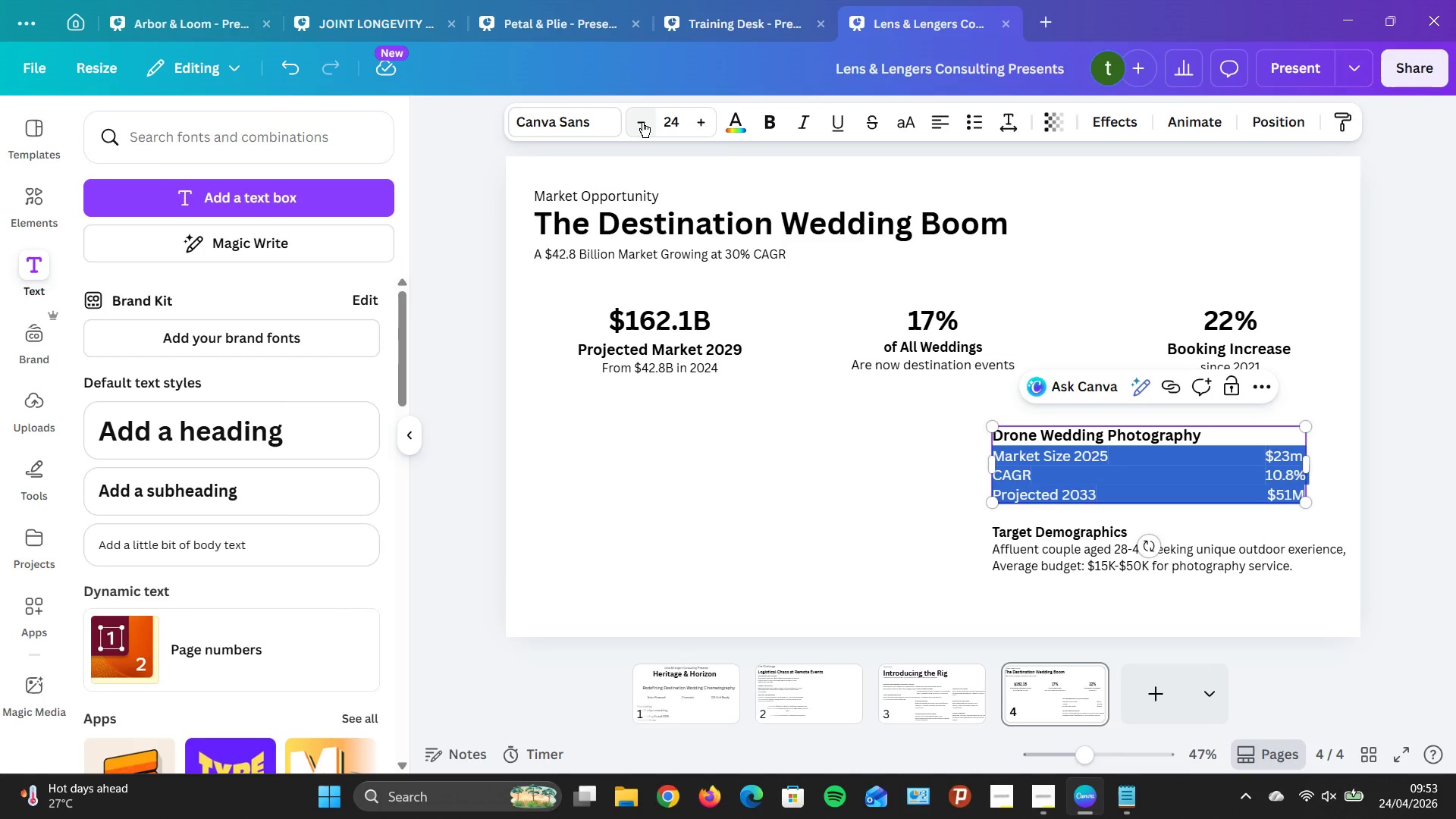 
left_click([642, 122])
 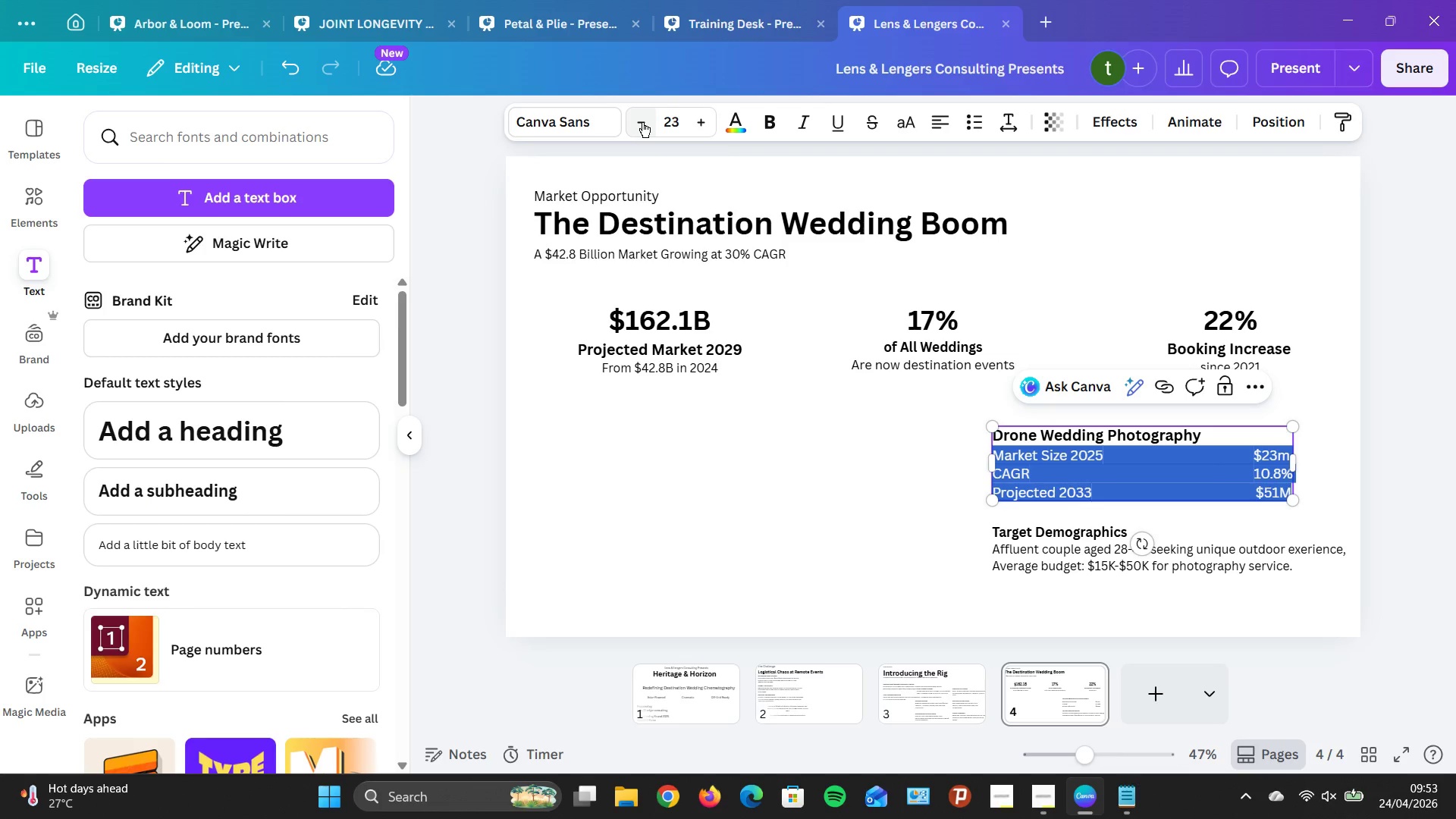 
left_click([642, 122])
 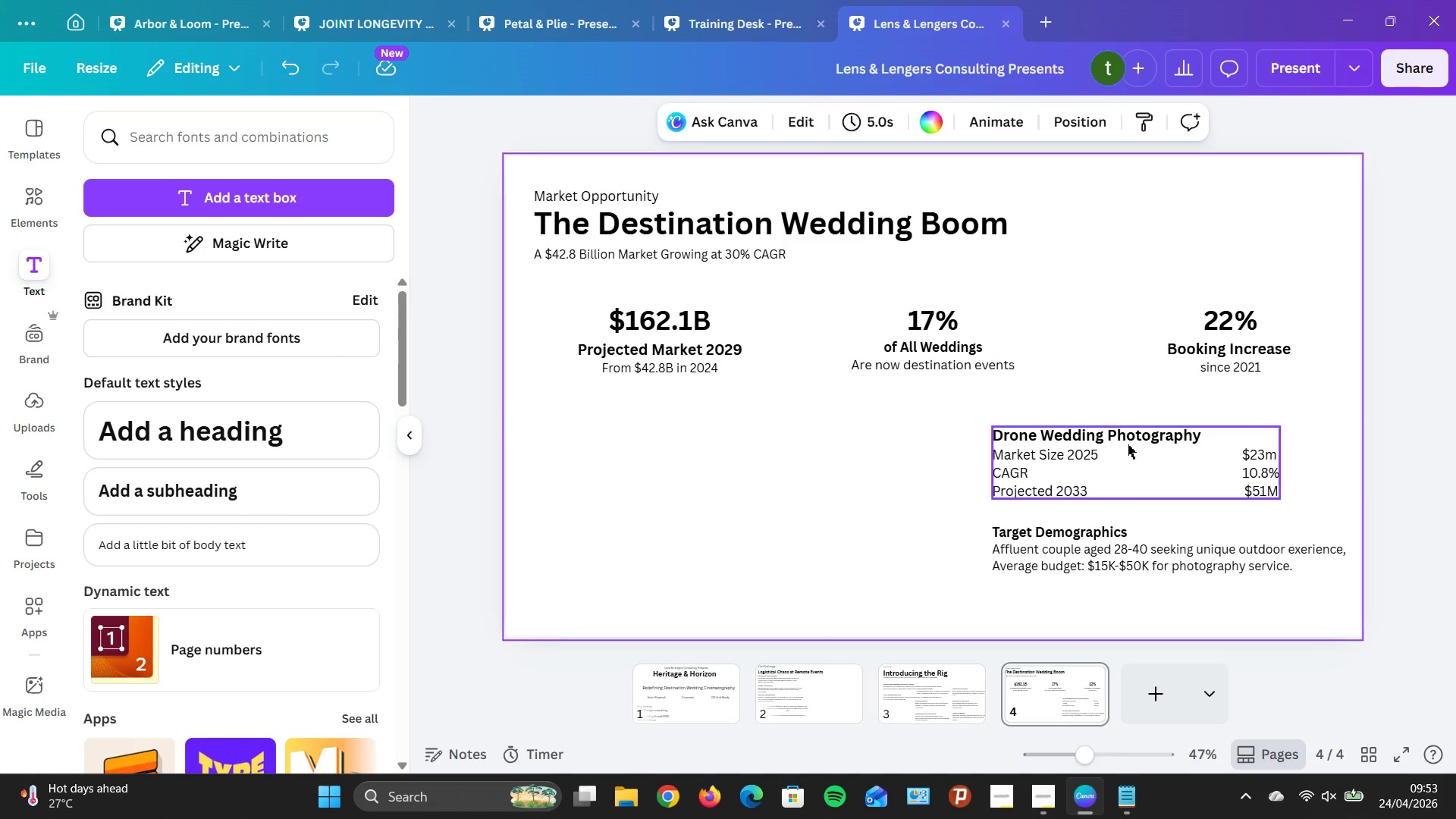 
left_click([1139, 453])
 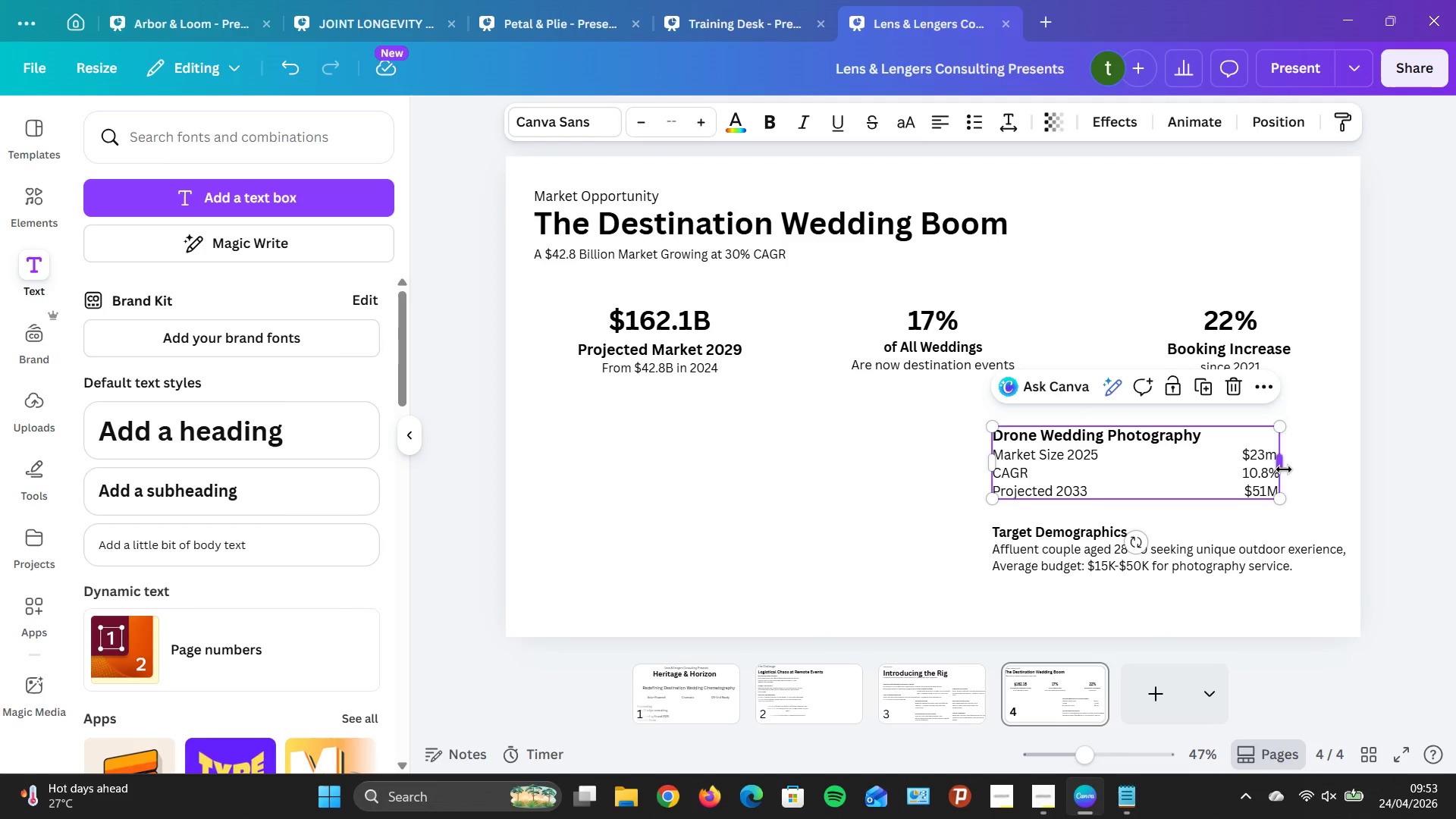 
left_click_drag(start_coordinate=[1282, 468], to_coordinate=[1341, 481])
 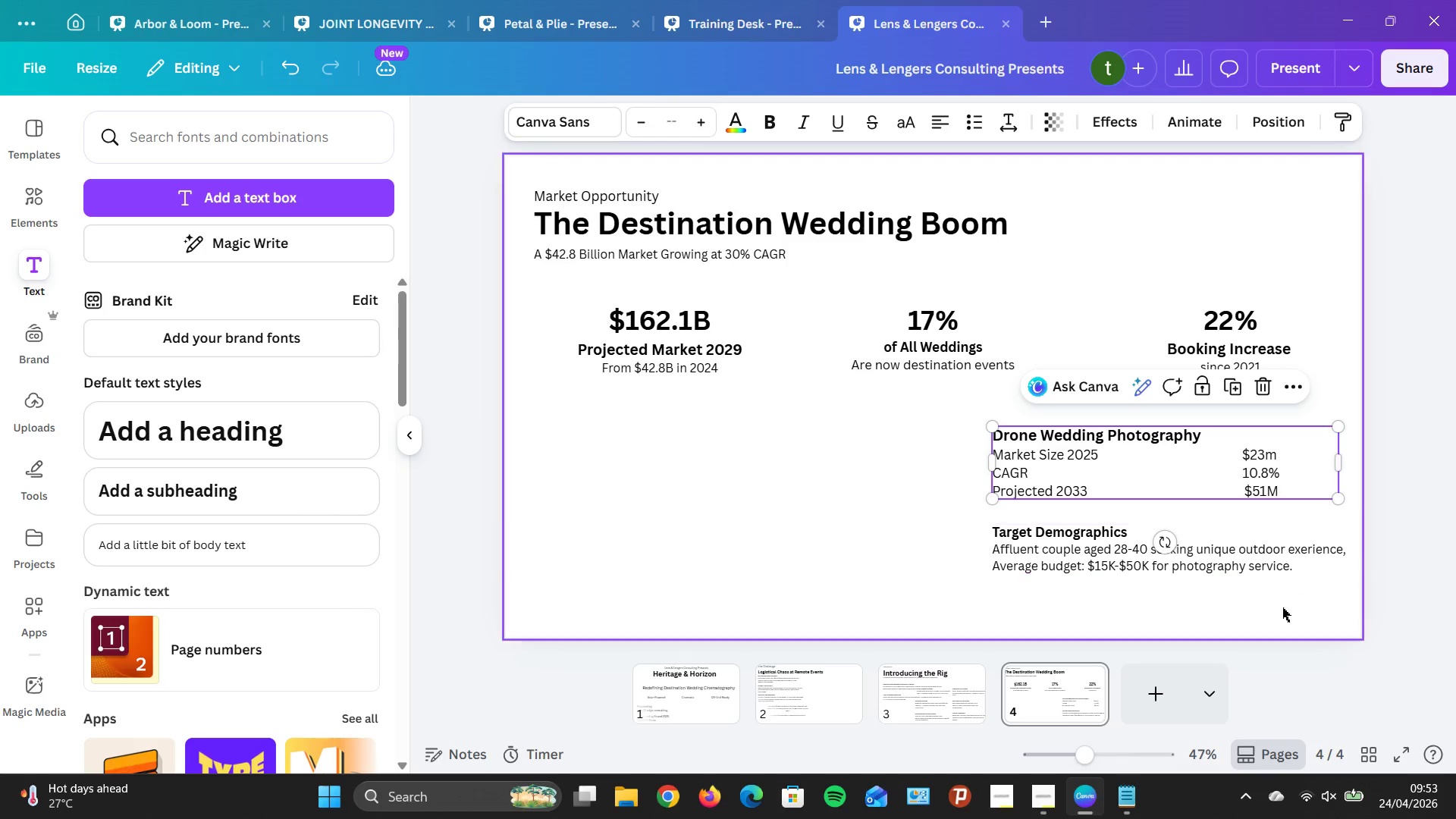 
left_click([1282, 607])
 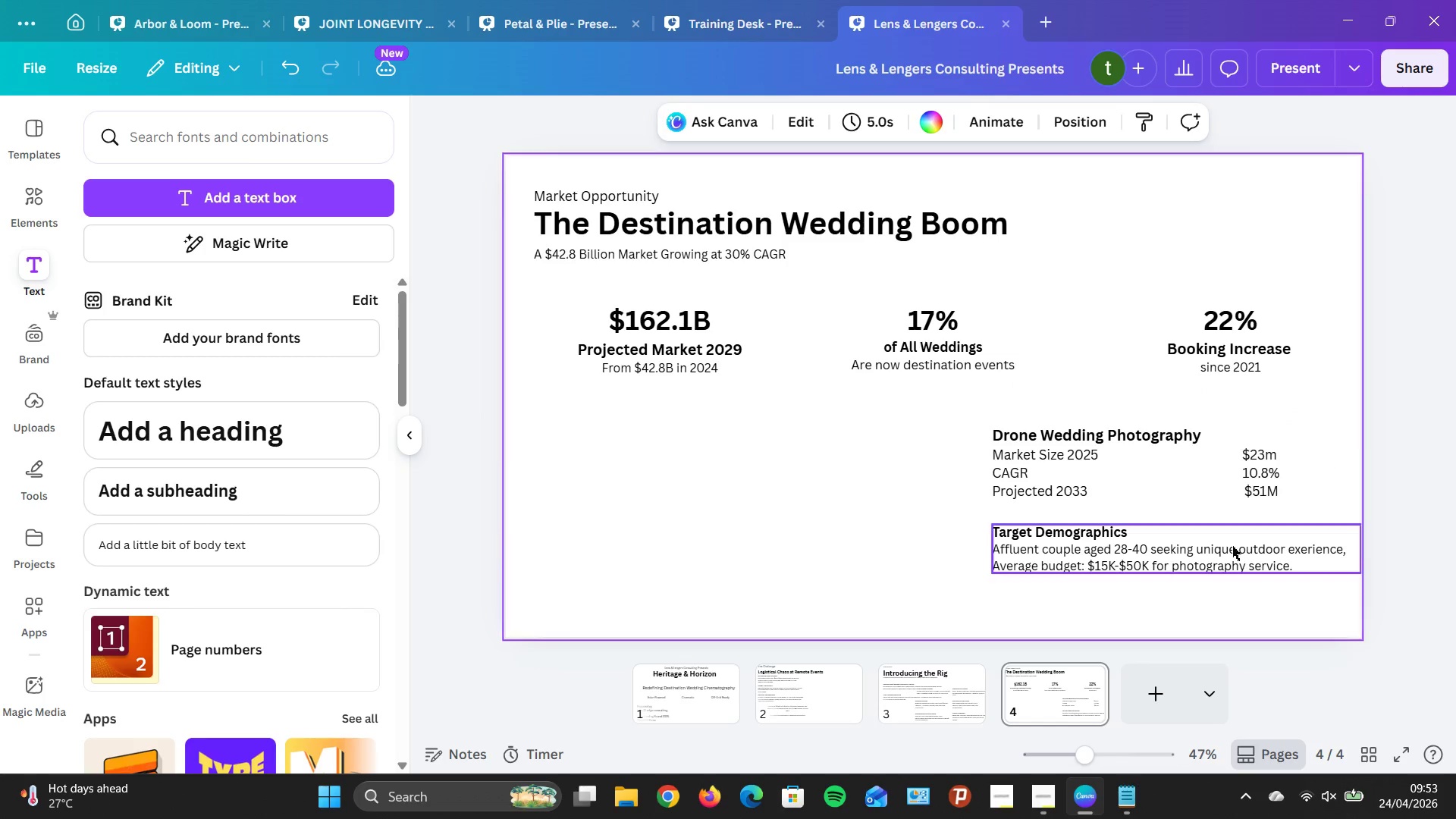 
left_click_drag(start_coordinate=[1232, 546], to_coordinate=[1232, 529])
 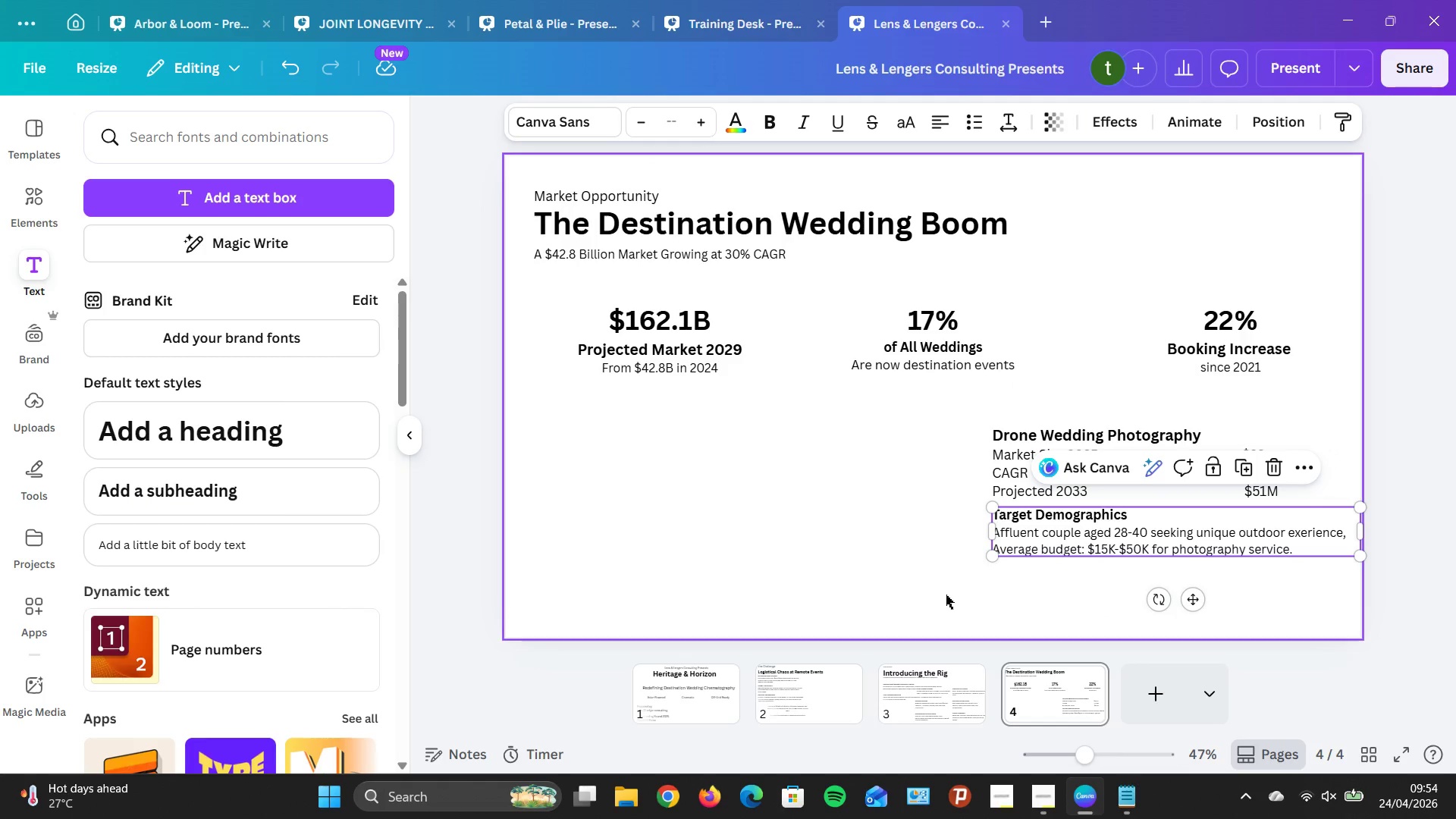 
left_click([1053, 588])
 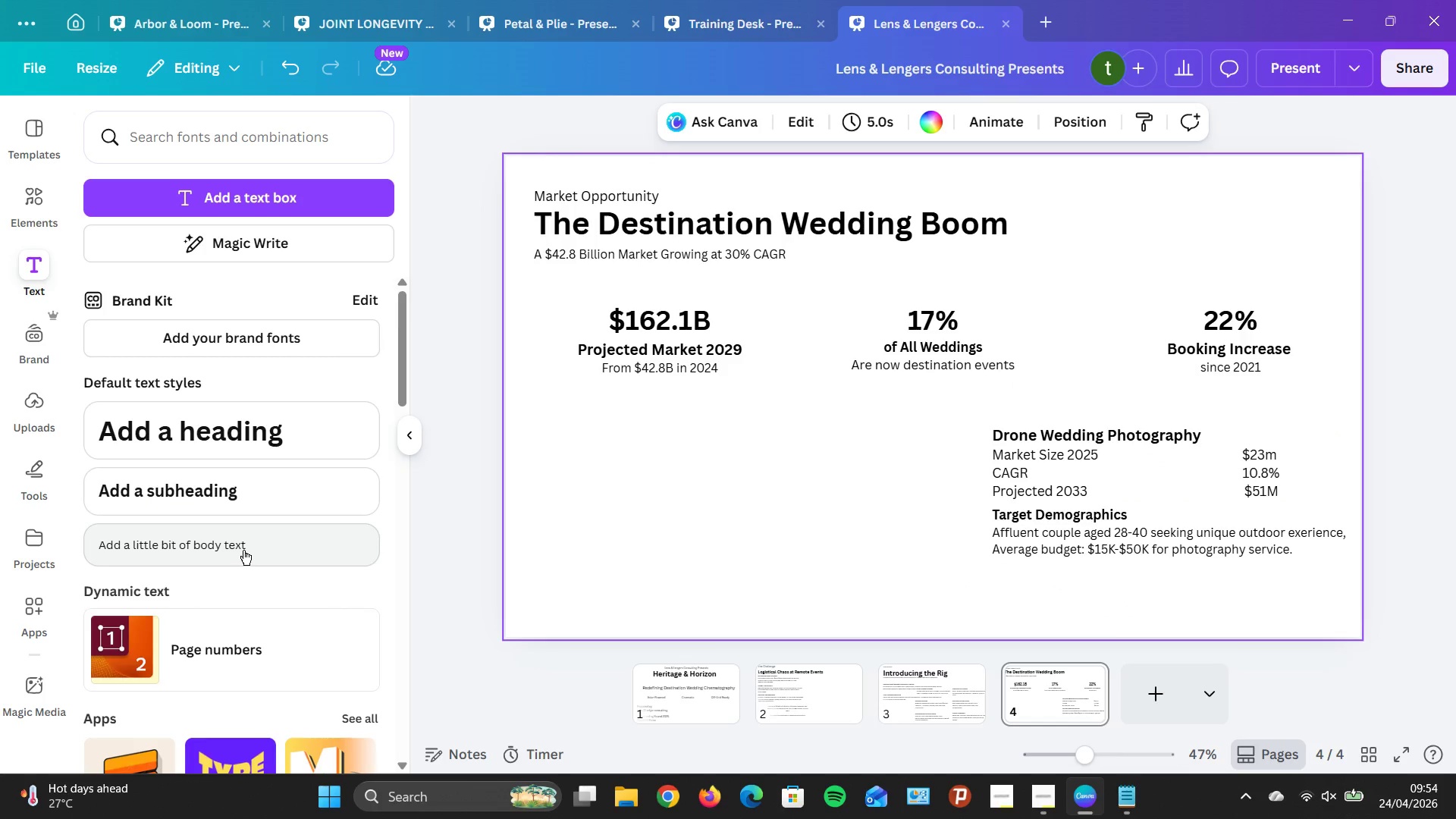 
wait(6.28)
 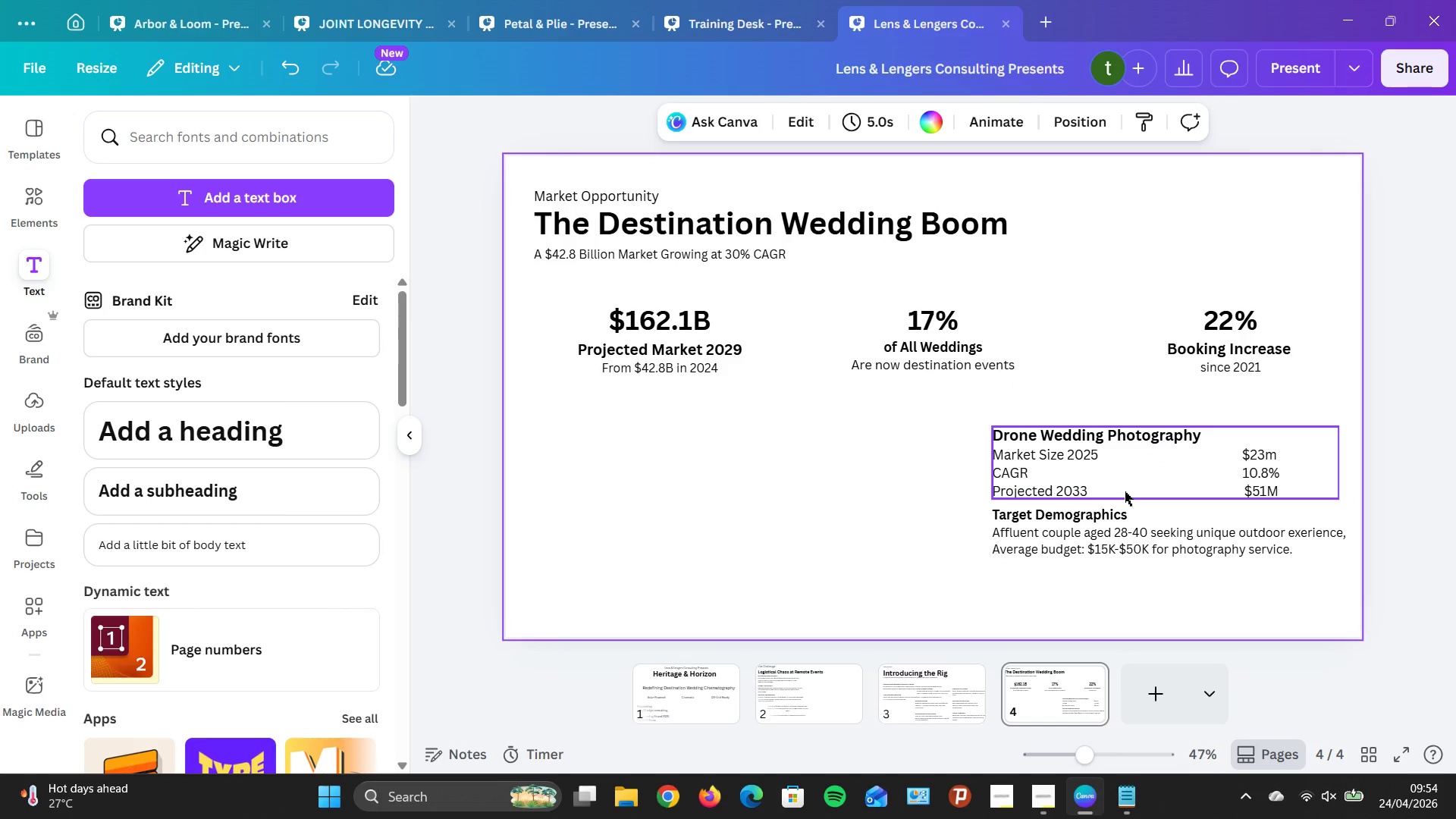 
left_click_drag(start_coordinate=[949, 451], to_coordinate=[750, 486])
 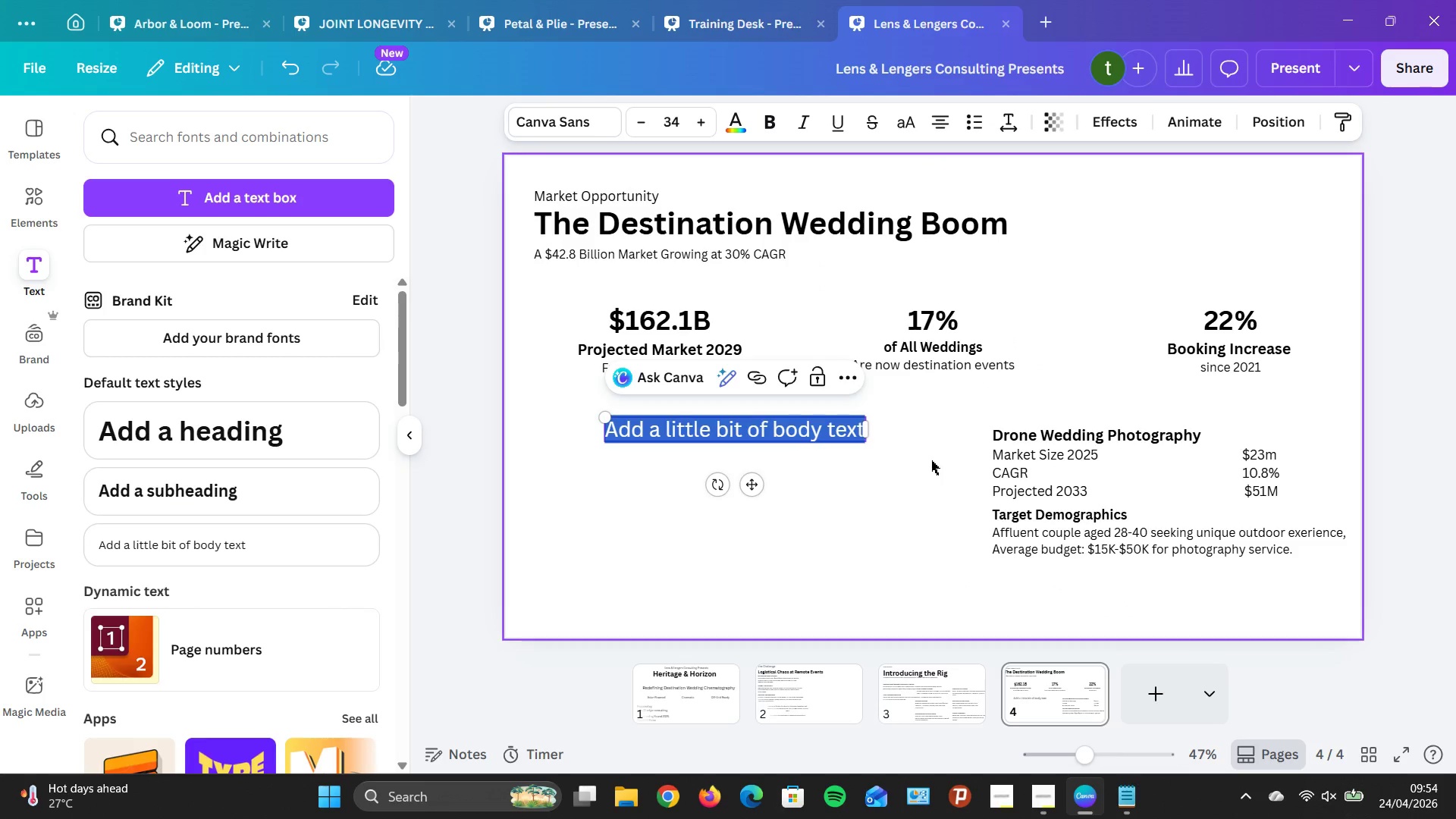 
key(CapsLock)
 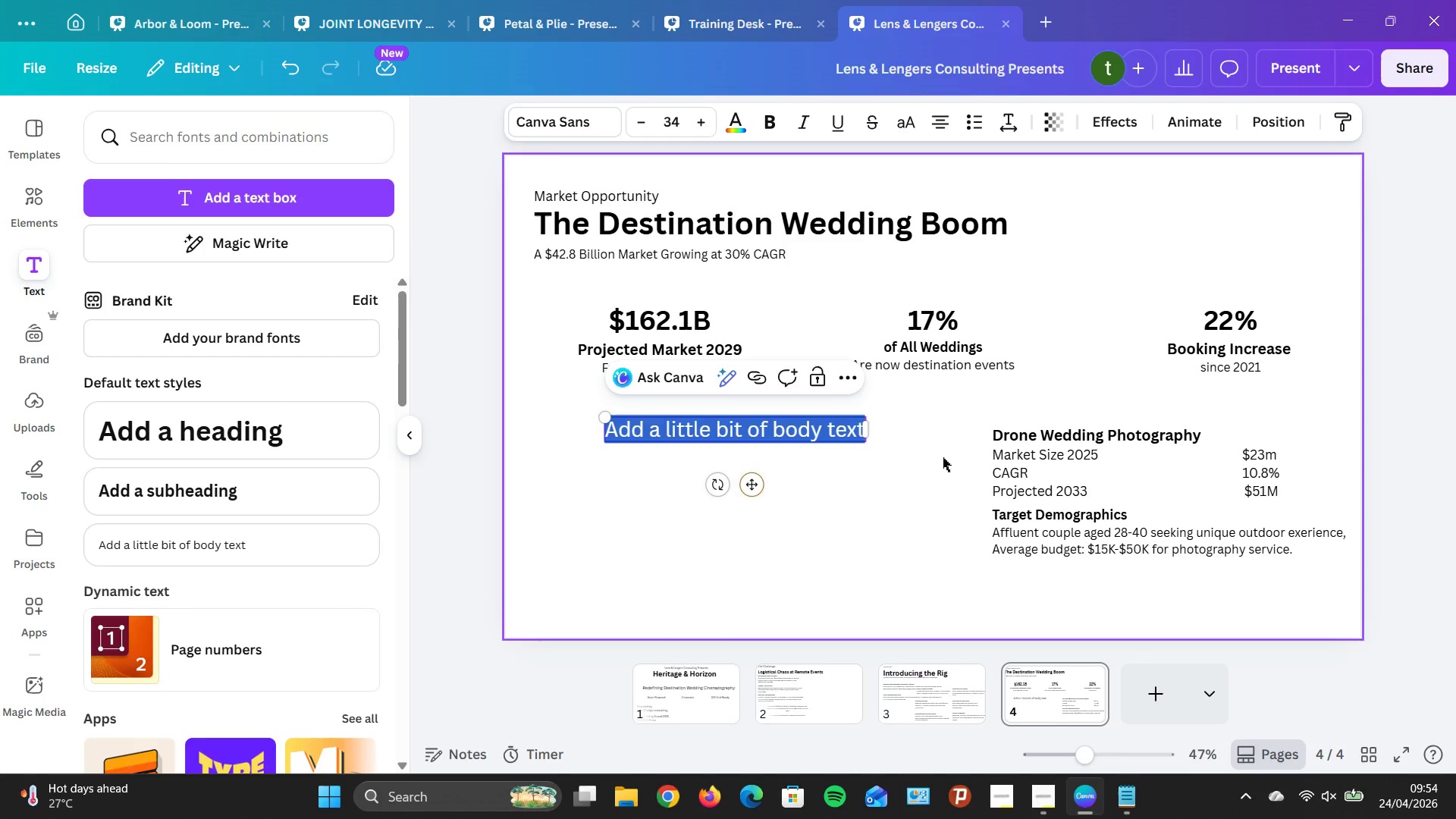 
left_click([838, 431])
 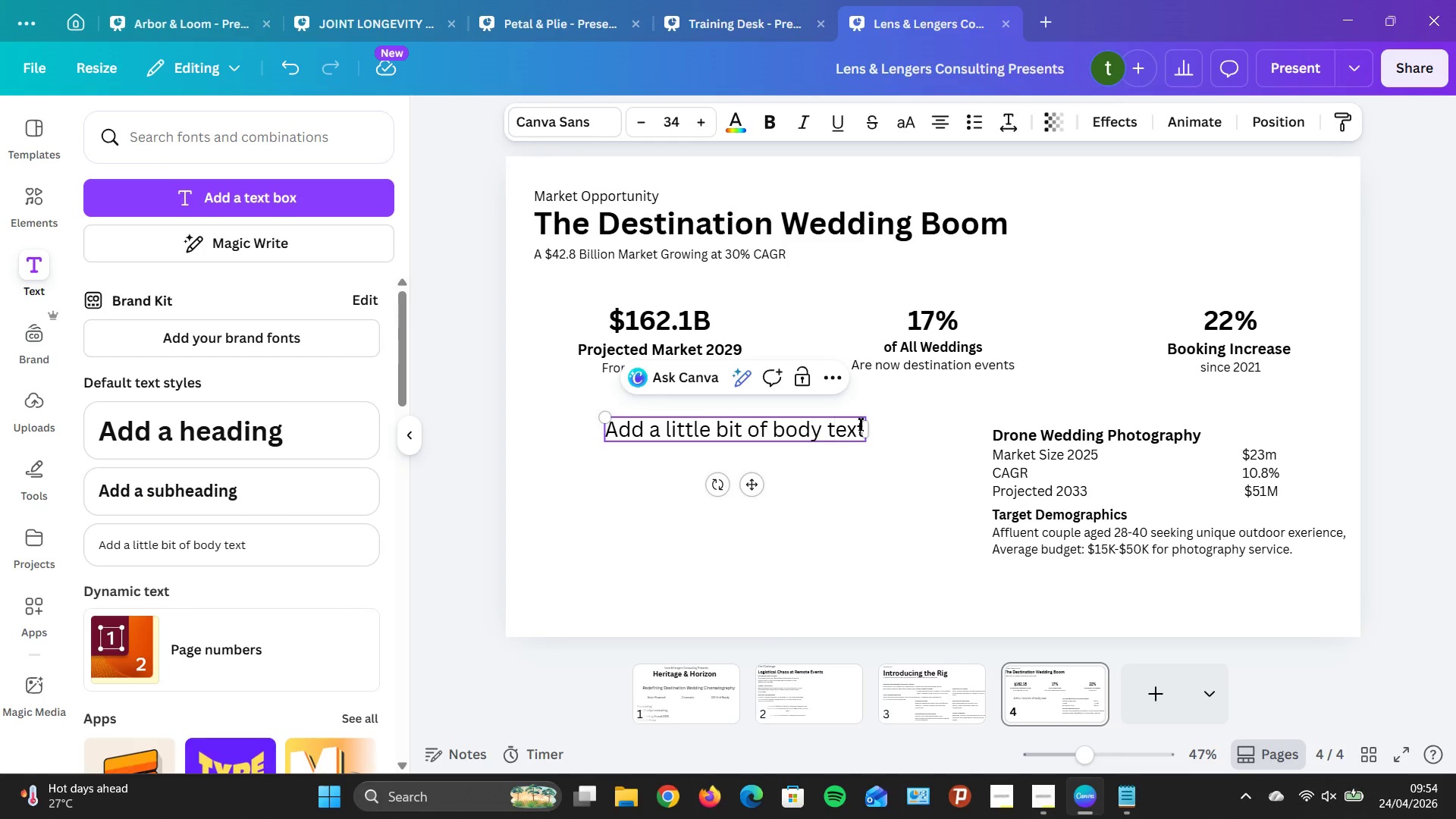 
key(ArrowRight)
 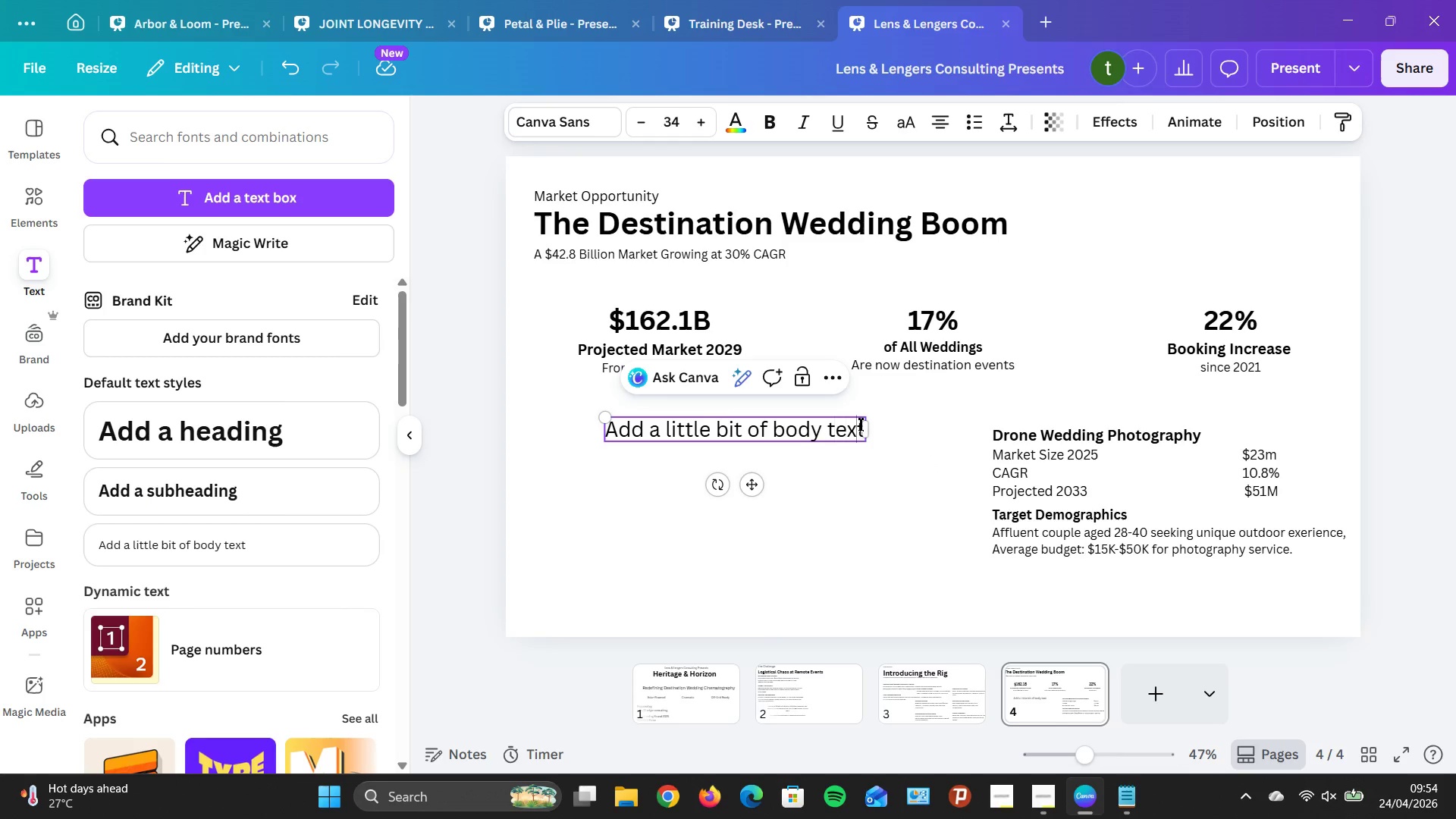 
key(ArrowRight)
 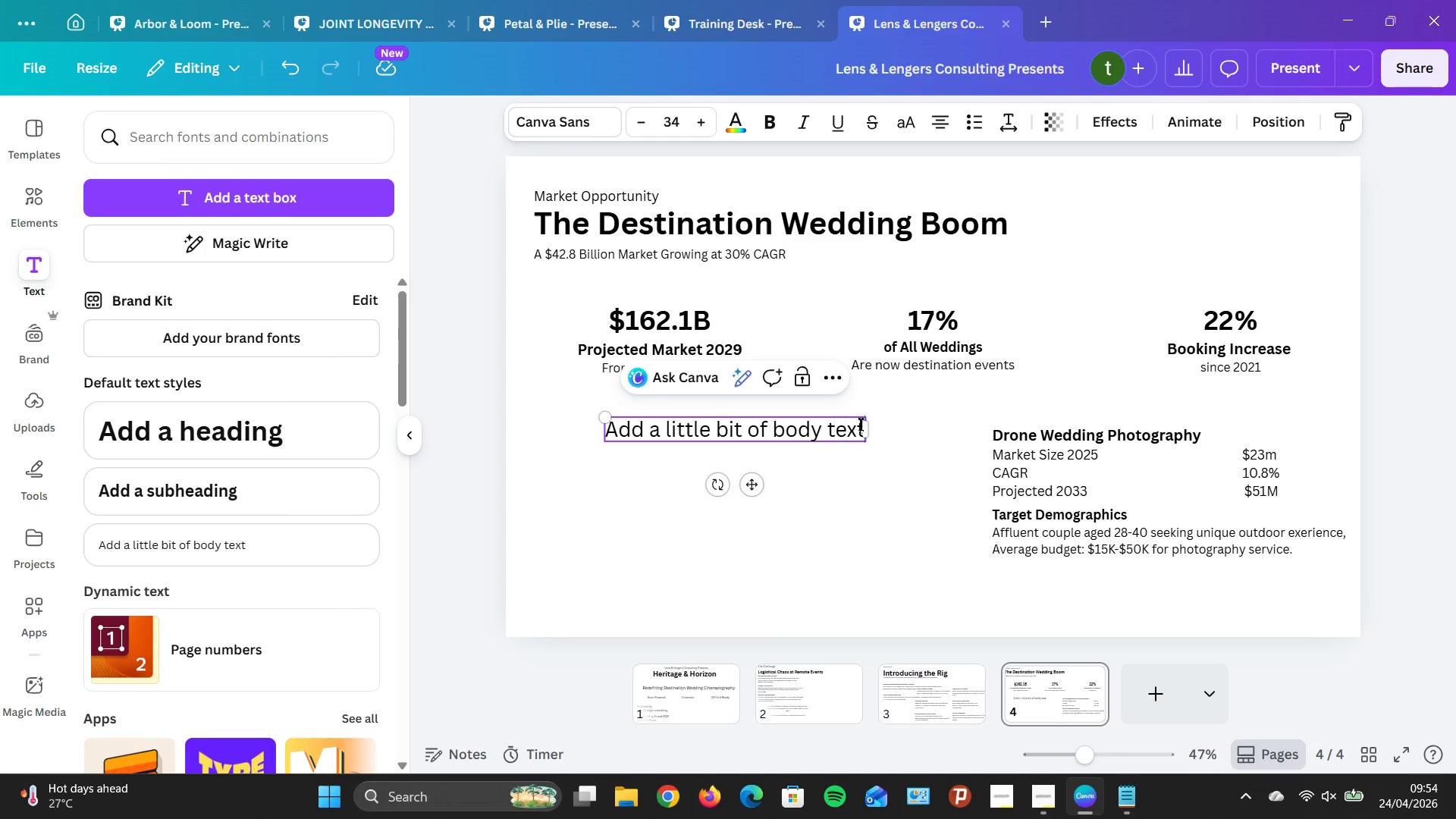 
key(ArrowRight)
 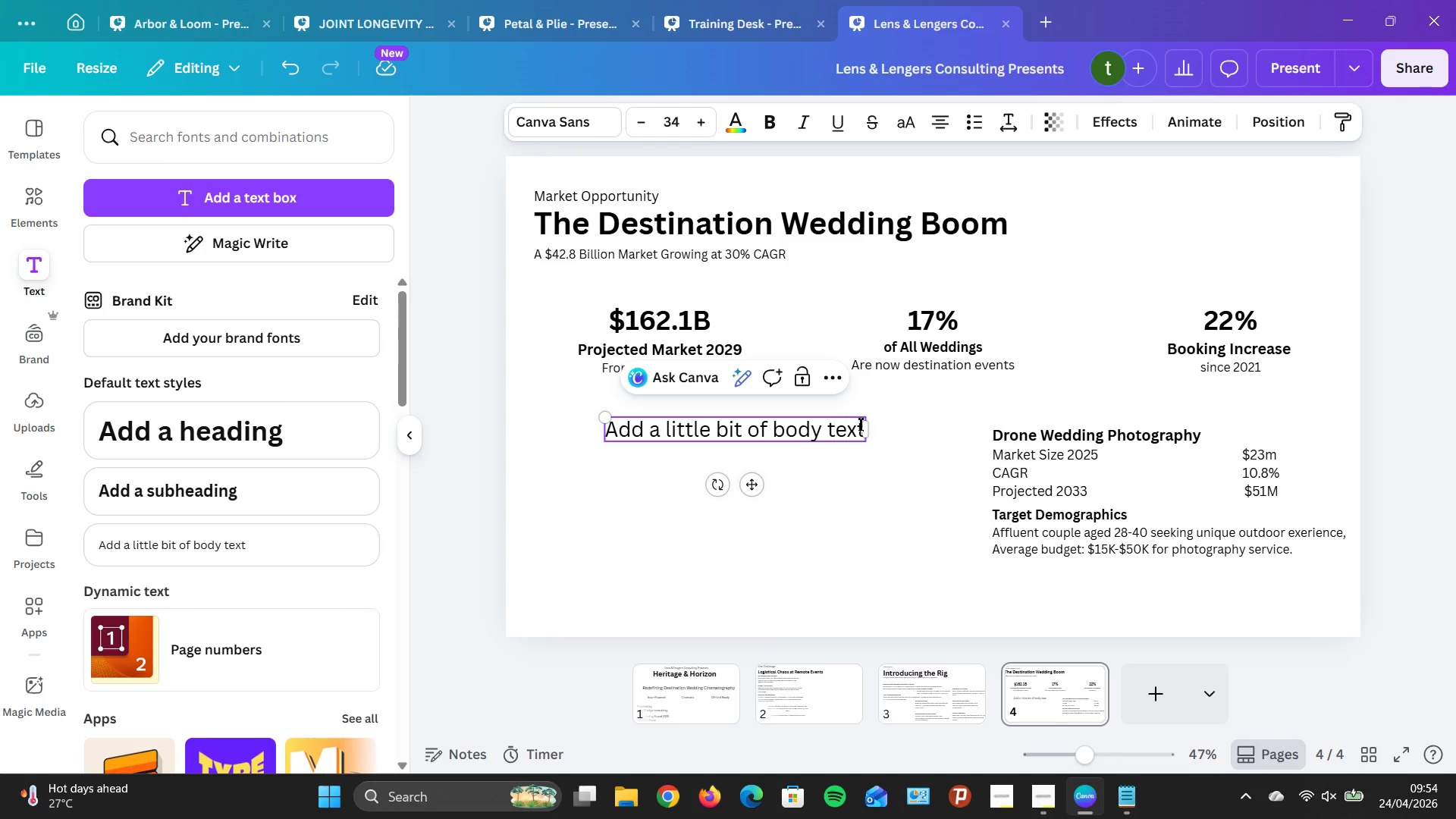 
key(Backspace)
key(Backspace)
type(Key Trends )
 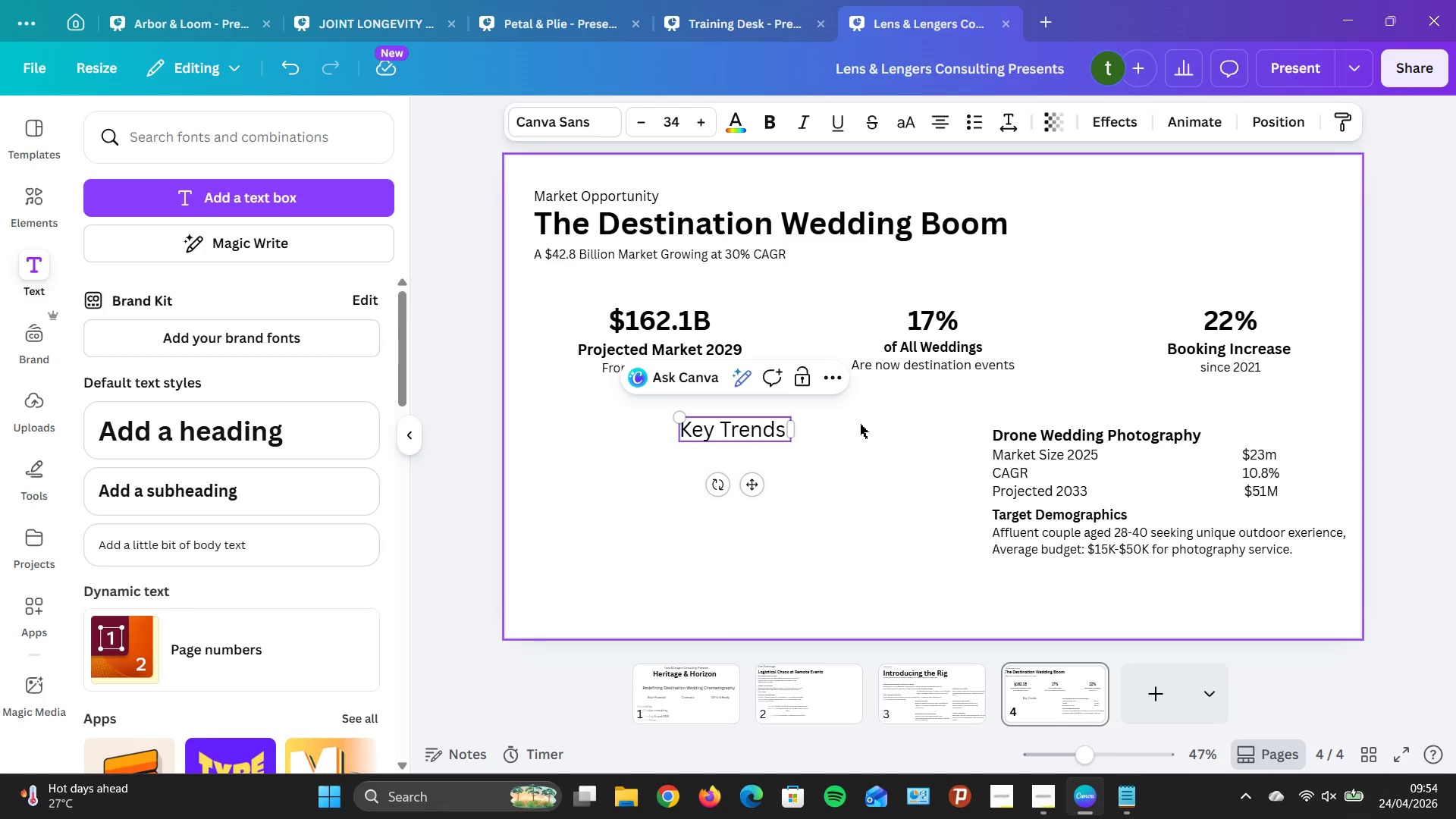 
key(Enter)
 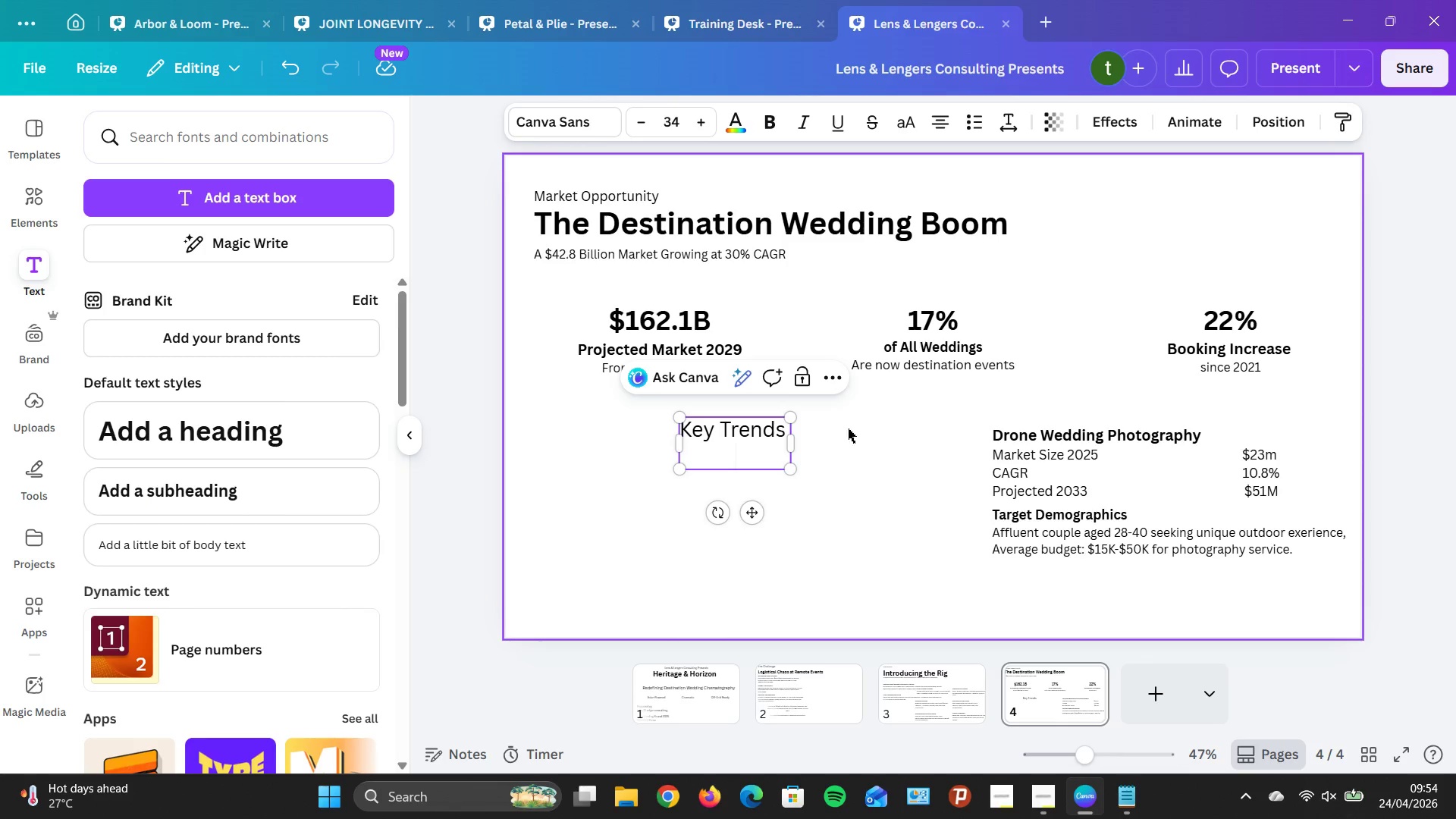 
left_click([764, 423])
 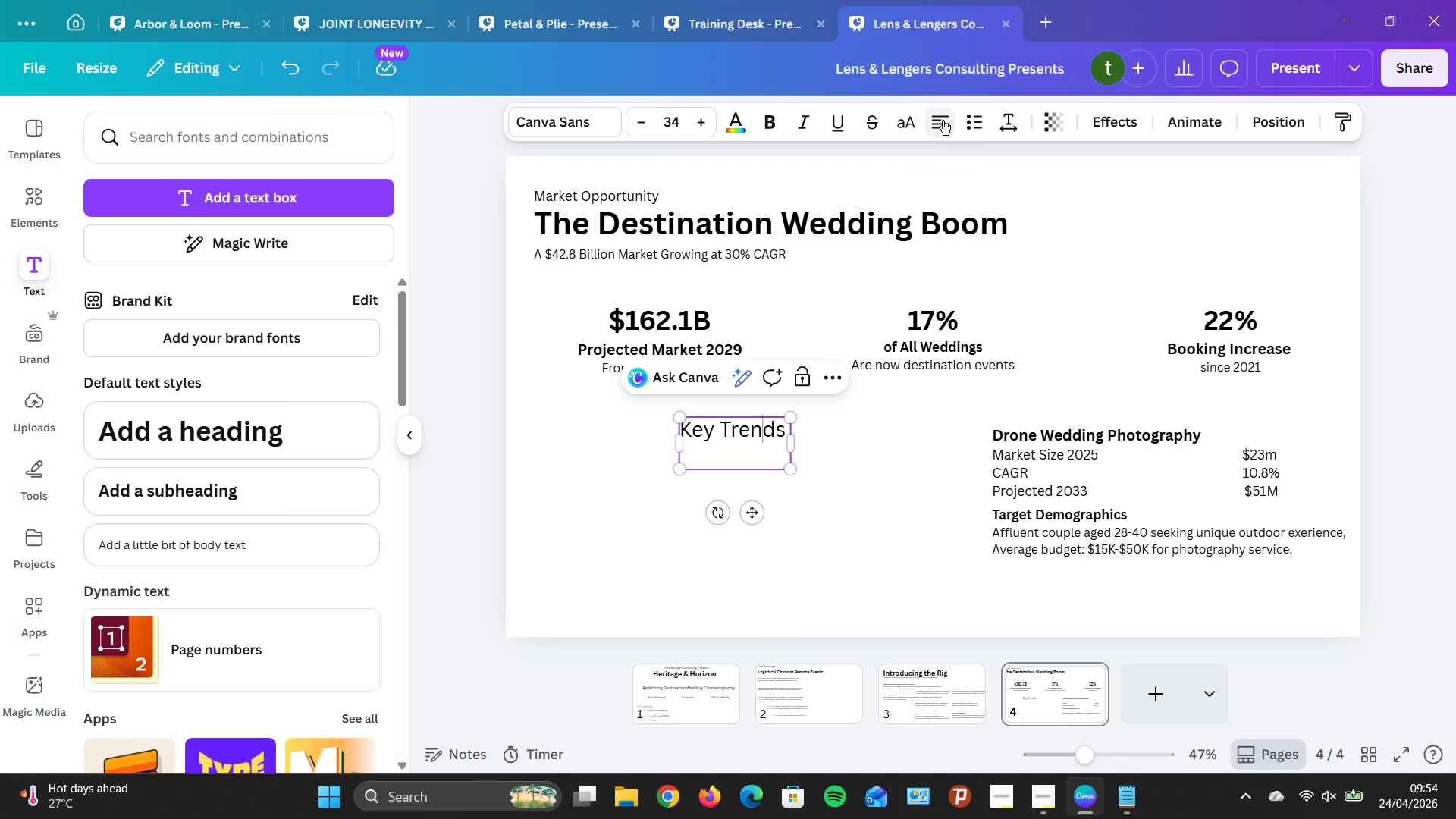 
left_click([751, 454])
 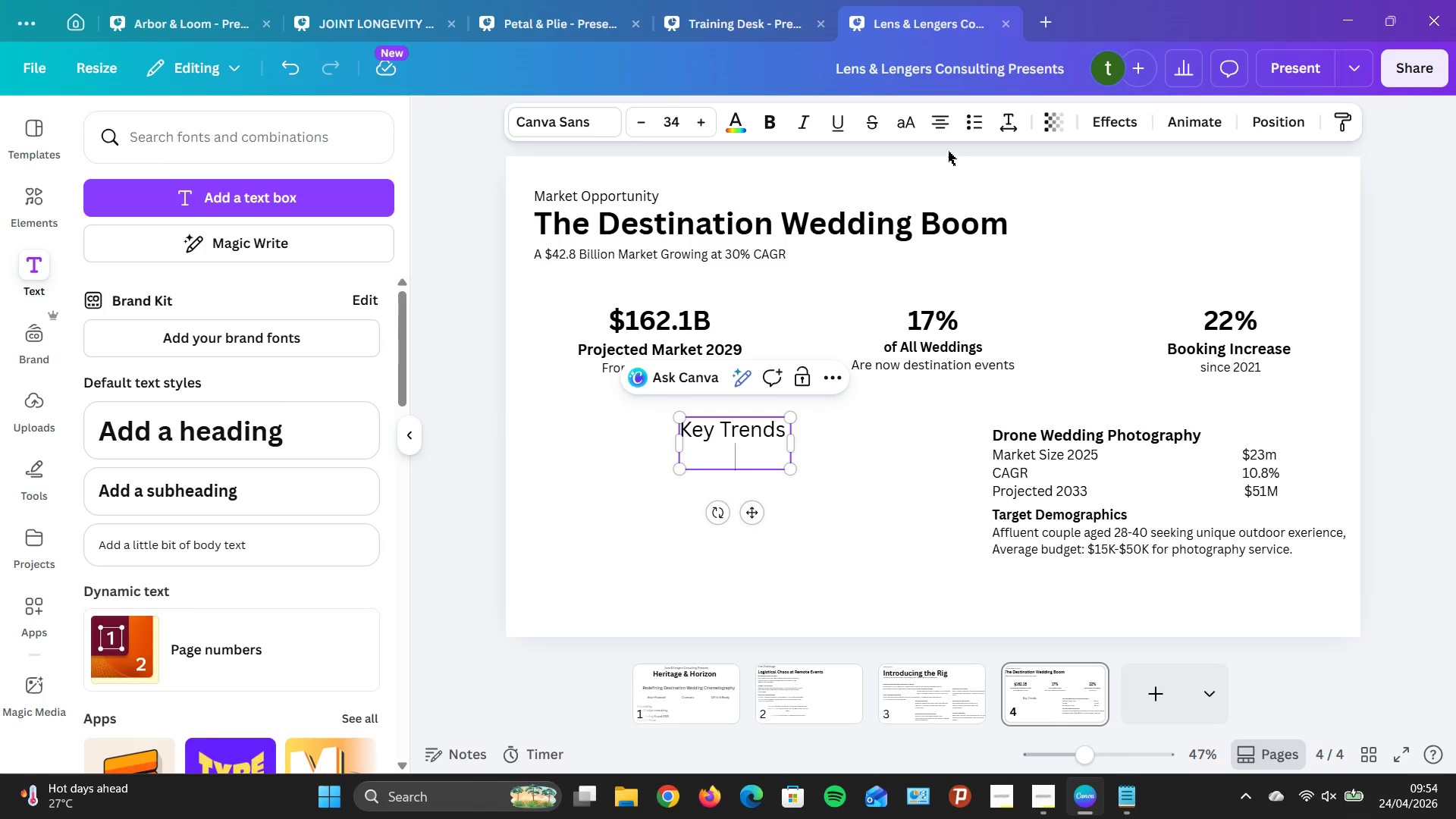 
left_click([930, 124])
 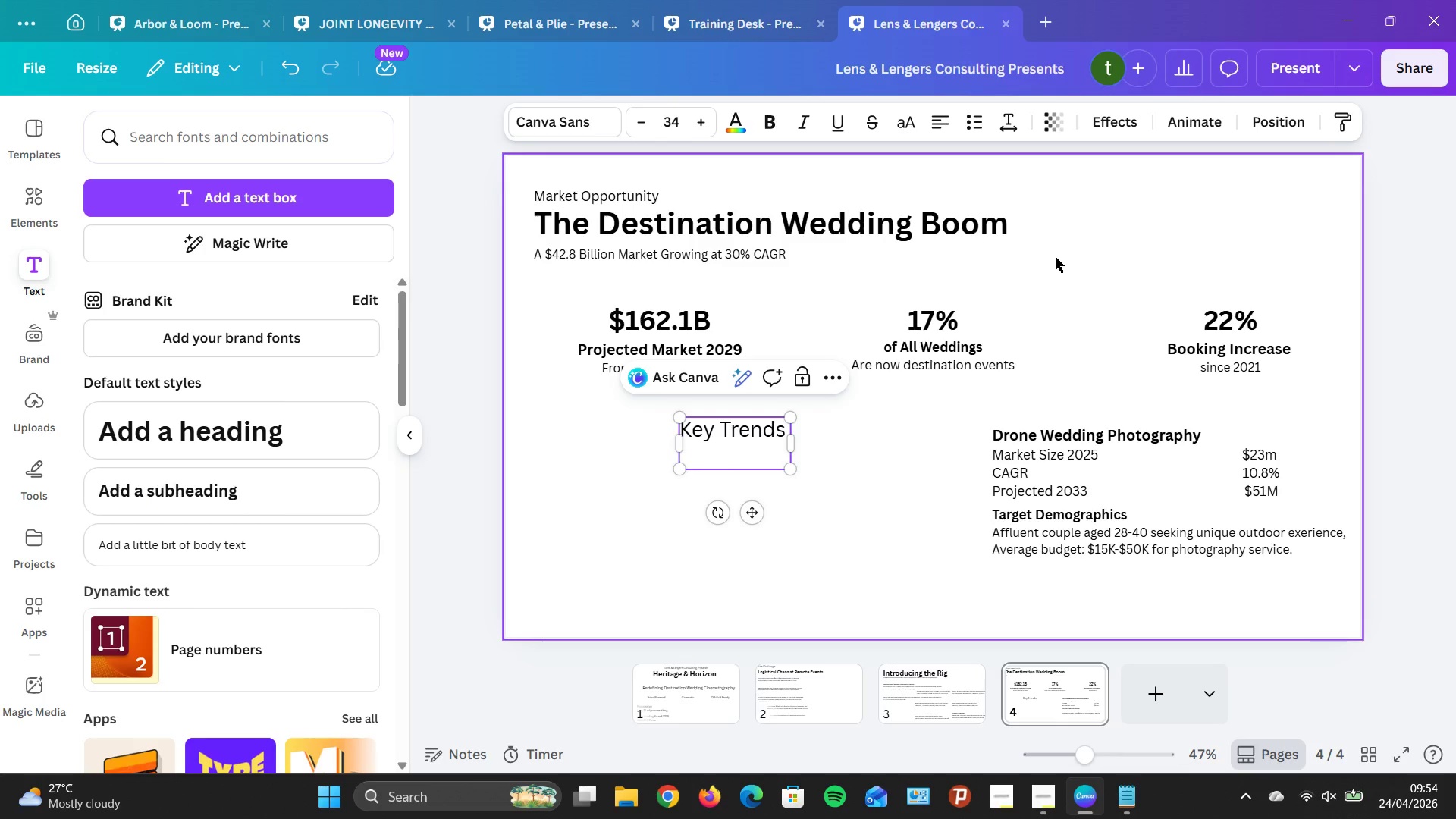 
wait(9.81)
 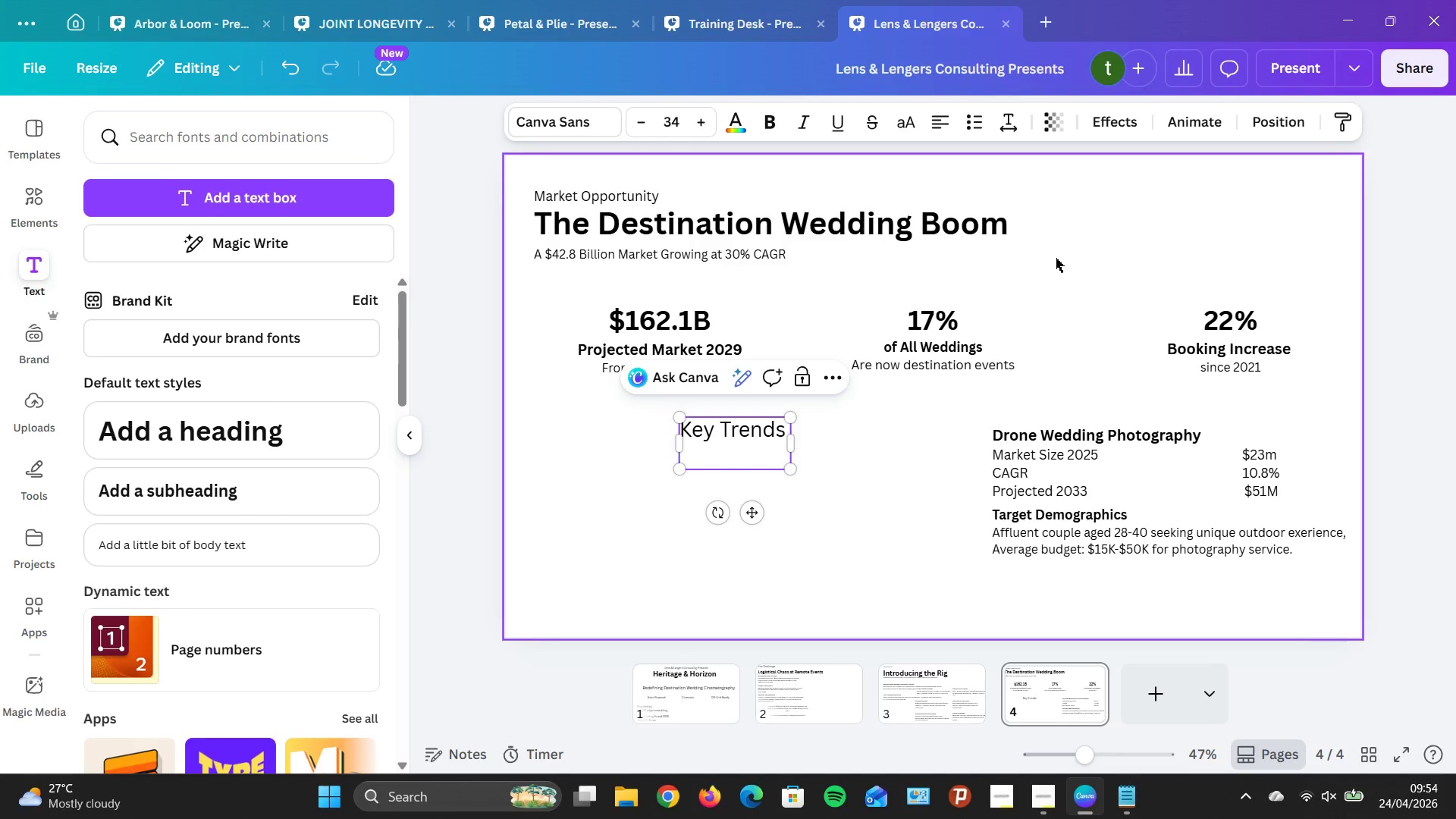 
type(33% prefer intimate weddings )
 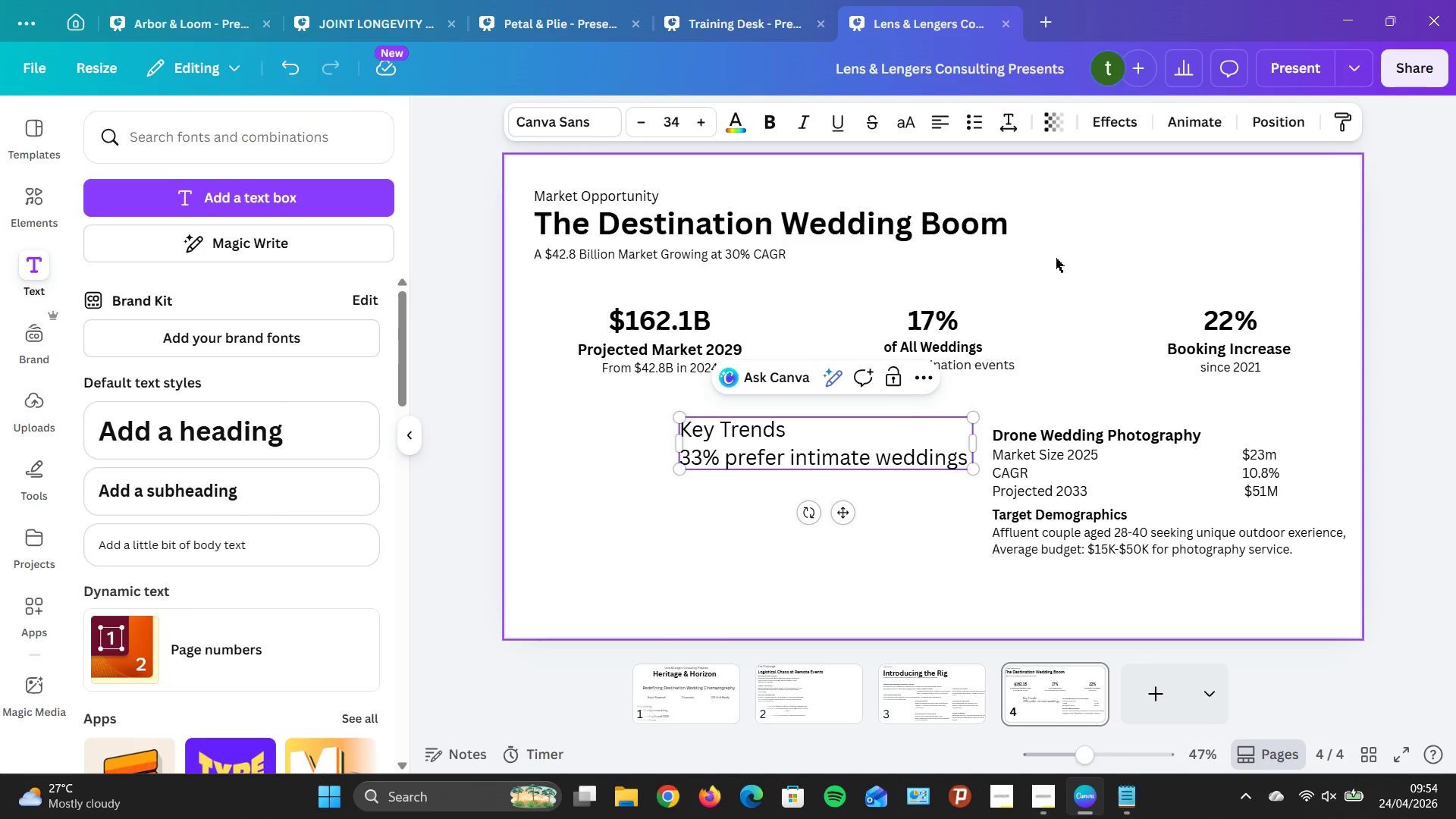 
key(Enter)
 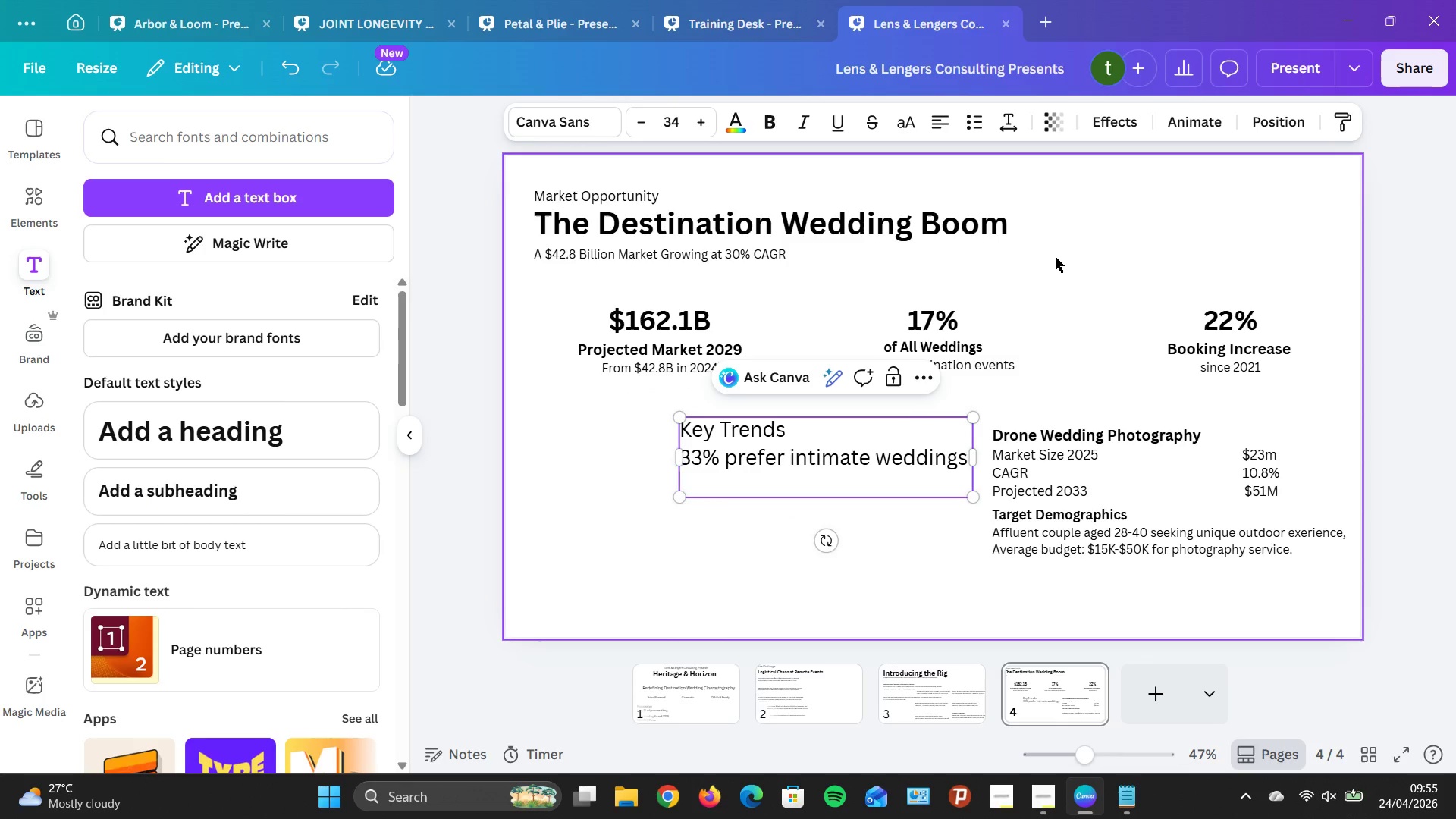 
type(42% hire P)
key(Backspace)
type(professional planners)
 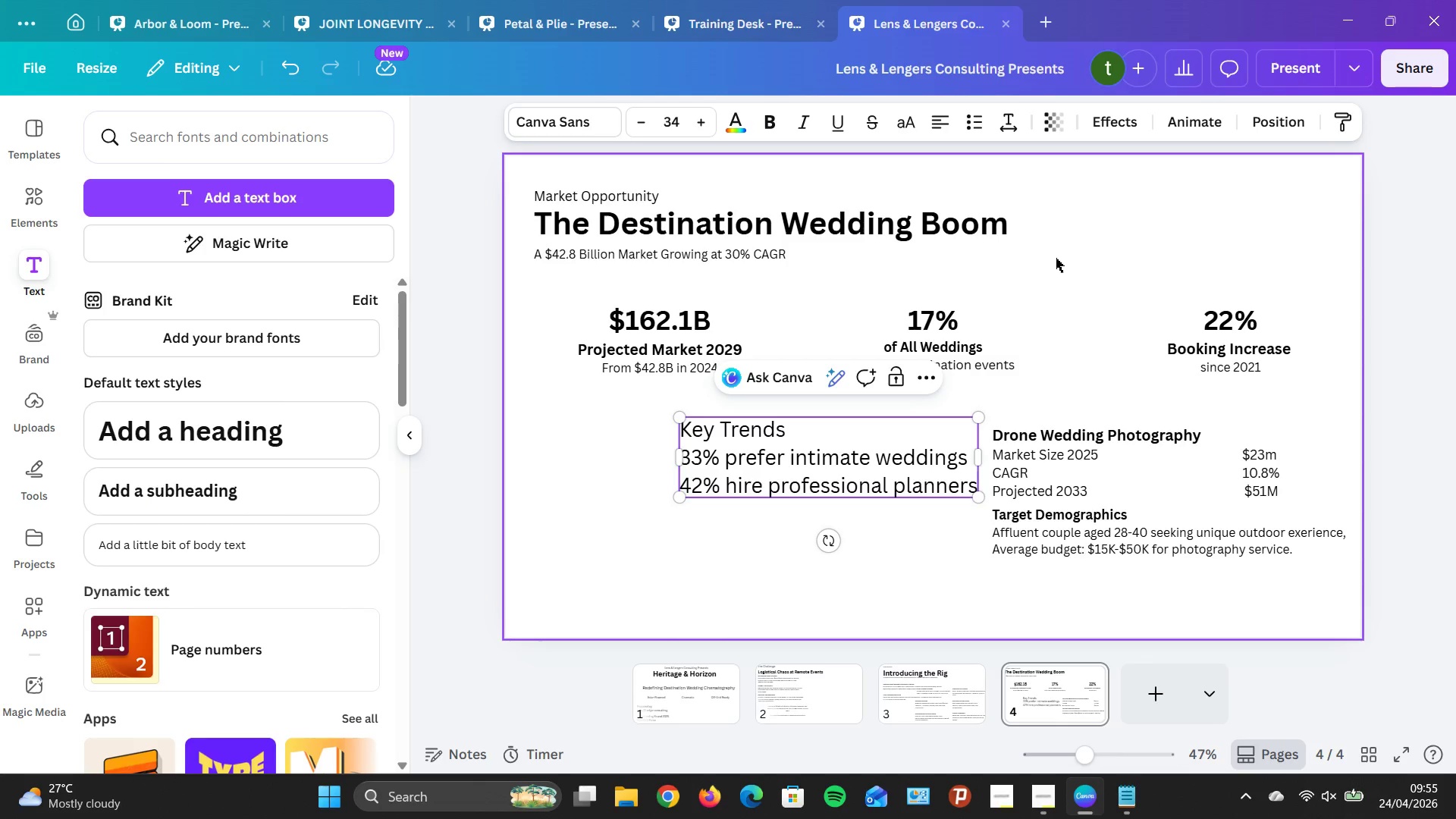 
key(Enter)
 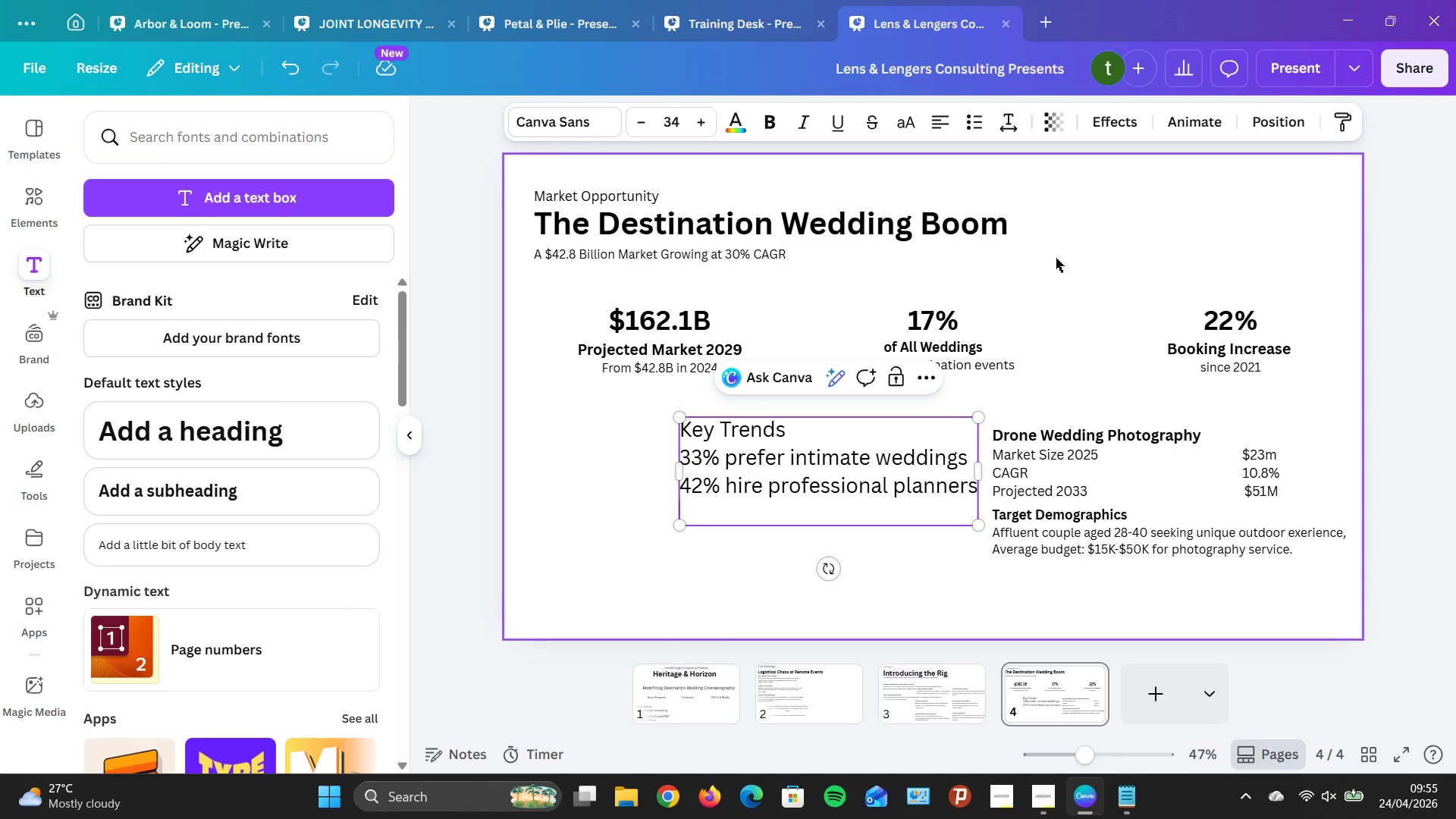 
type(so)
key(Backspace)
key(Backspace)
type(Social media drives demand)
 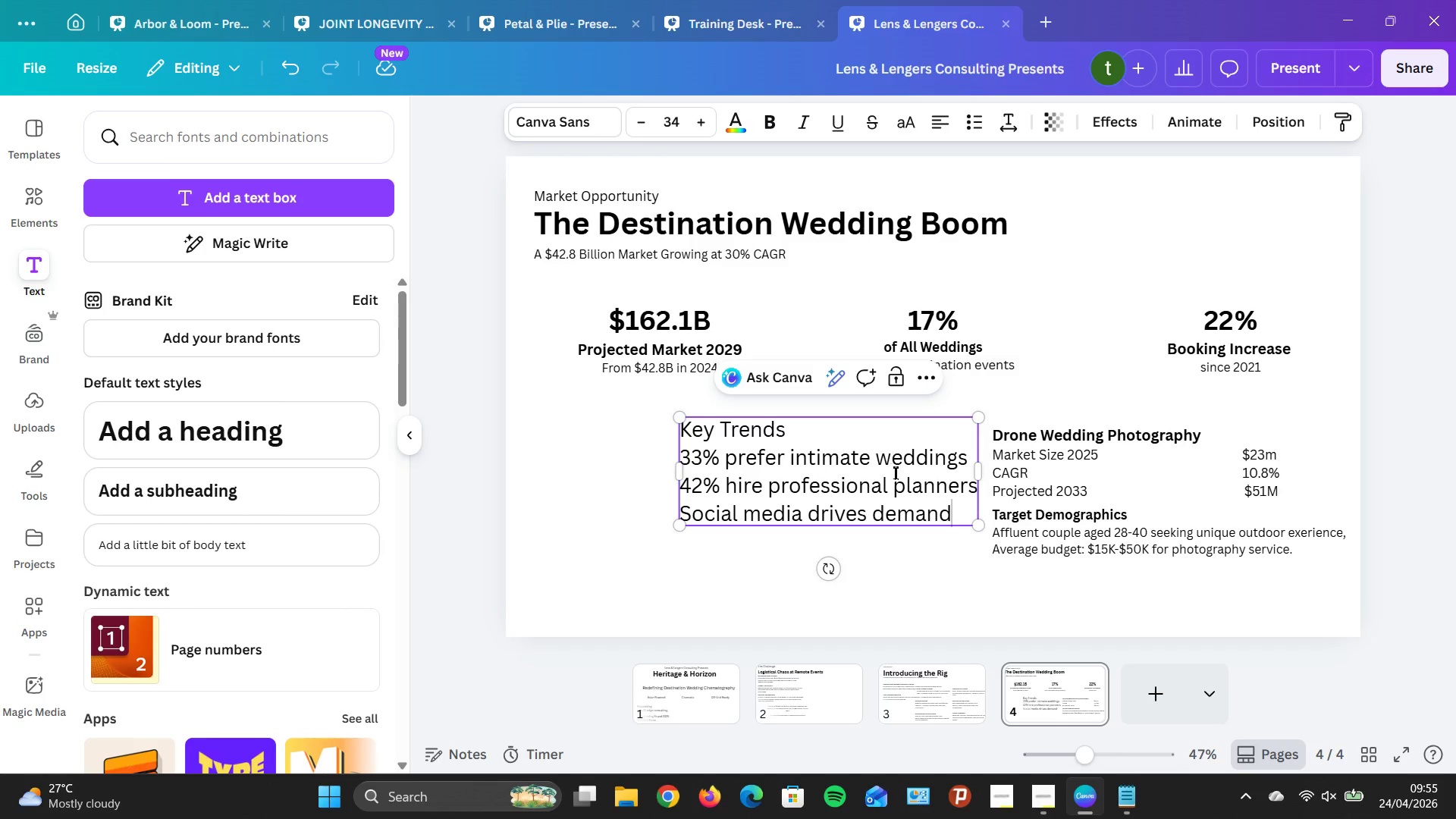 
double_click([635, 127])
 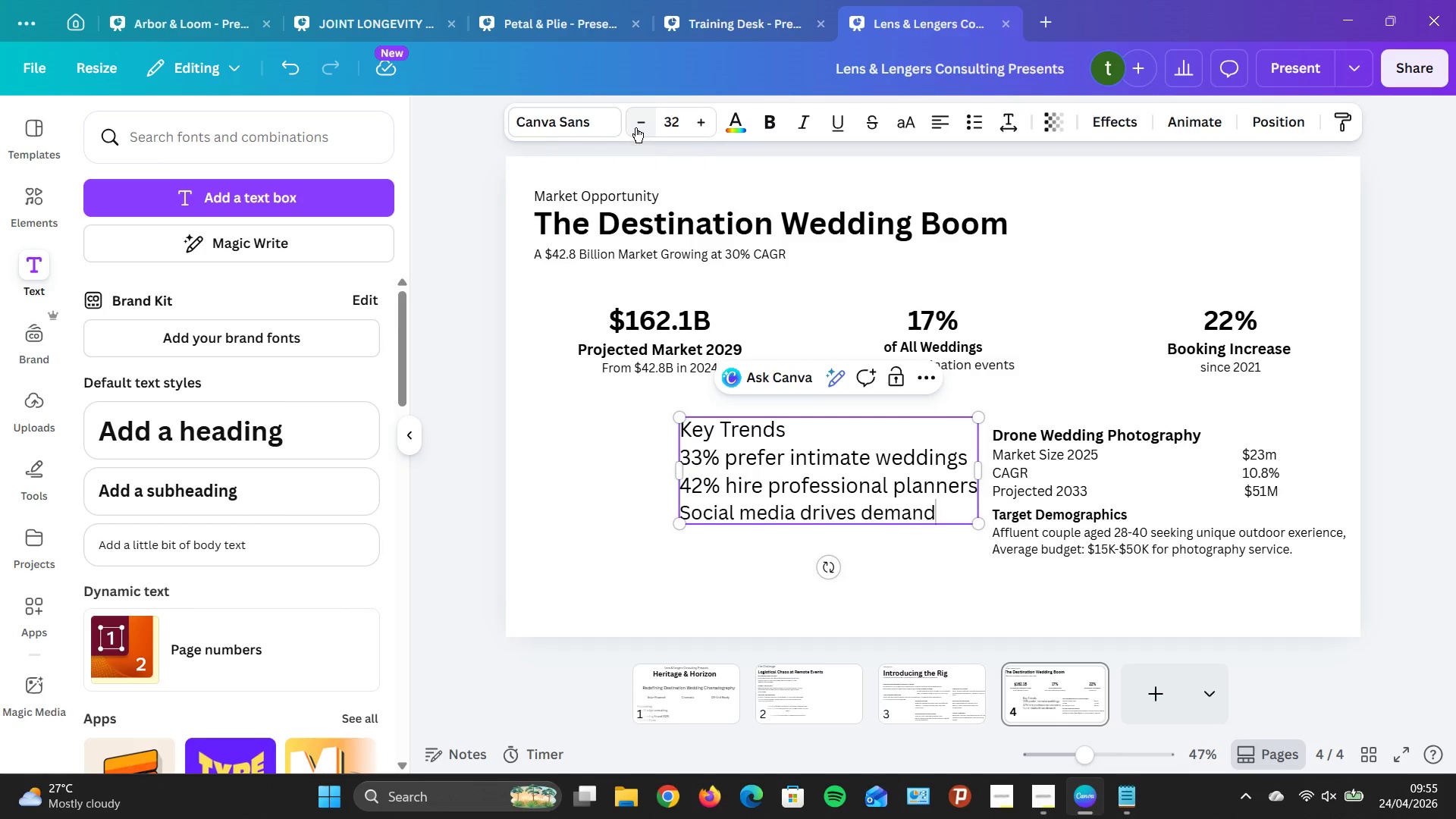 
triple_click([635, 127])
 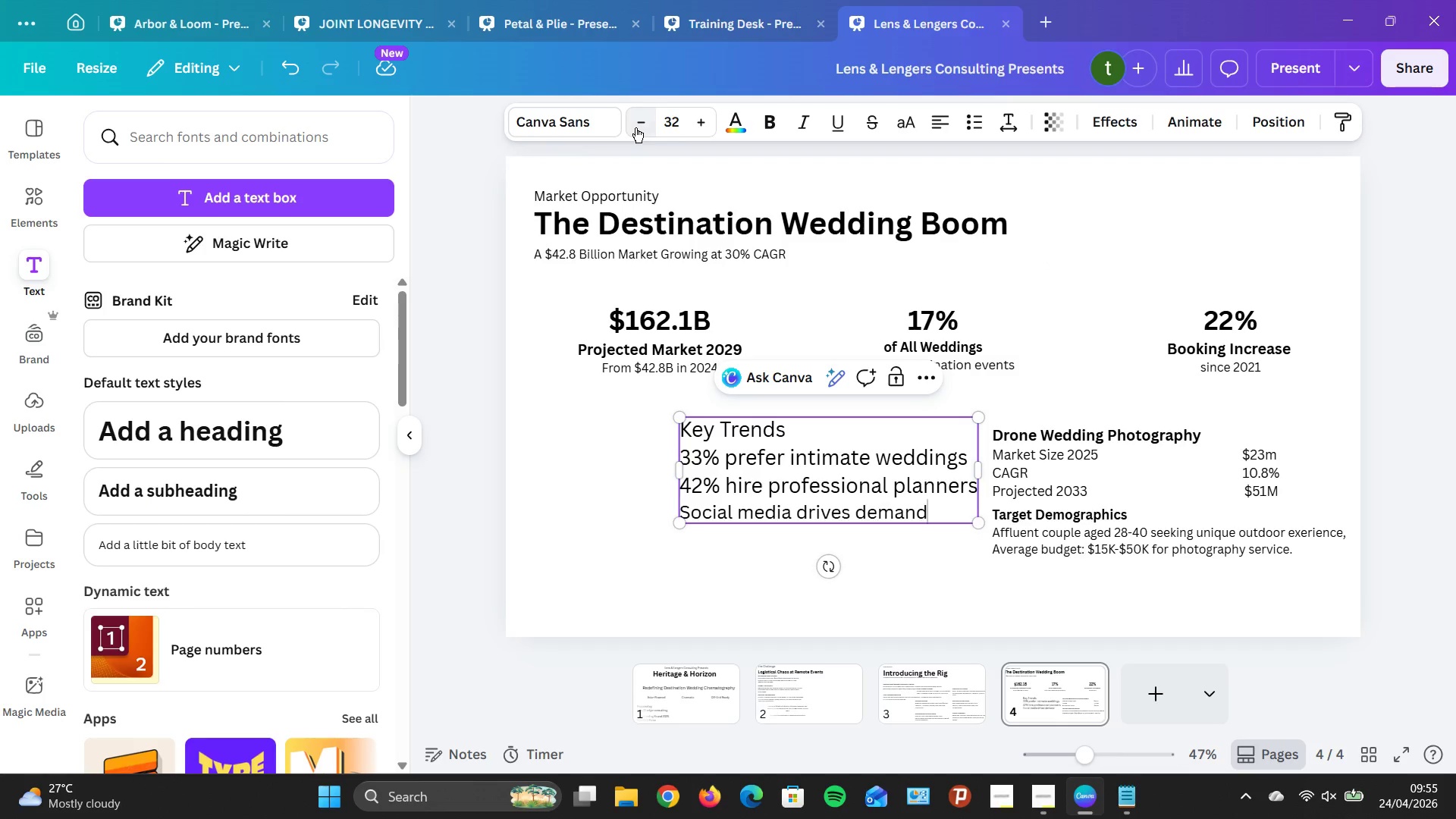 
triple_click([635, 127])
 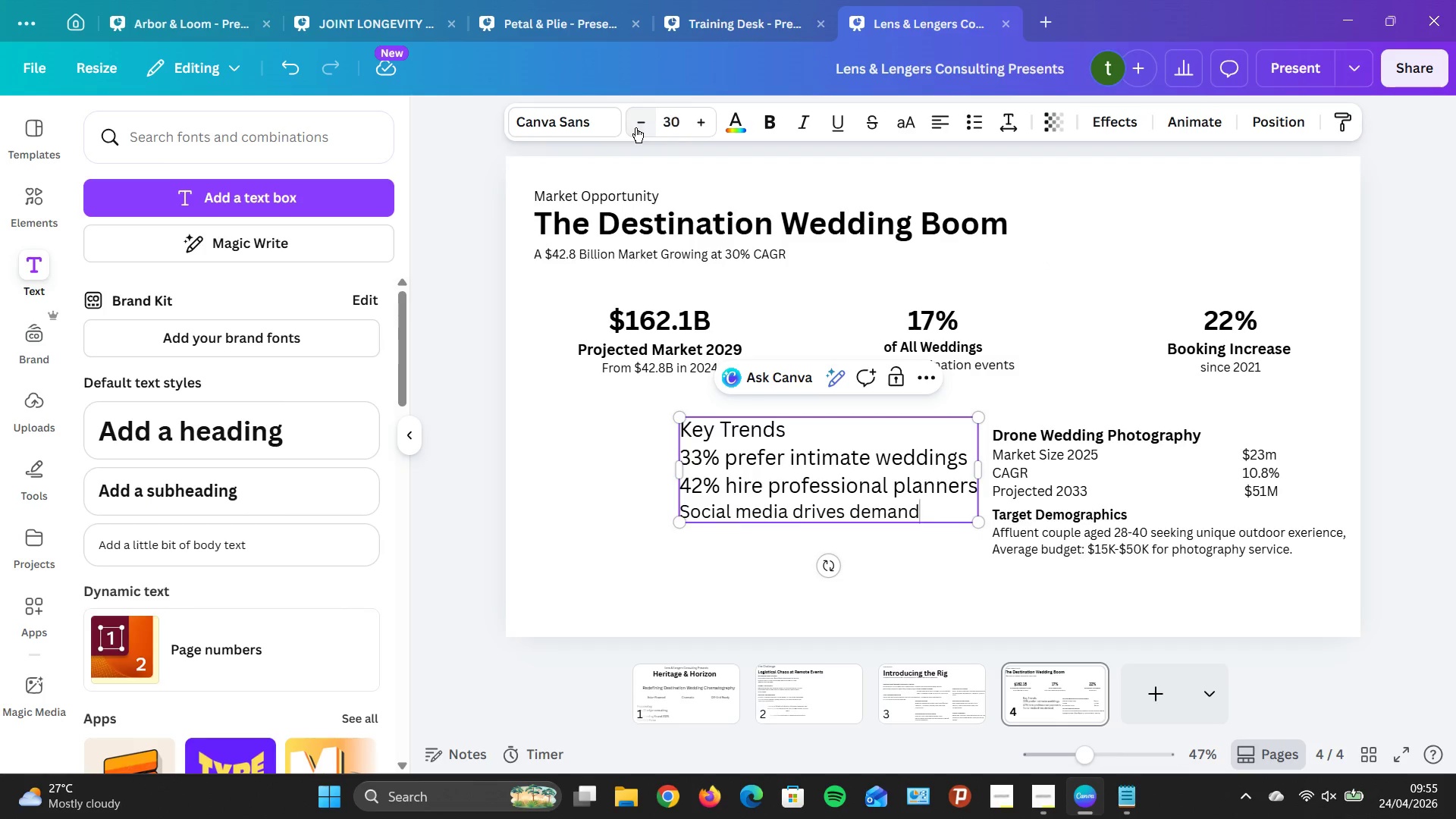 
triple_click([635, 127])
 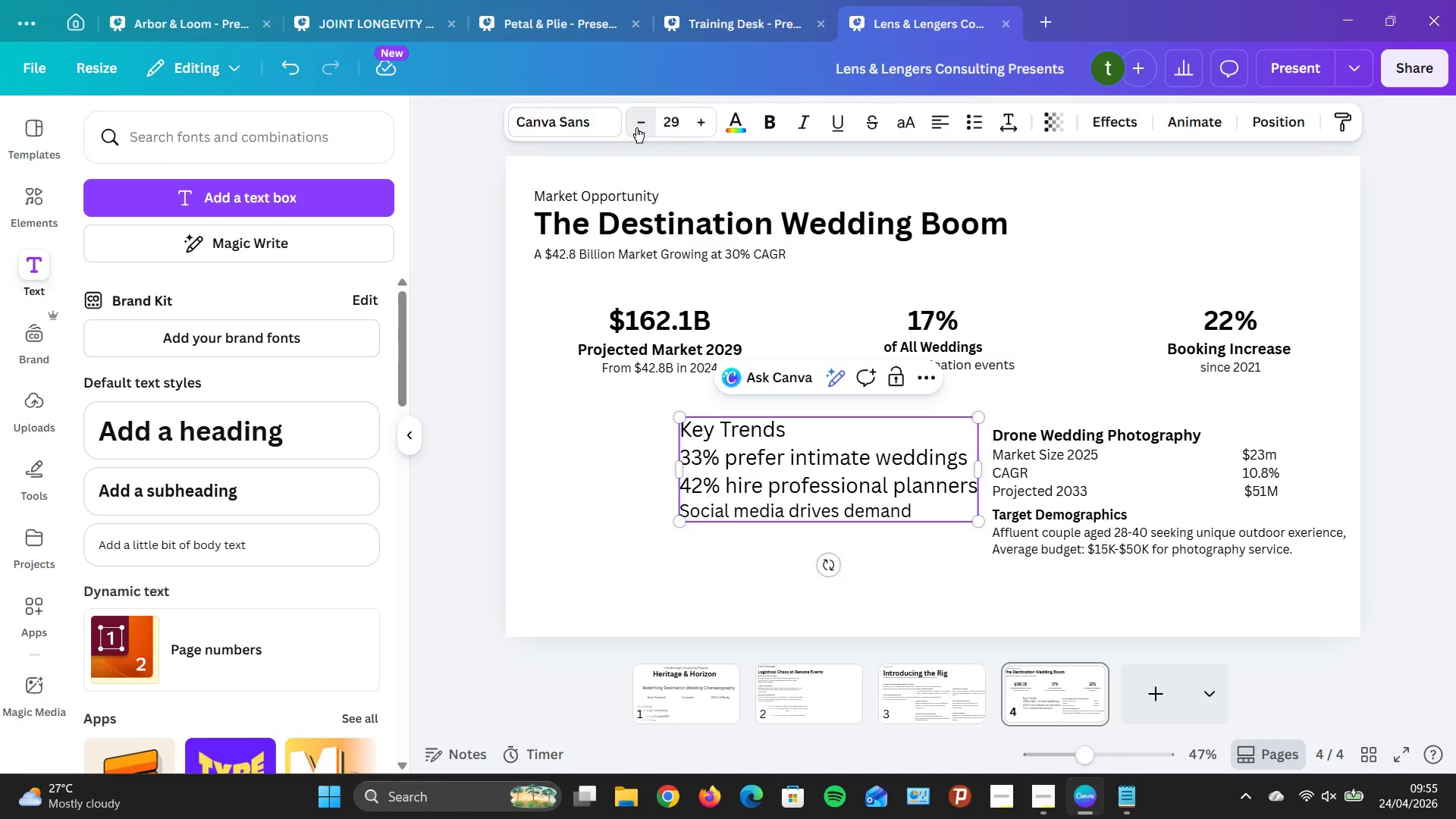 
triple_click([636, 127])
 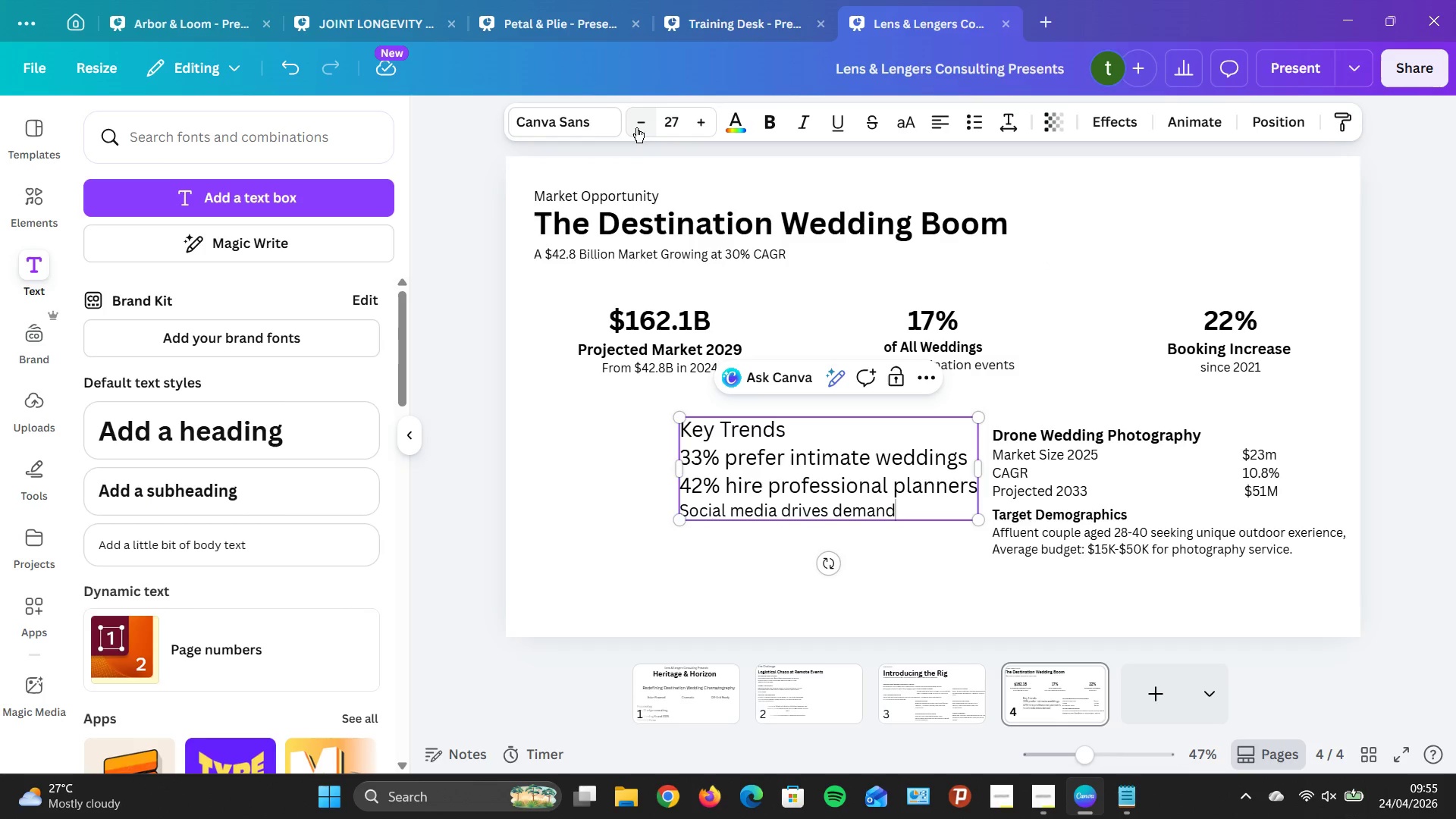 
triple_click([636, 127])
 